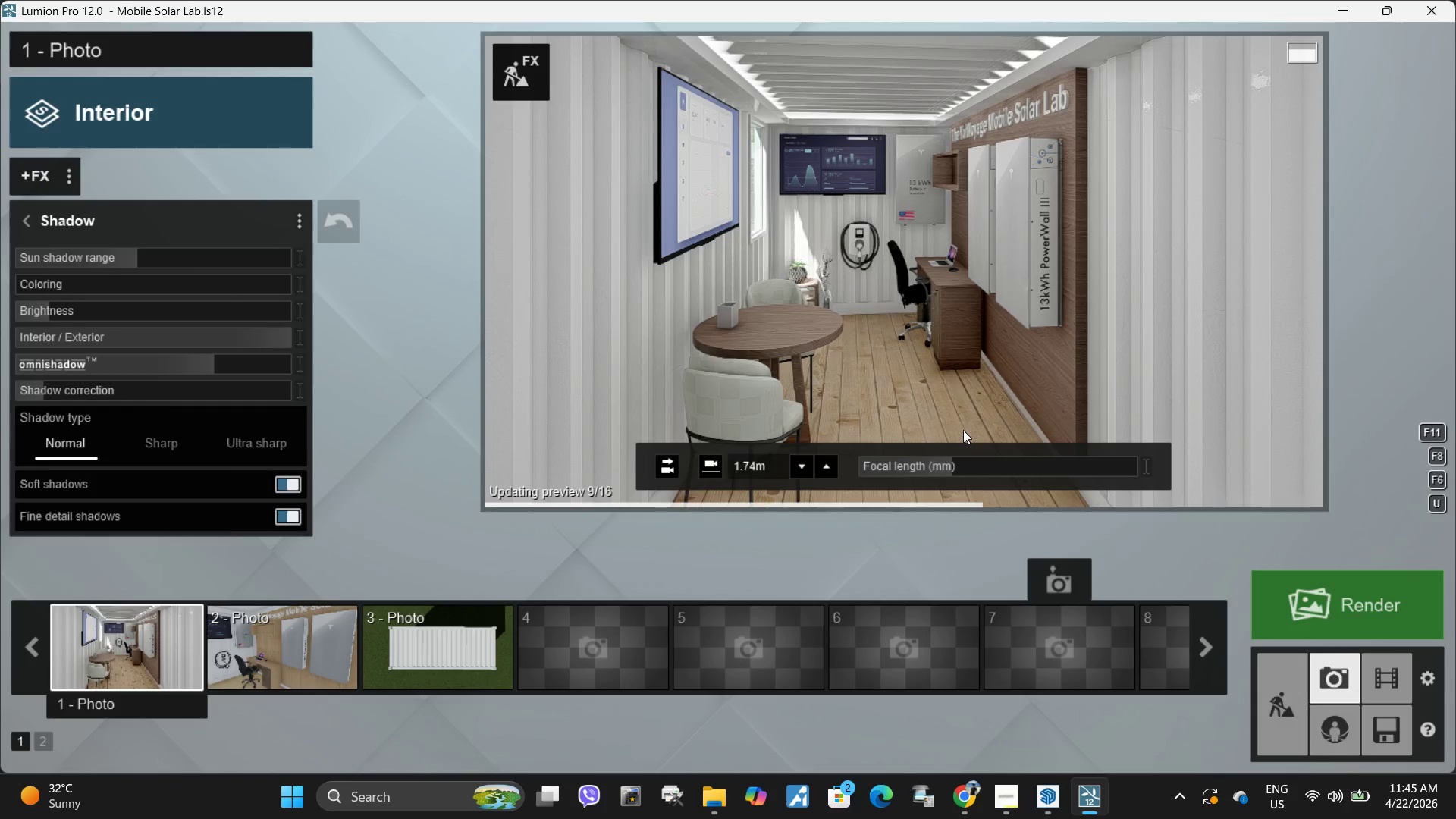 
mouse_move([924, 790])
 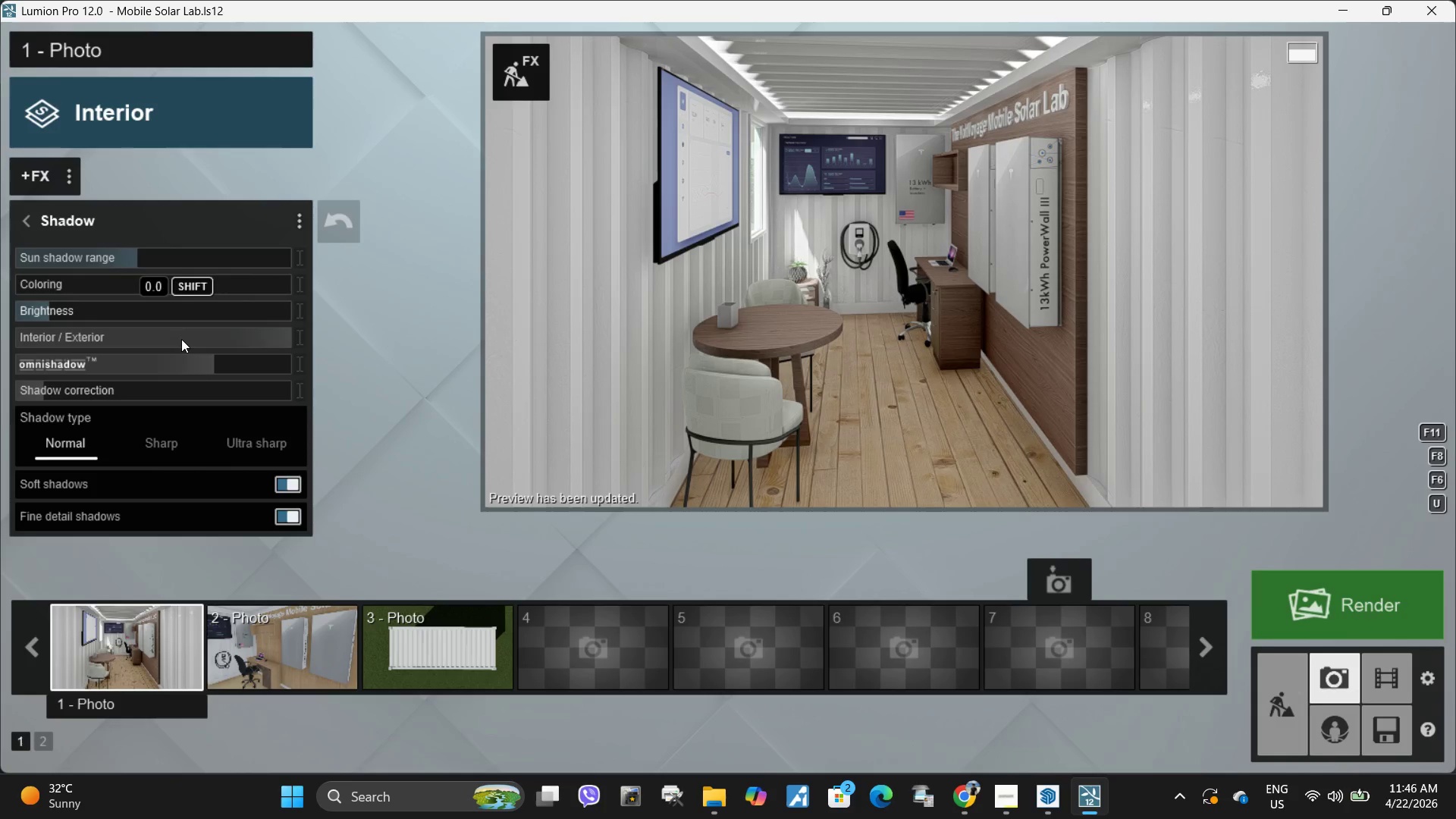 
left_click_drag(start_coordinate=[214, 359], to_coordinate=[469, 389])
 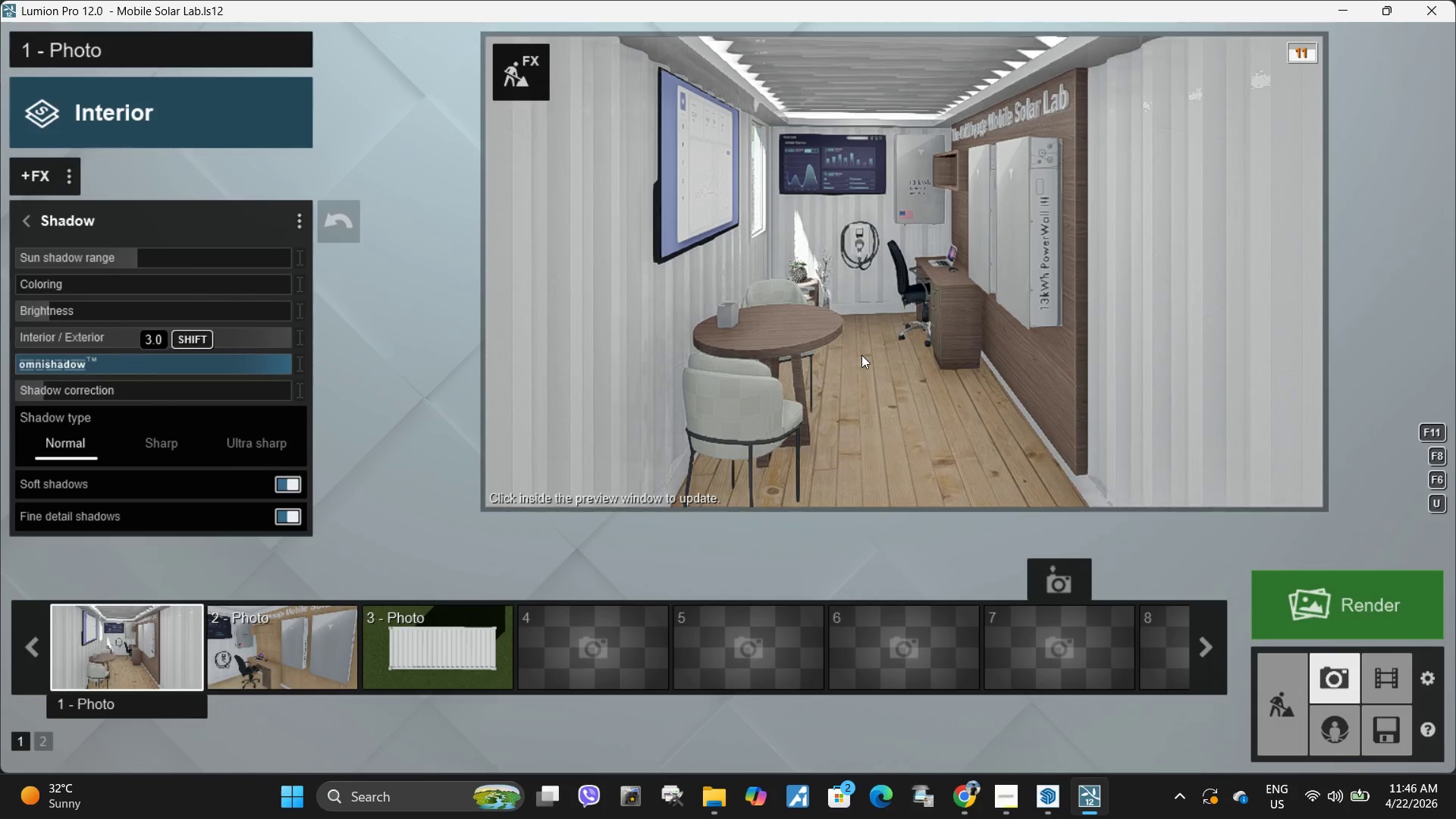 
left_click([861, 355])
 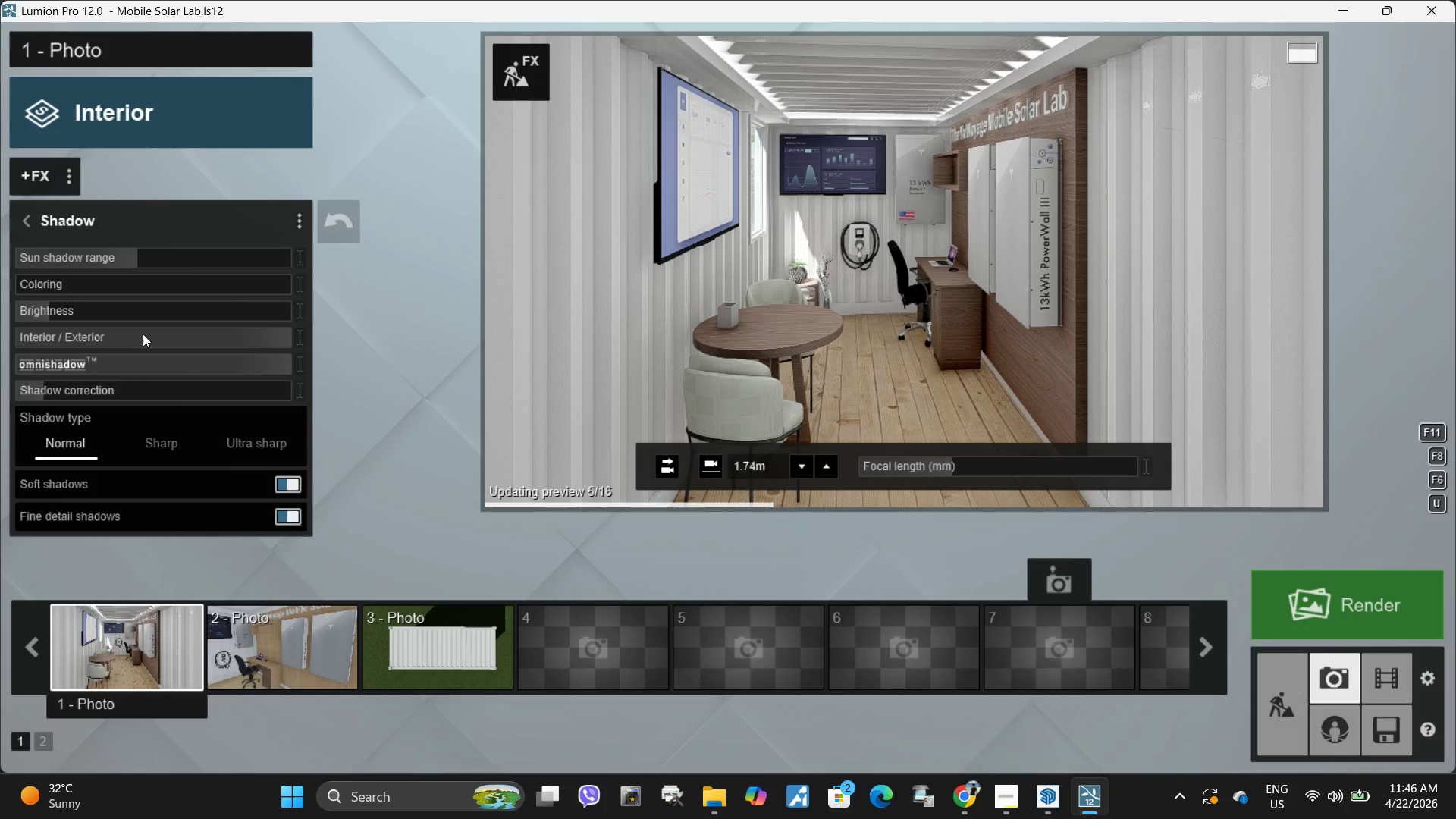 
left_click_drag(start_coordinate=[168, 337], to_coordinate=[0, 331])
 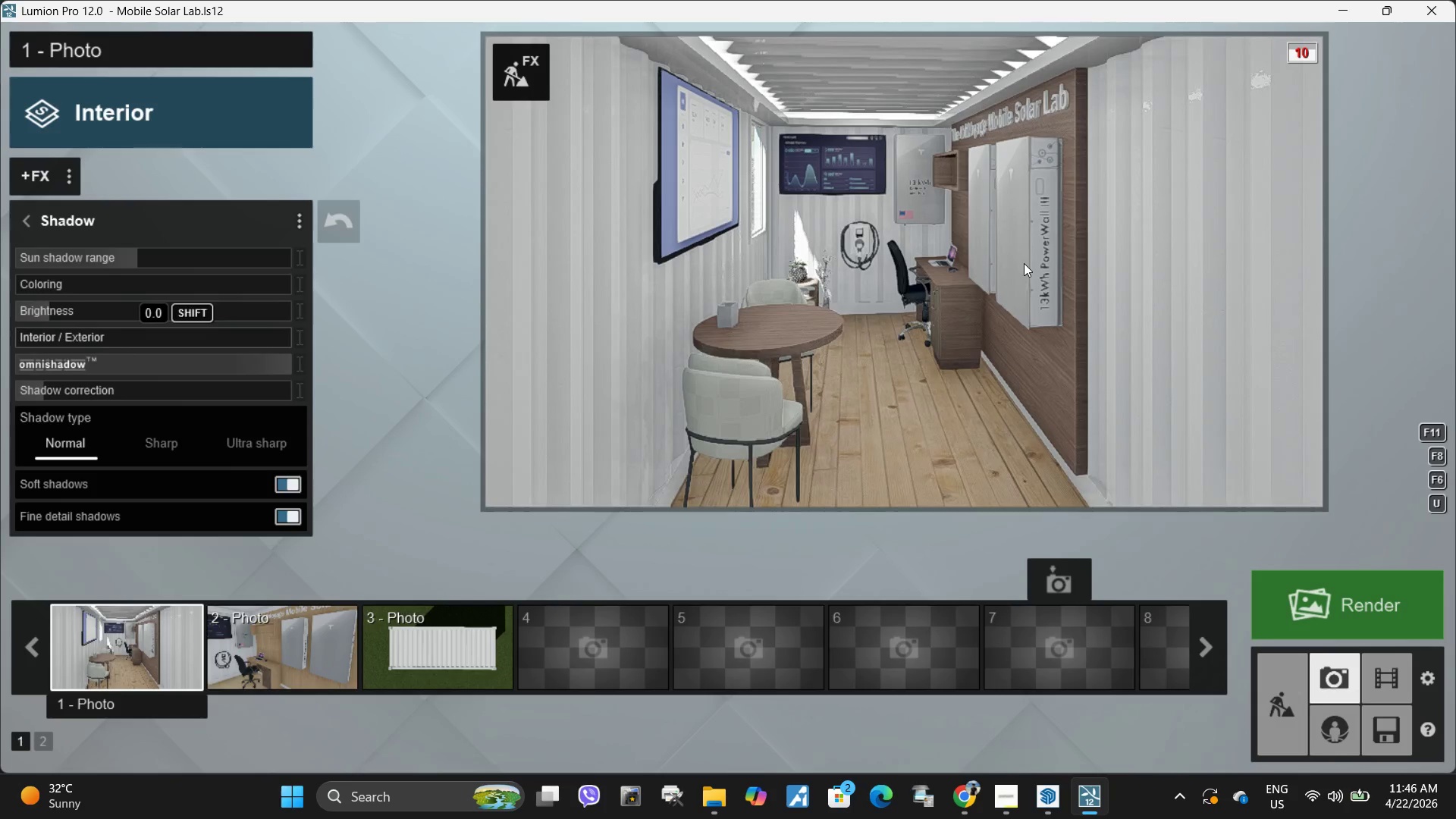 
left_click([1024, 263])
 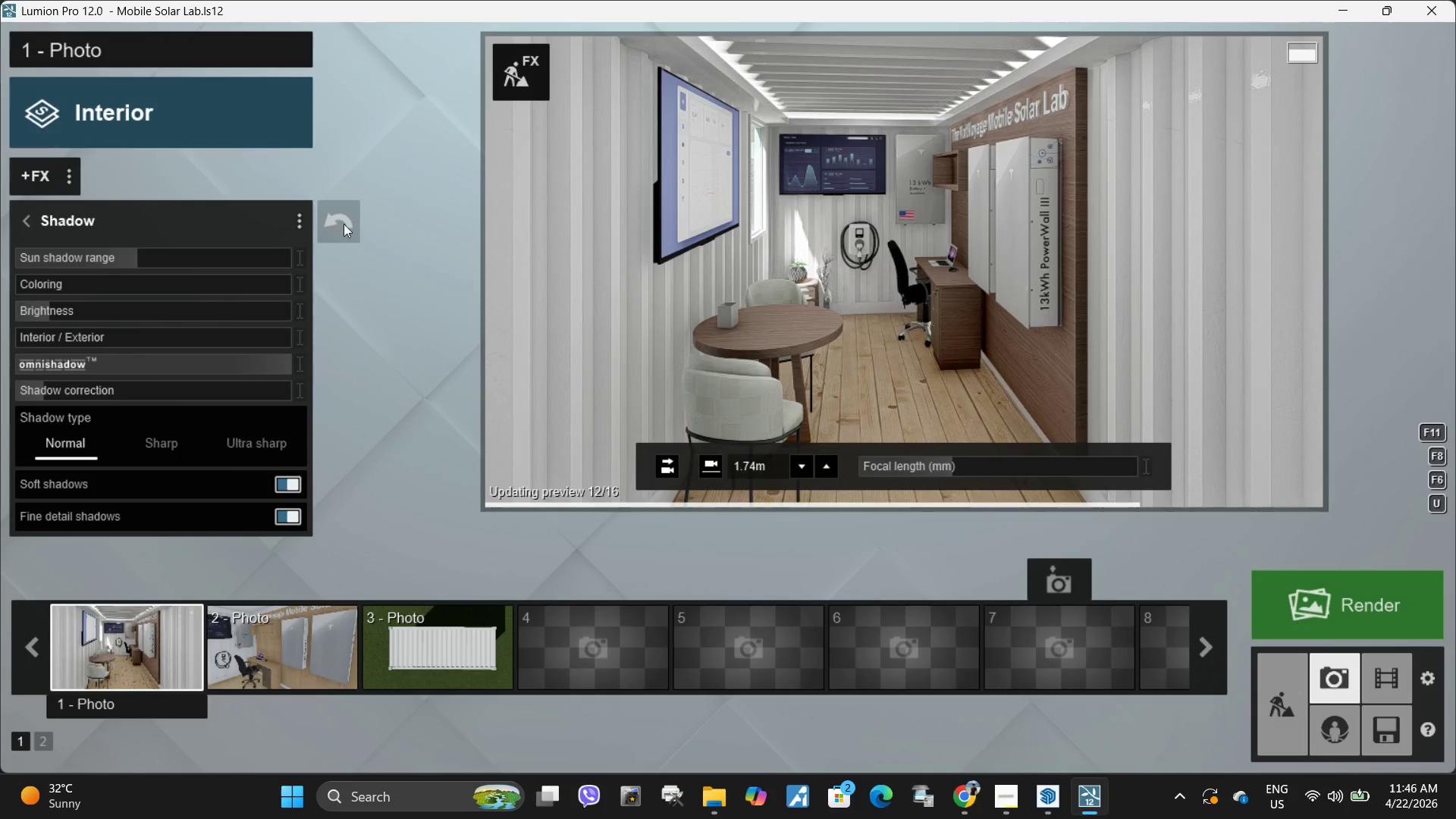 
left_click([249, 438])
 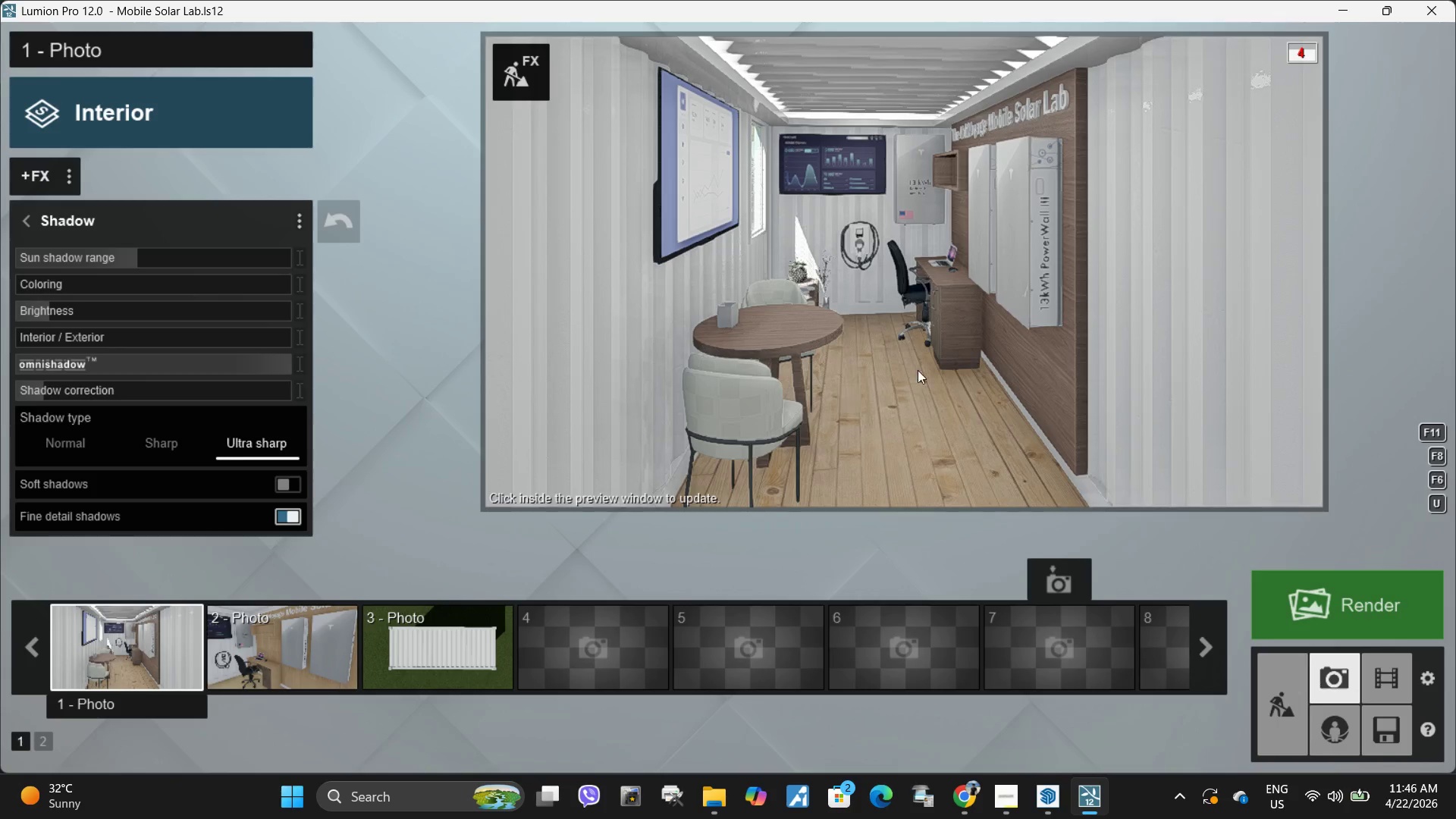 
left_click([918, 370])
 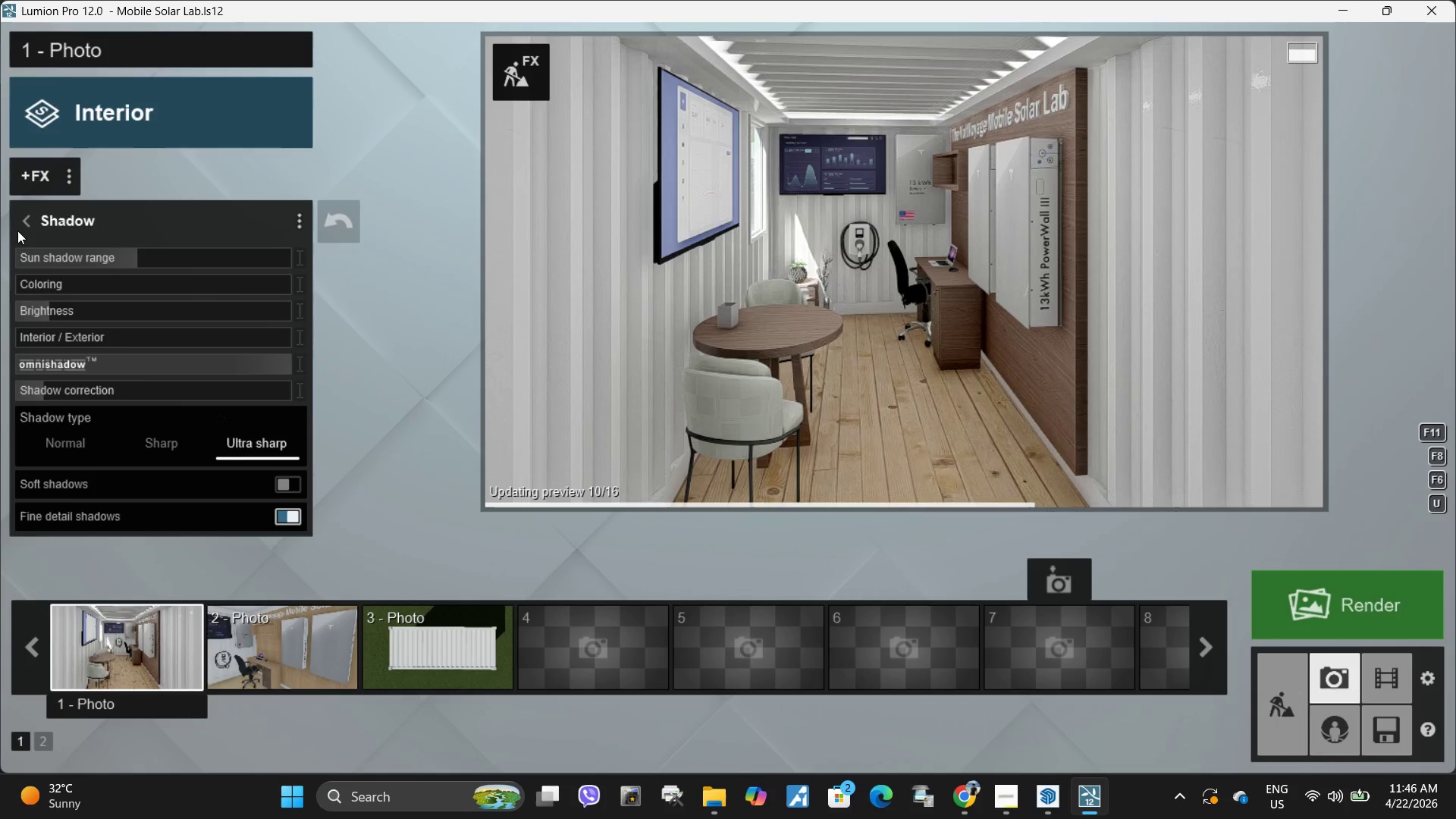 
left_click([28, 221])
 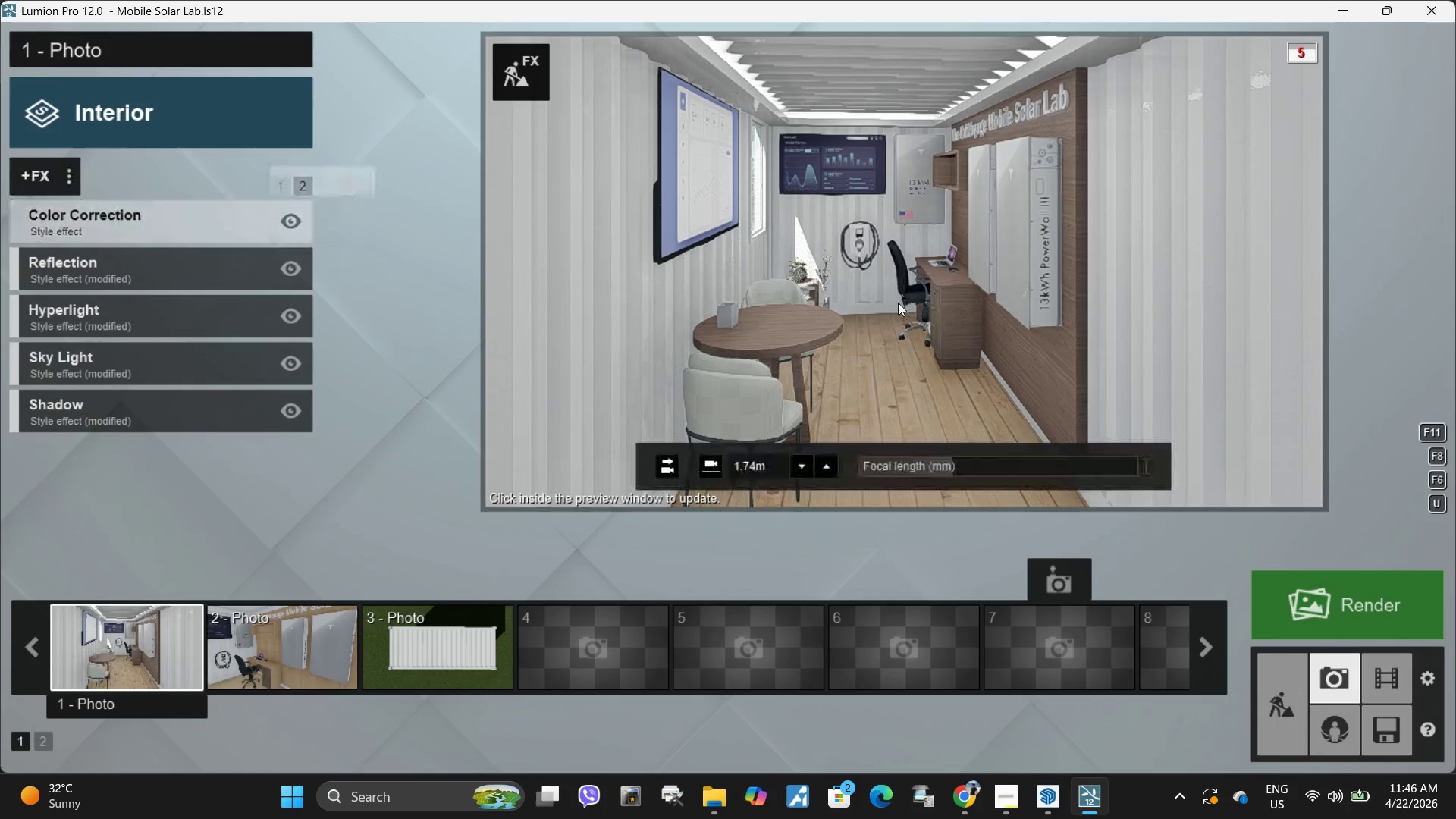 
left_click([902, 306])
 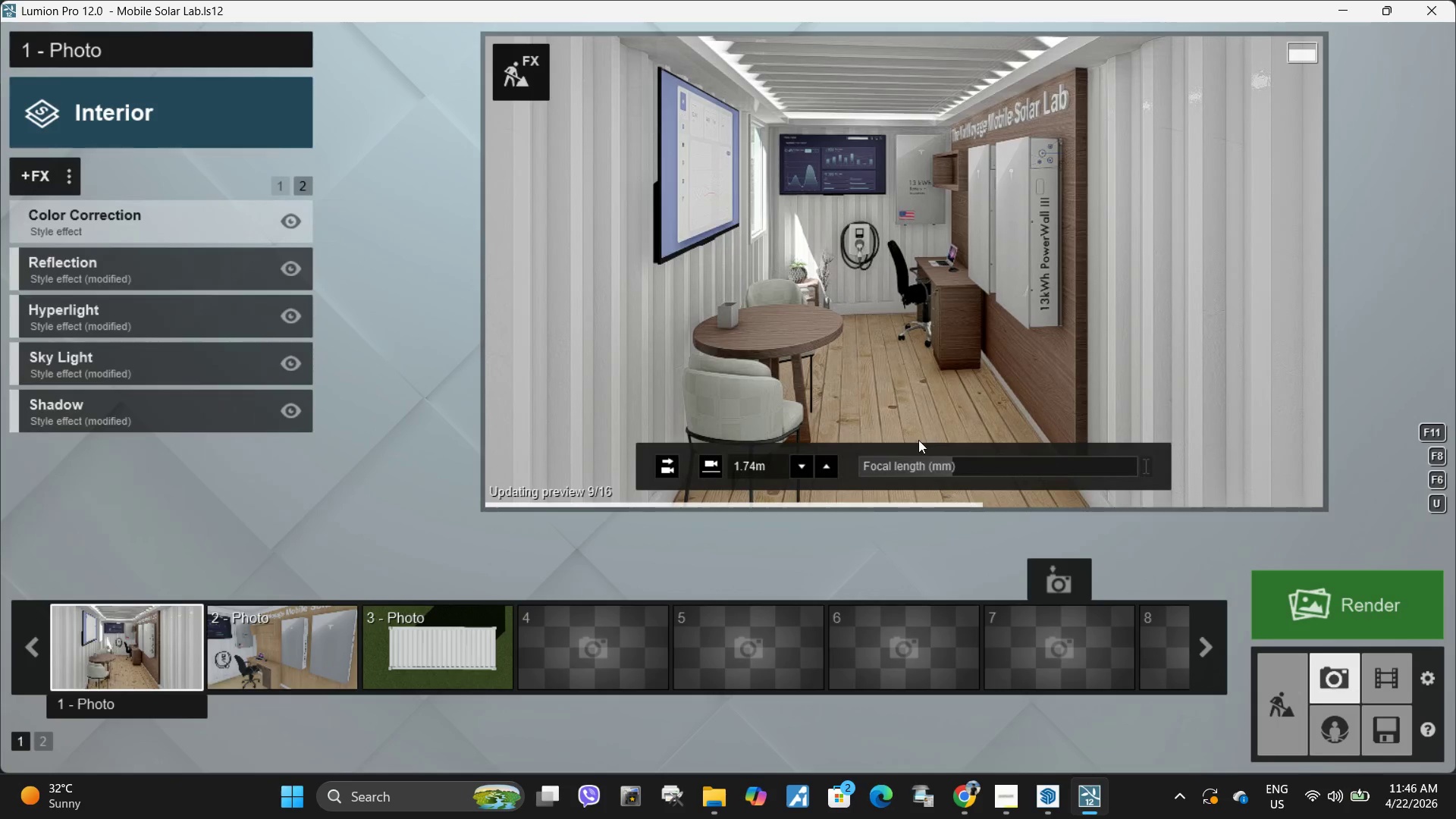 
mouse_move([1182, 432])
 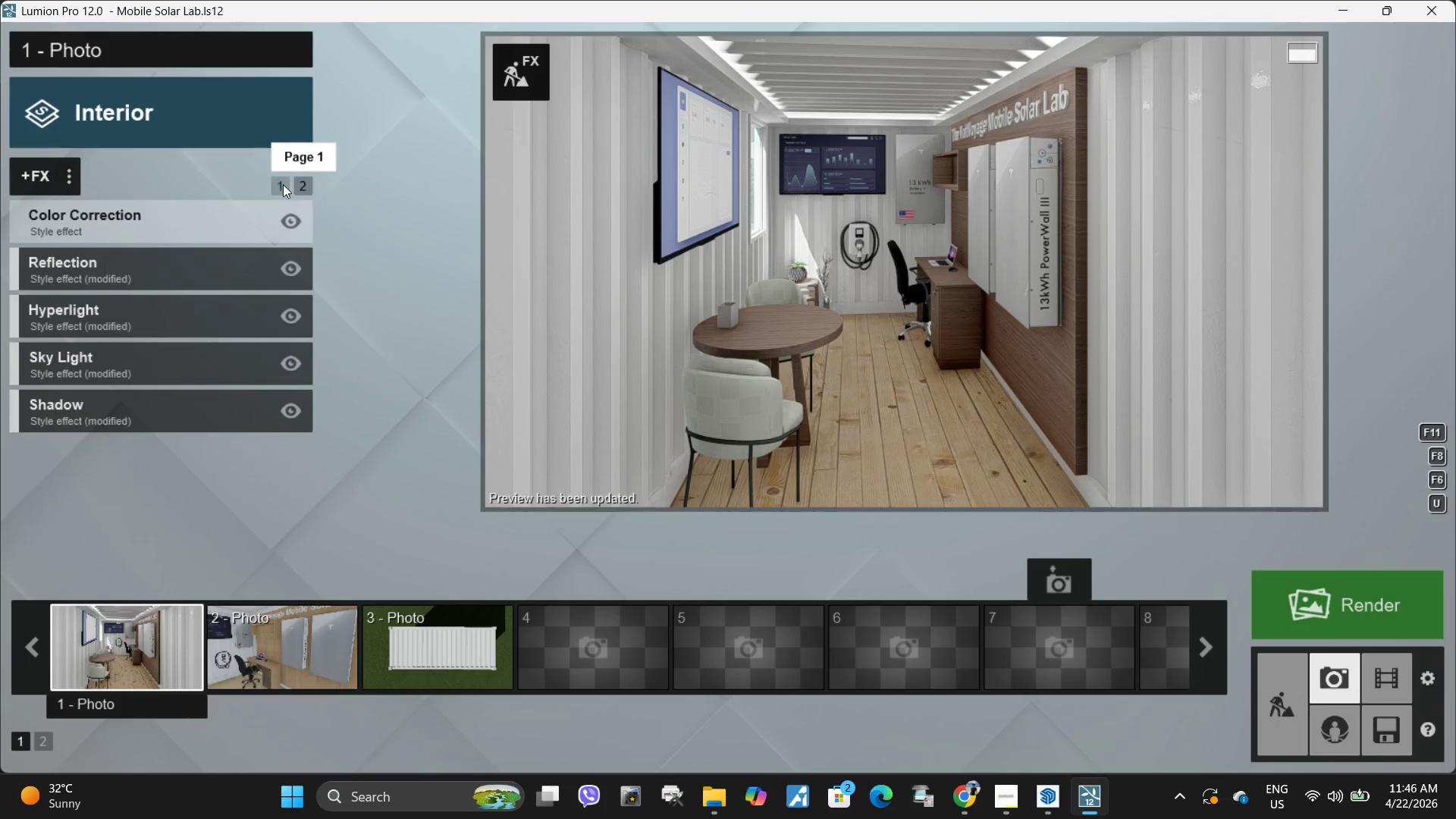 
left_click([281, 184])
 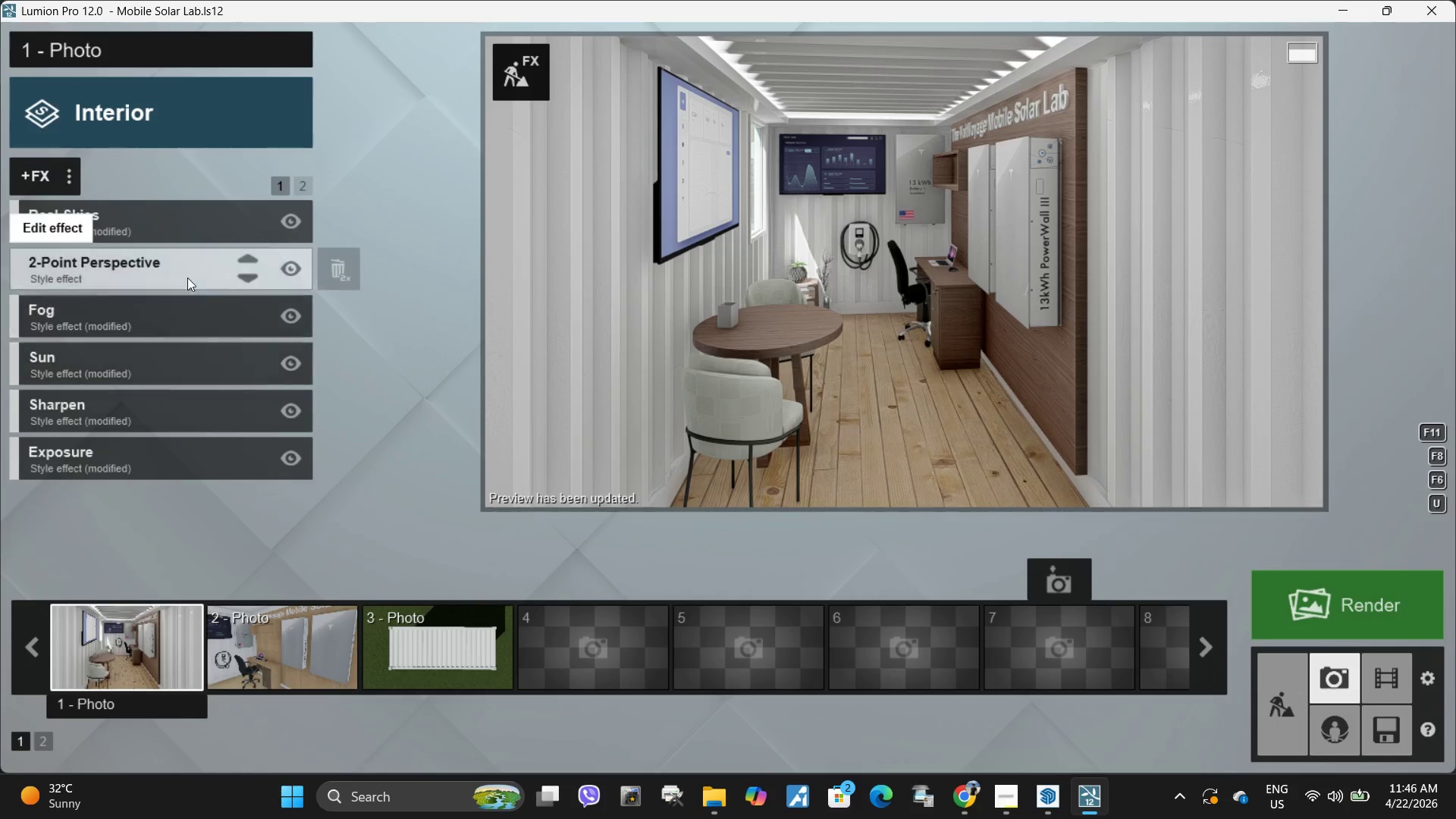 
left_click([158, 347])
 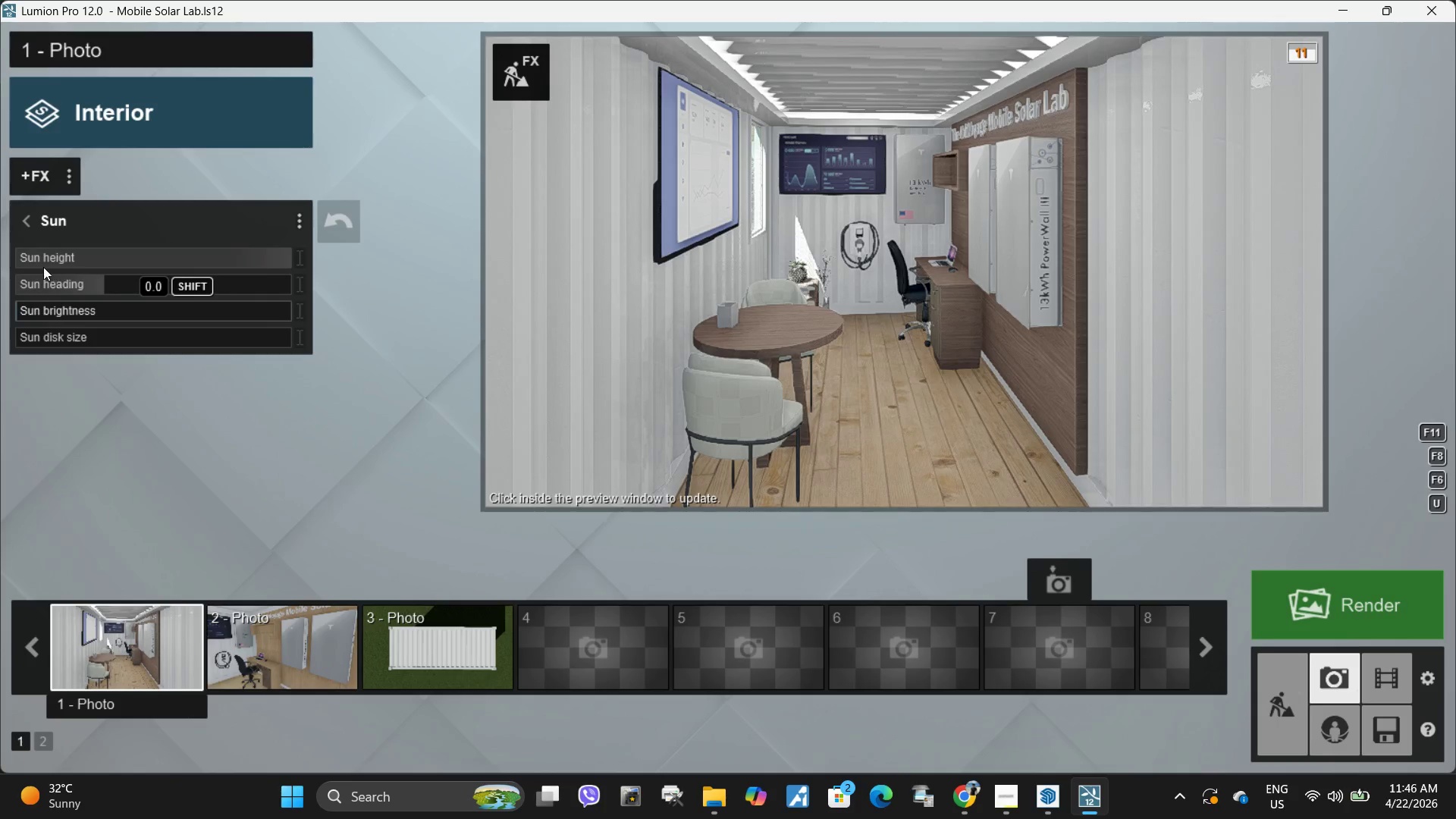 
left_click_drag(start_coordinate=[32, 310], to_coordinate=[42, 309])
 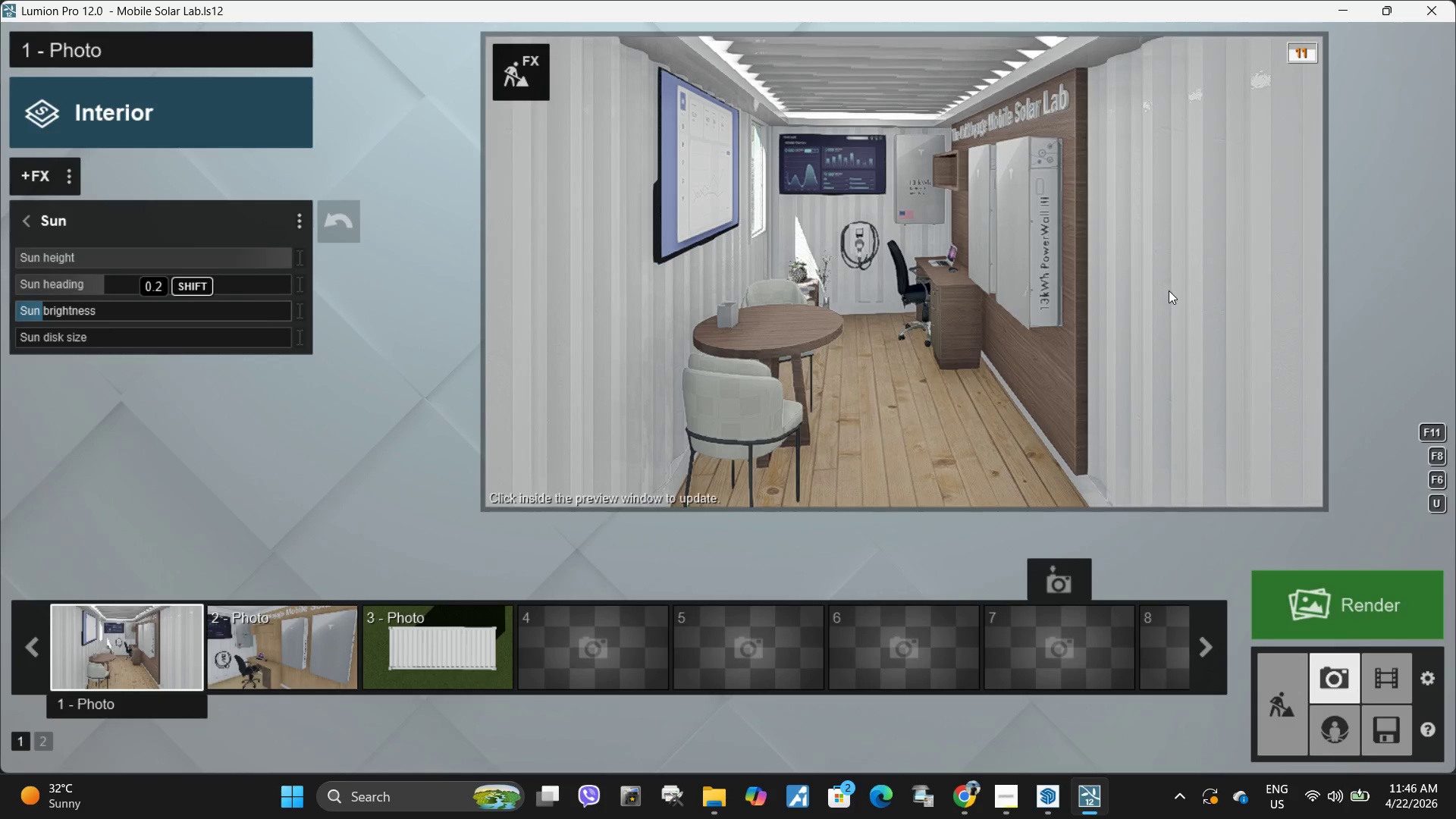 
left_click([1169, 290])
 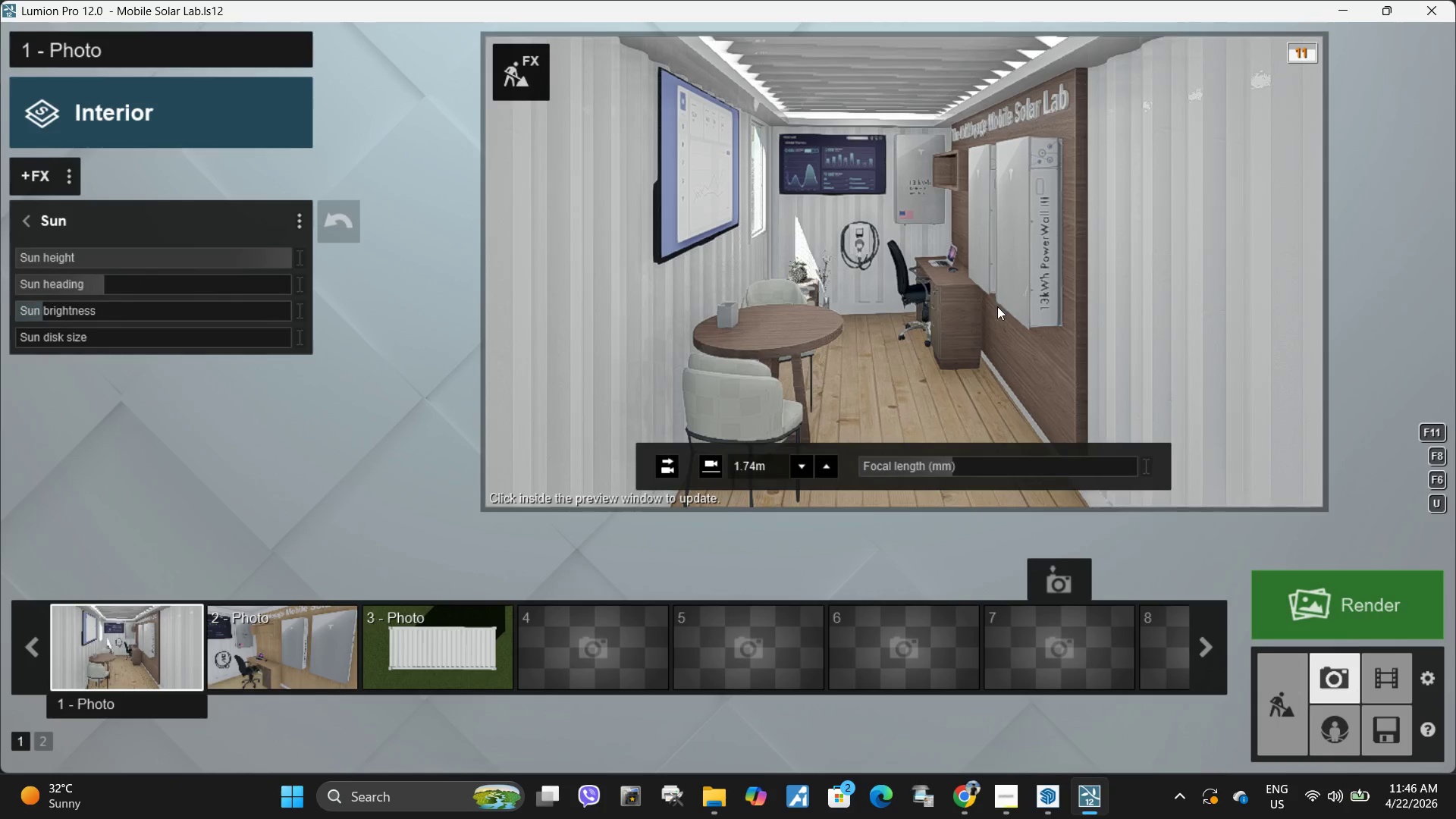 
left_click([997, 306])
 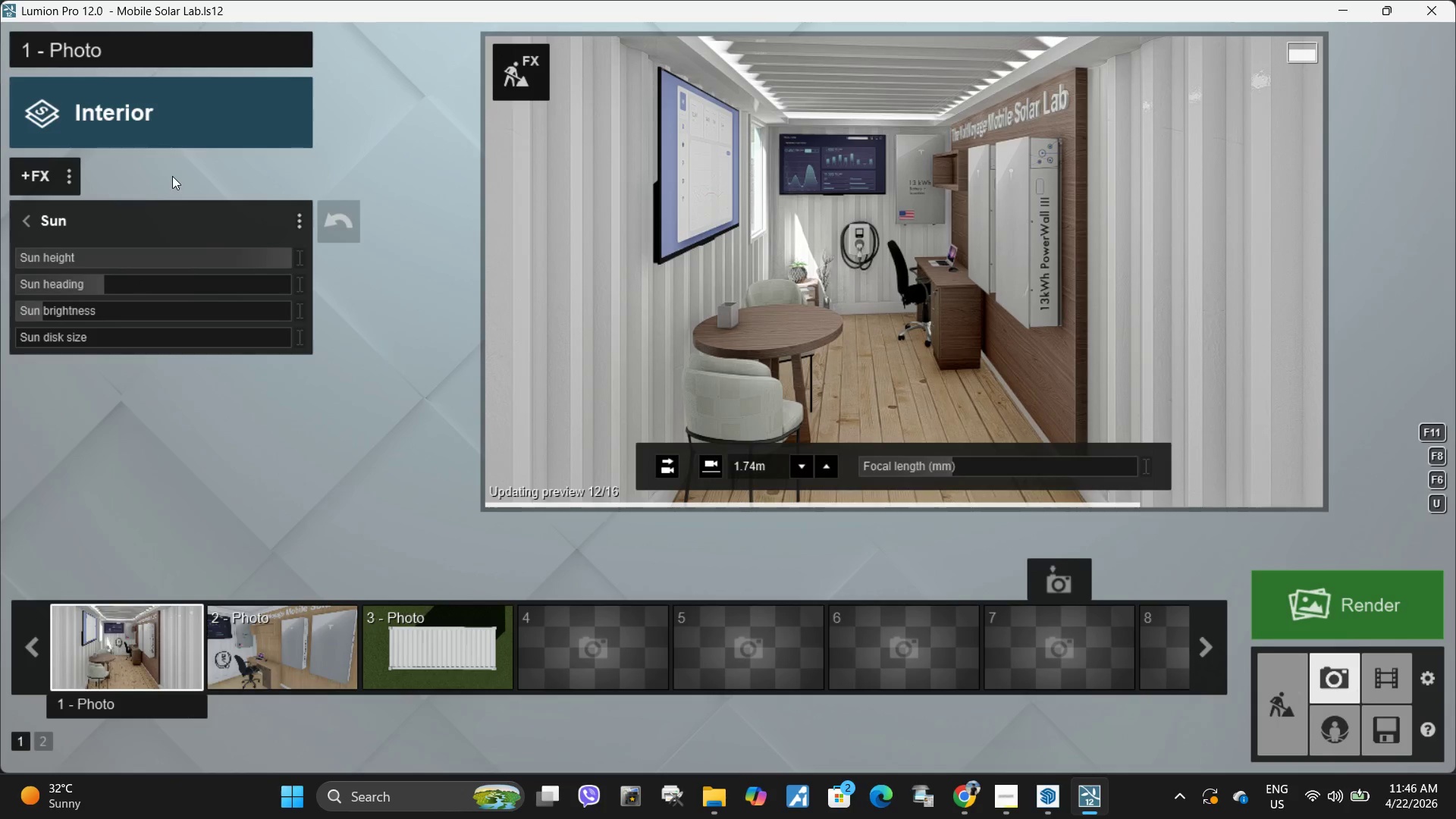 
left_click([24, 219])
 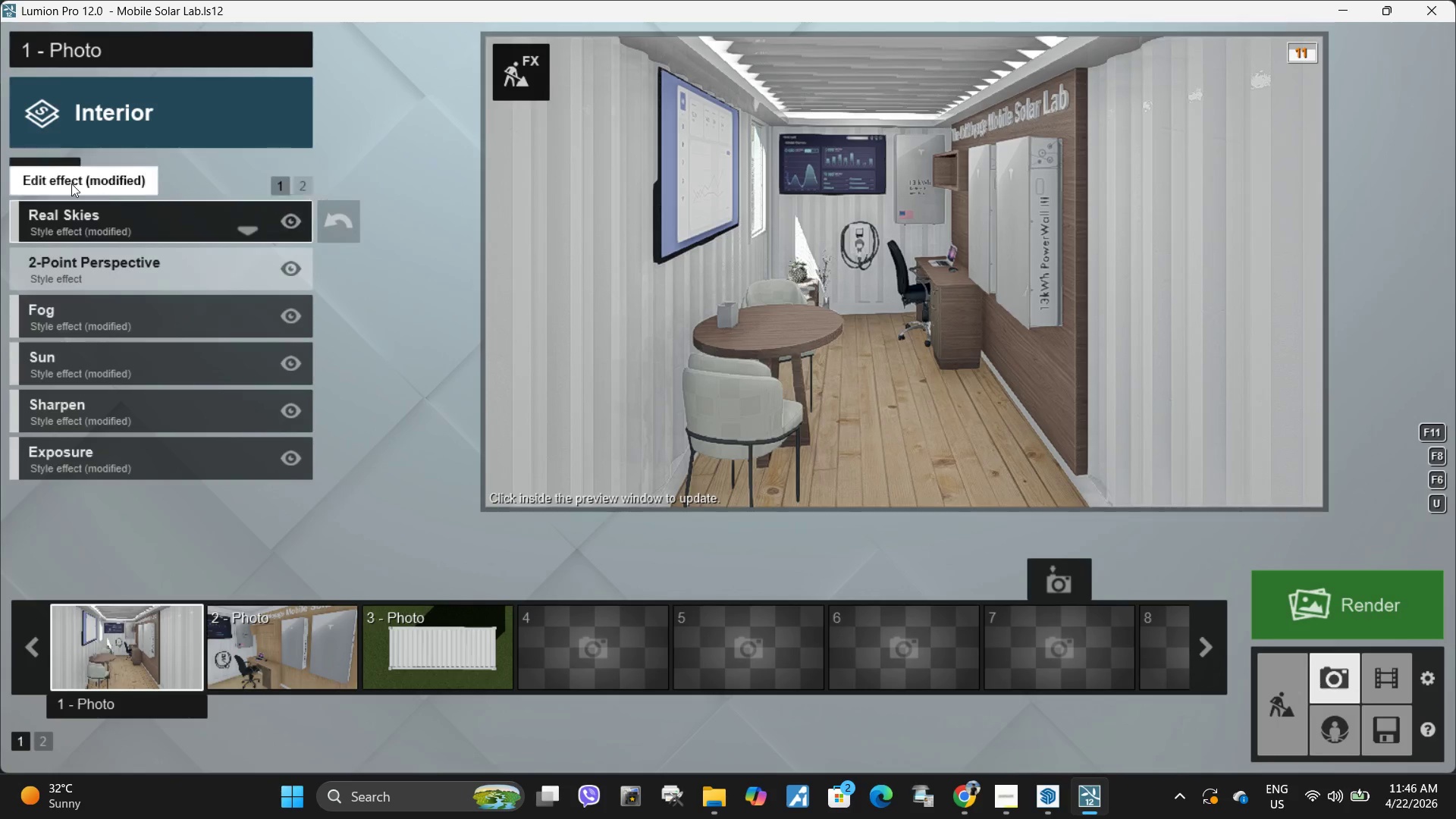 
left_click([71, 184])
 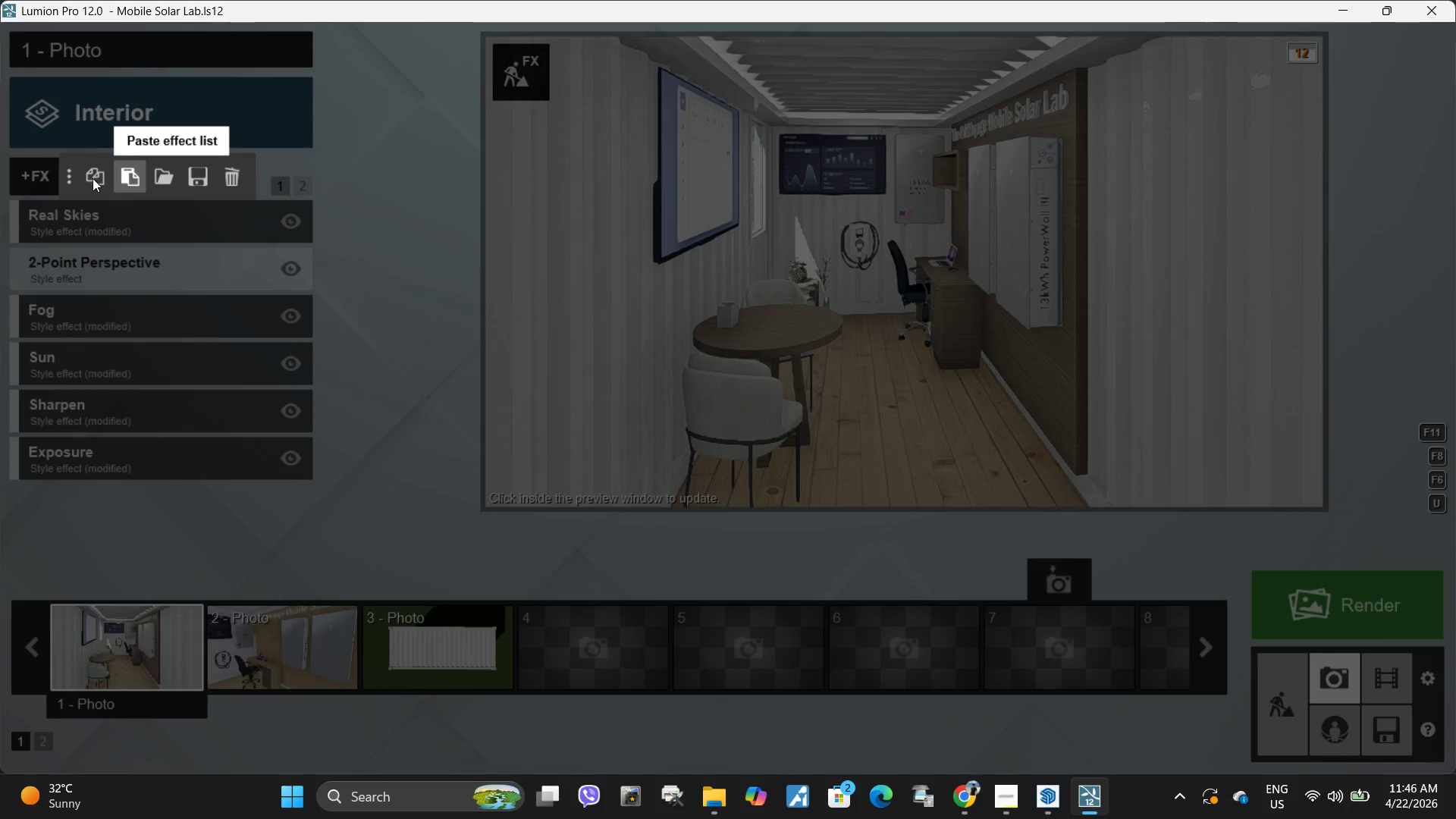 
left_click([93, 178])
 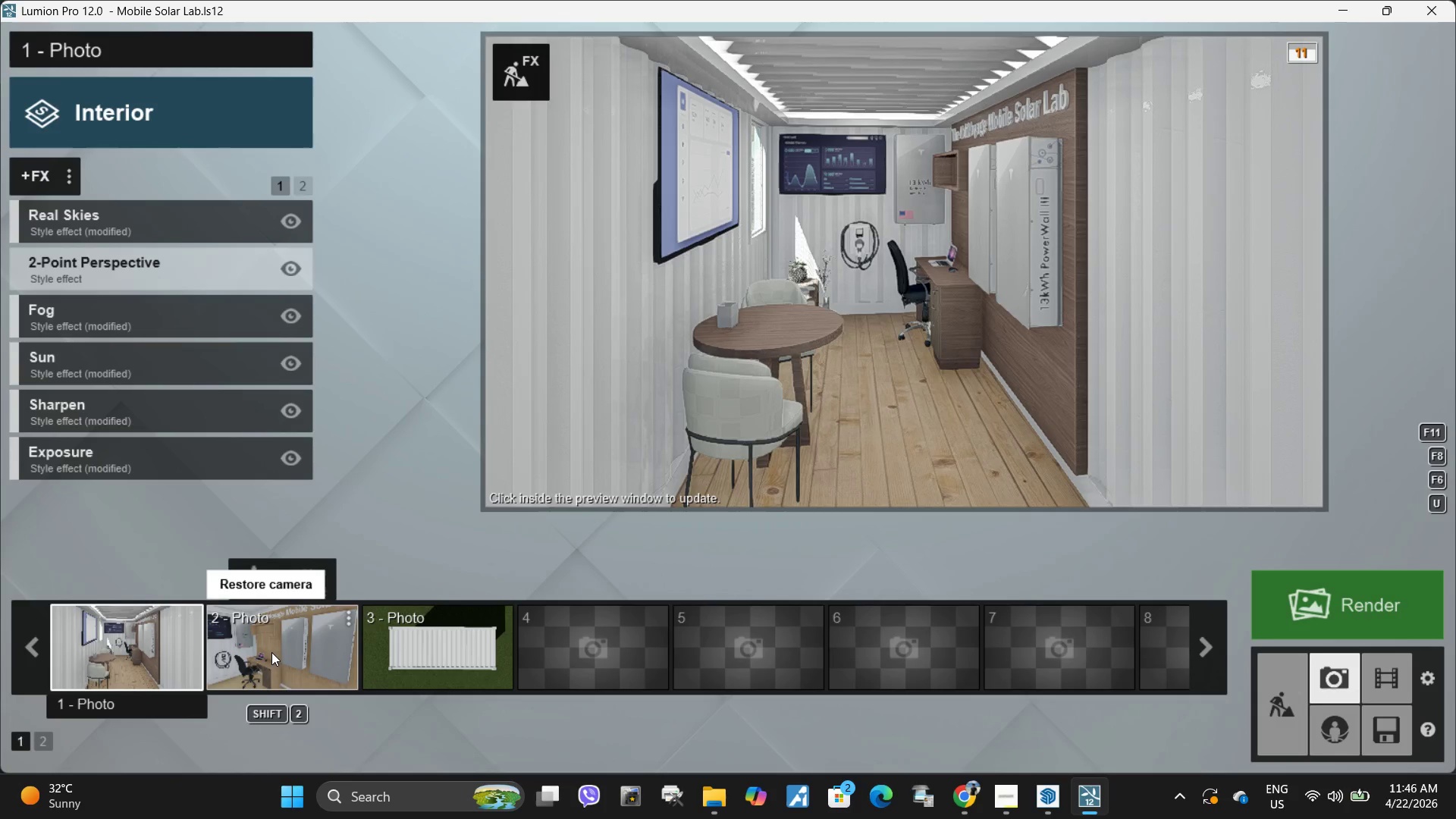 
left_click([271, 652])
 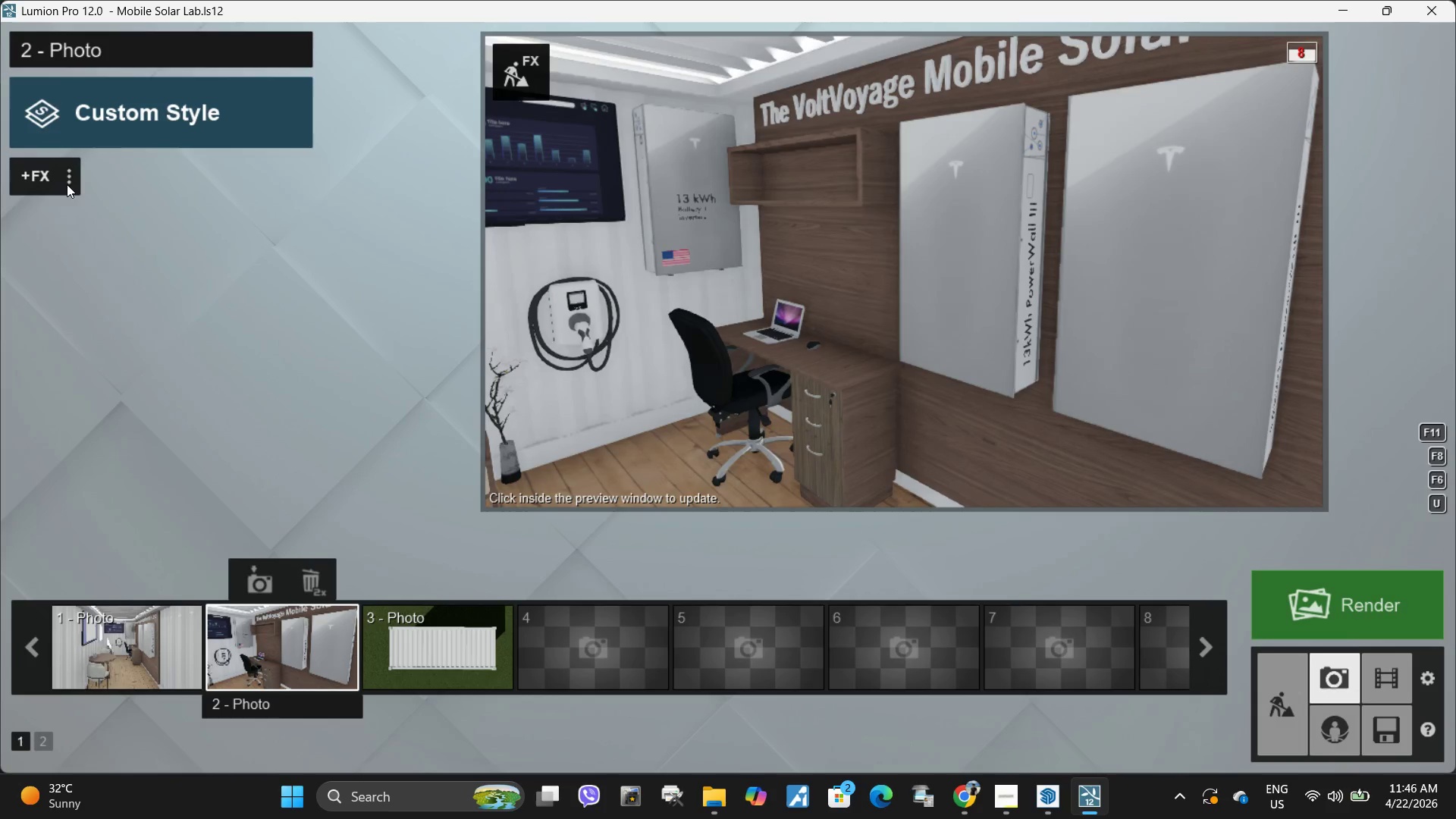 
left_click([70, 178])
 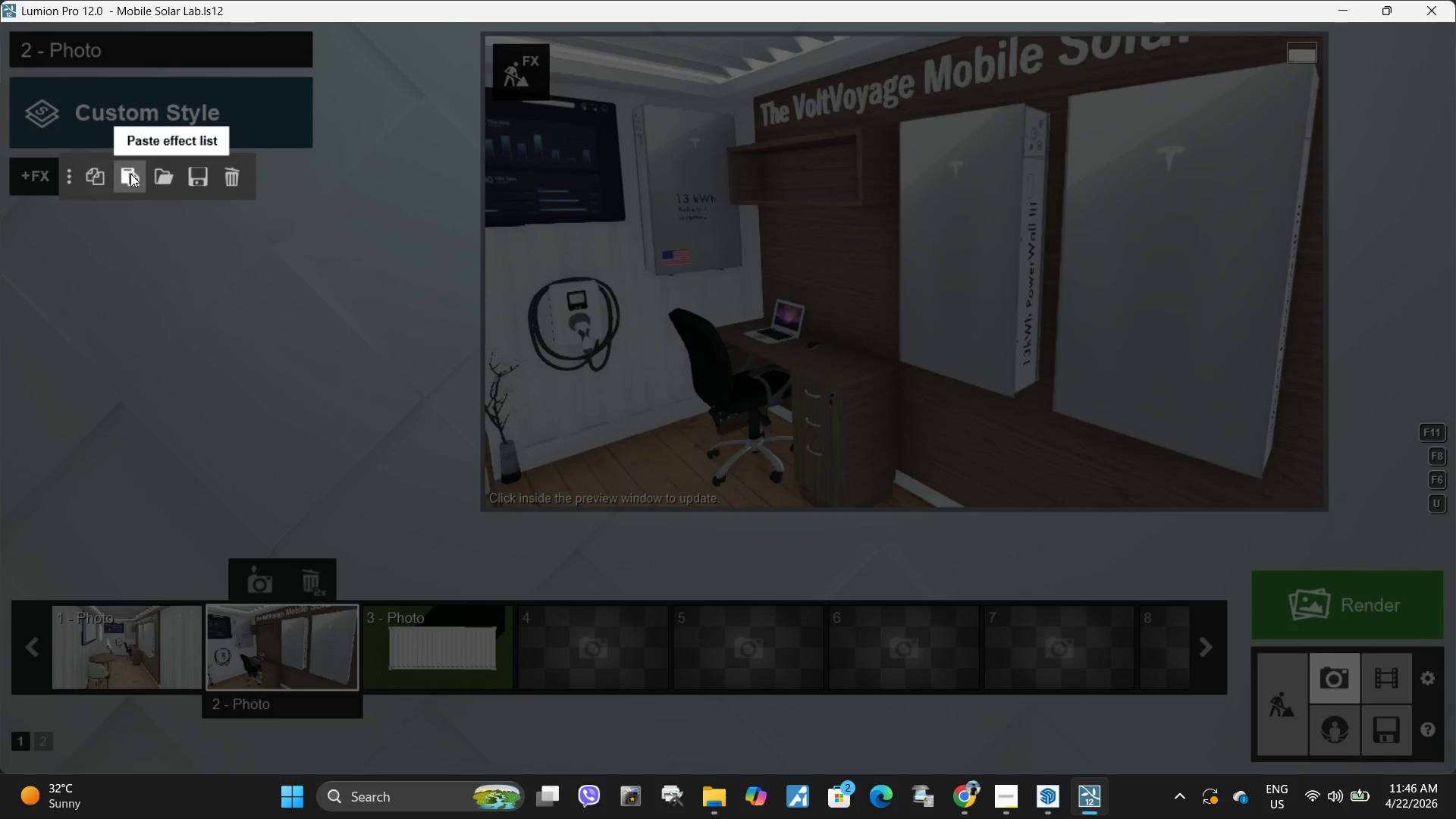 
left_click([130, 174])
 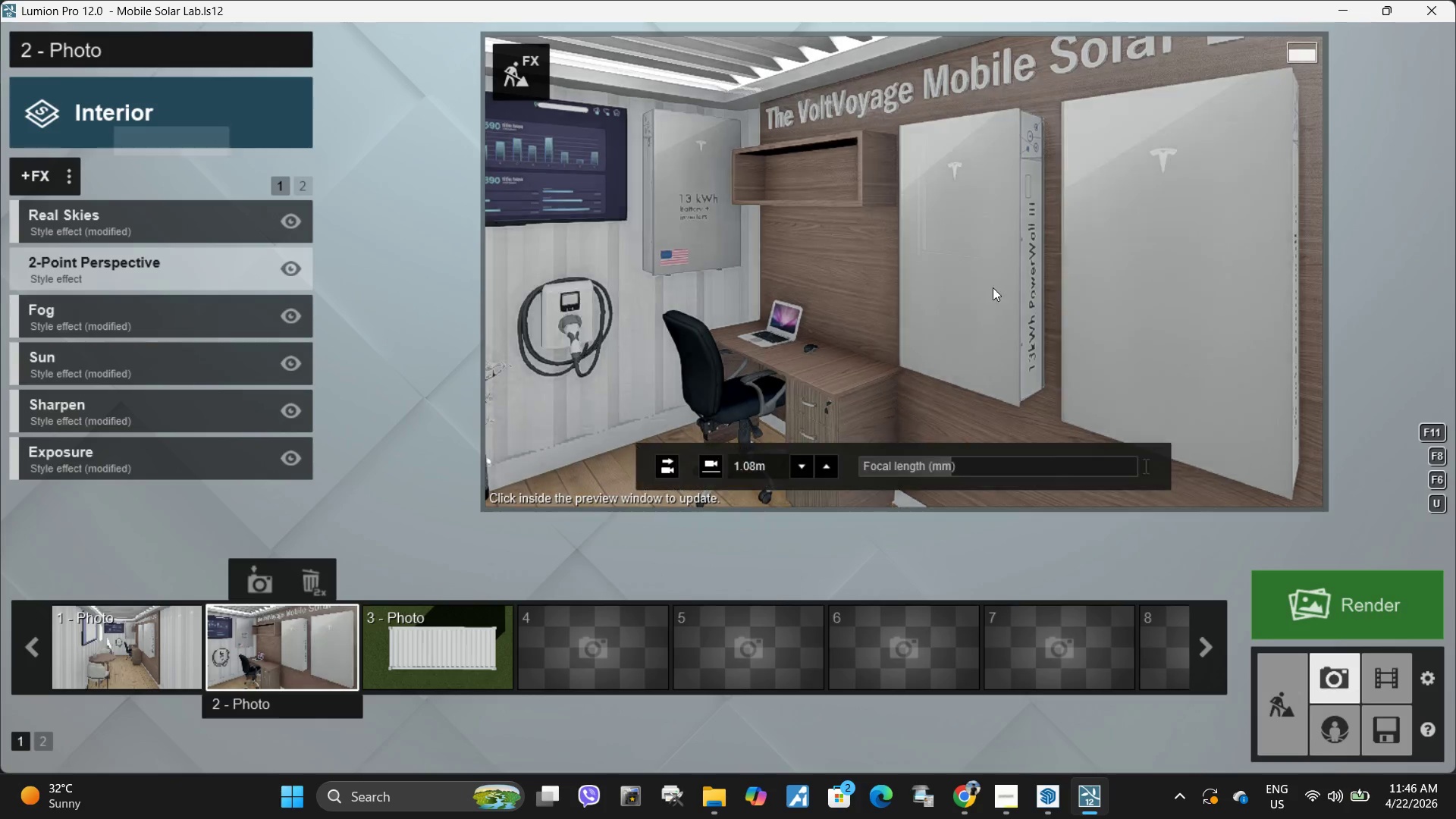 
left_click([877, 300])
 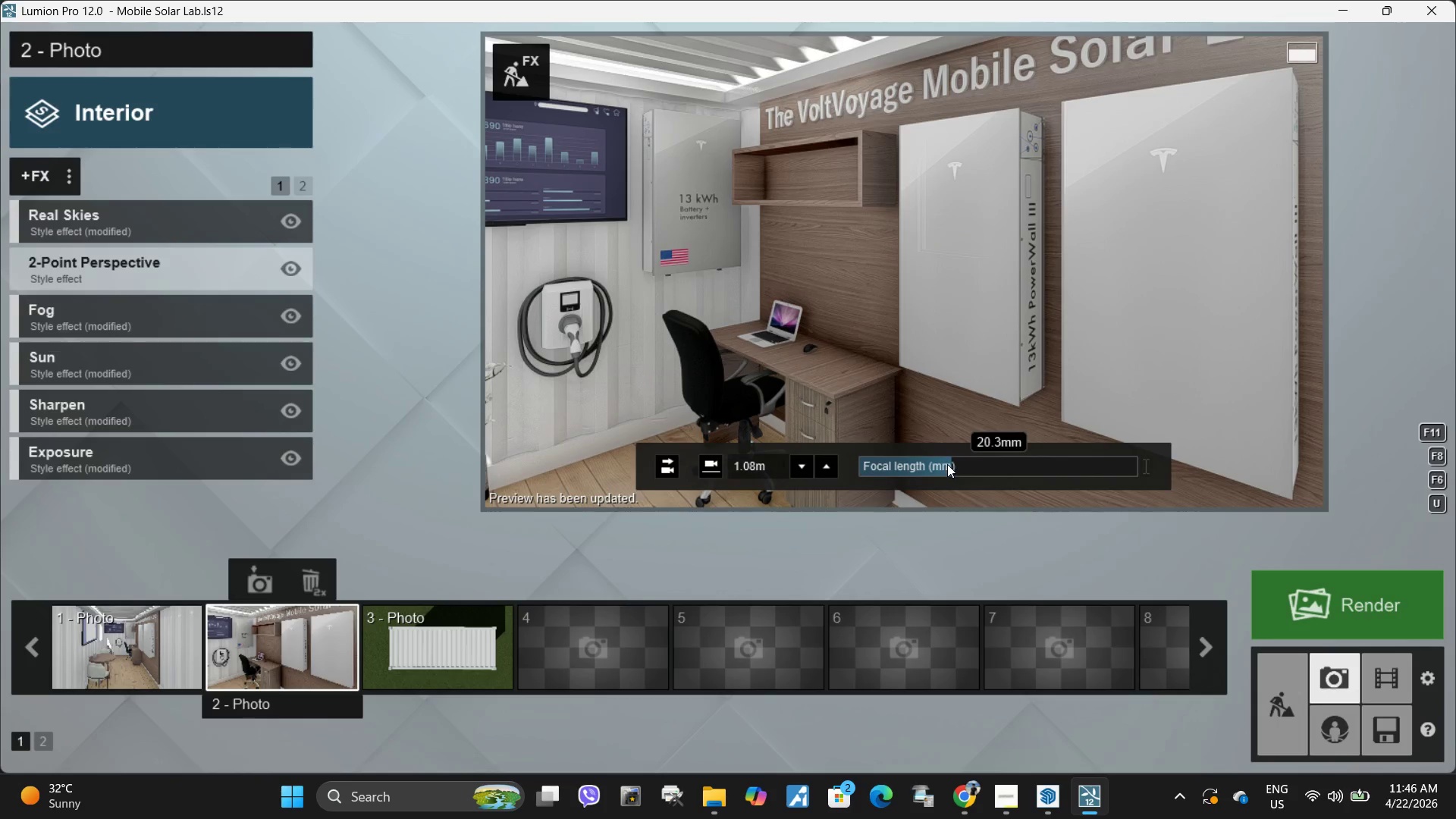 
wait(9.5)
 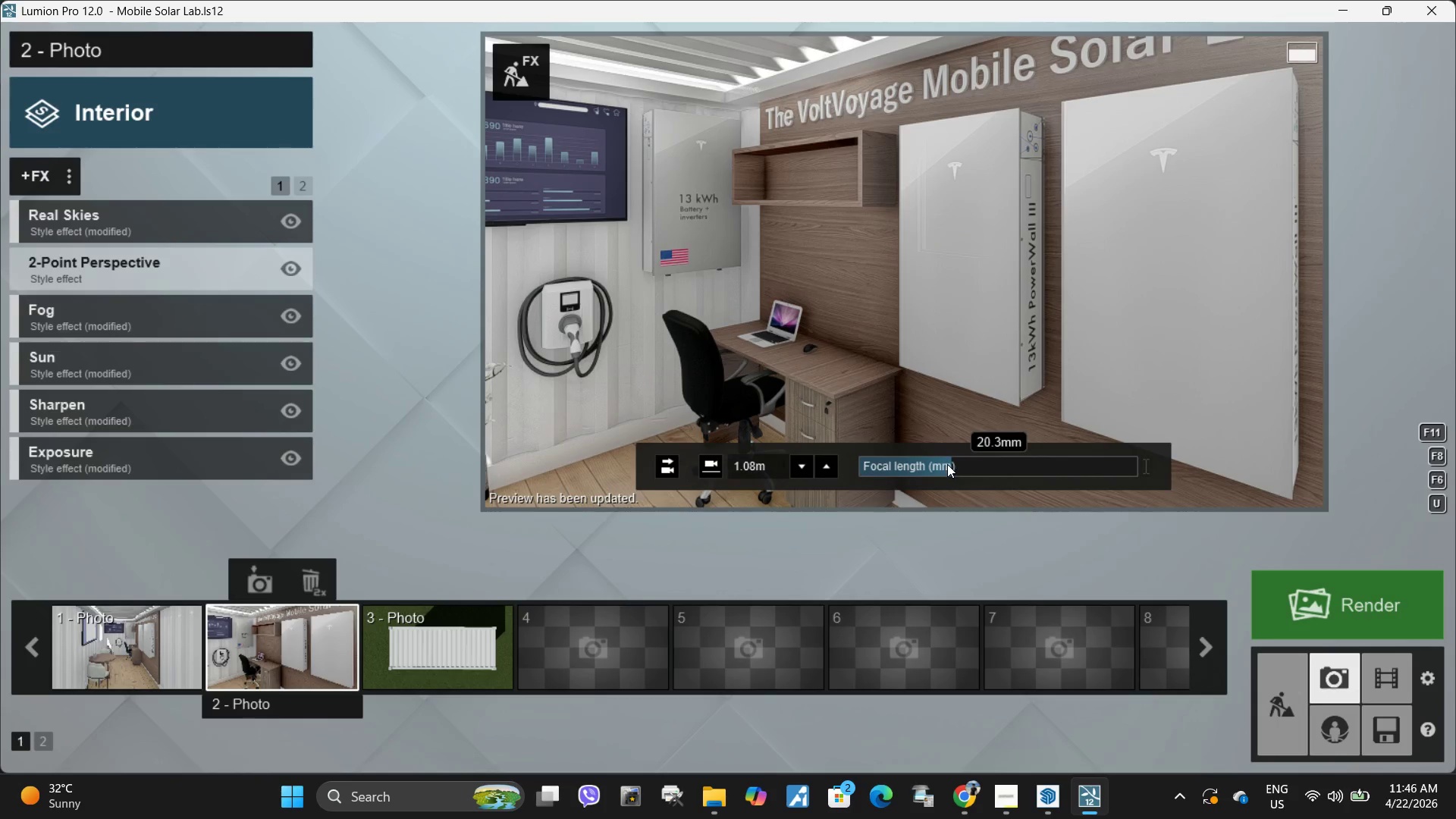 
right_click([943, 310])
 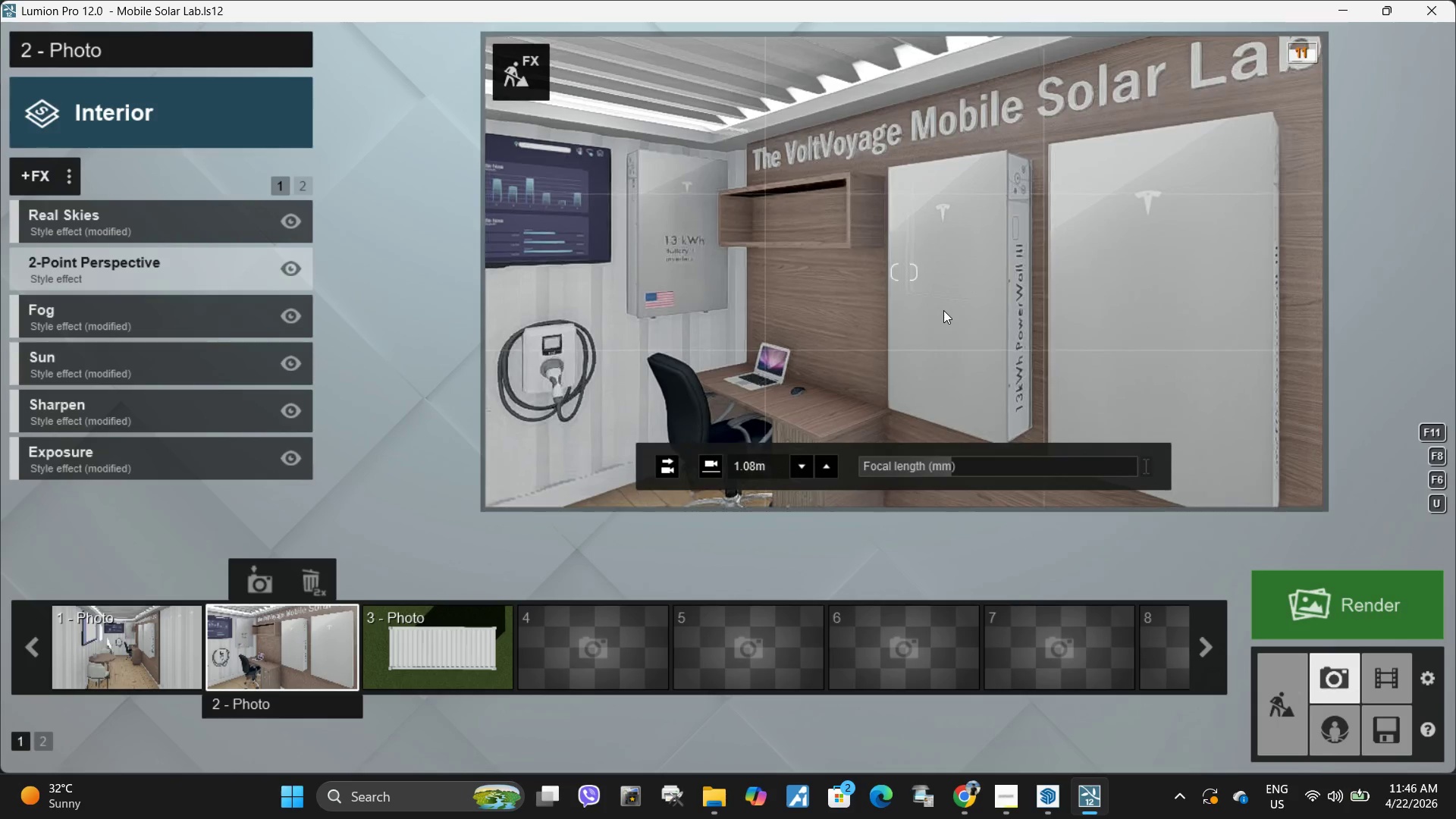 
left_click([943, 310])
 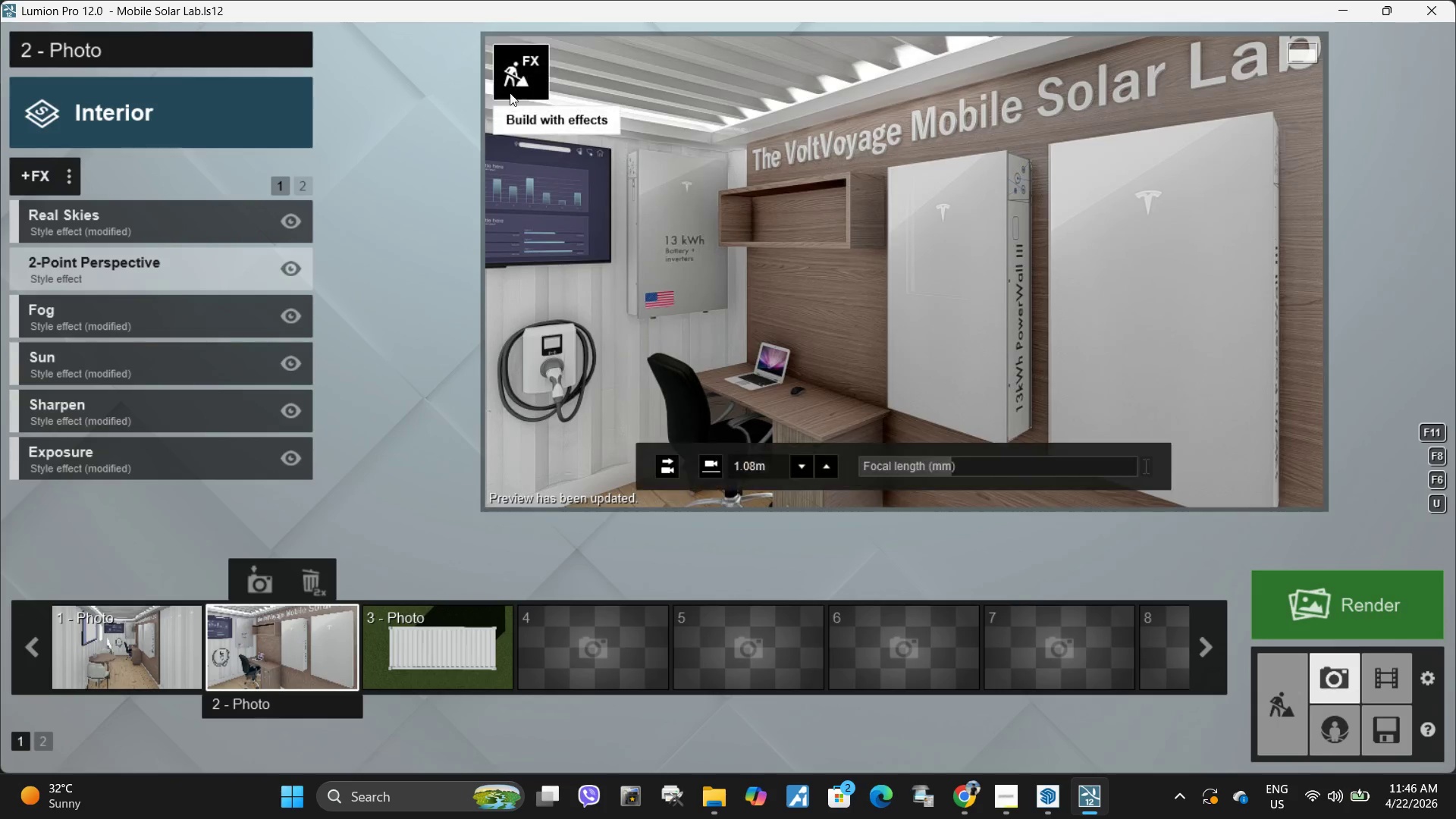 
wait(5.17)
 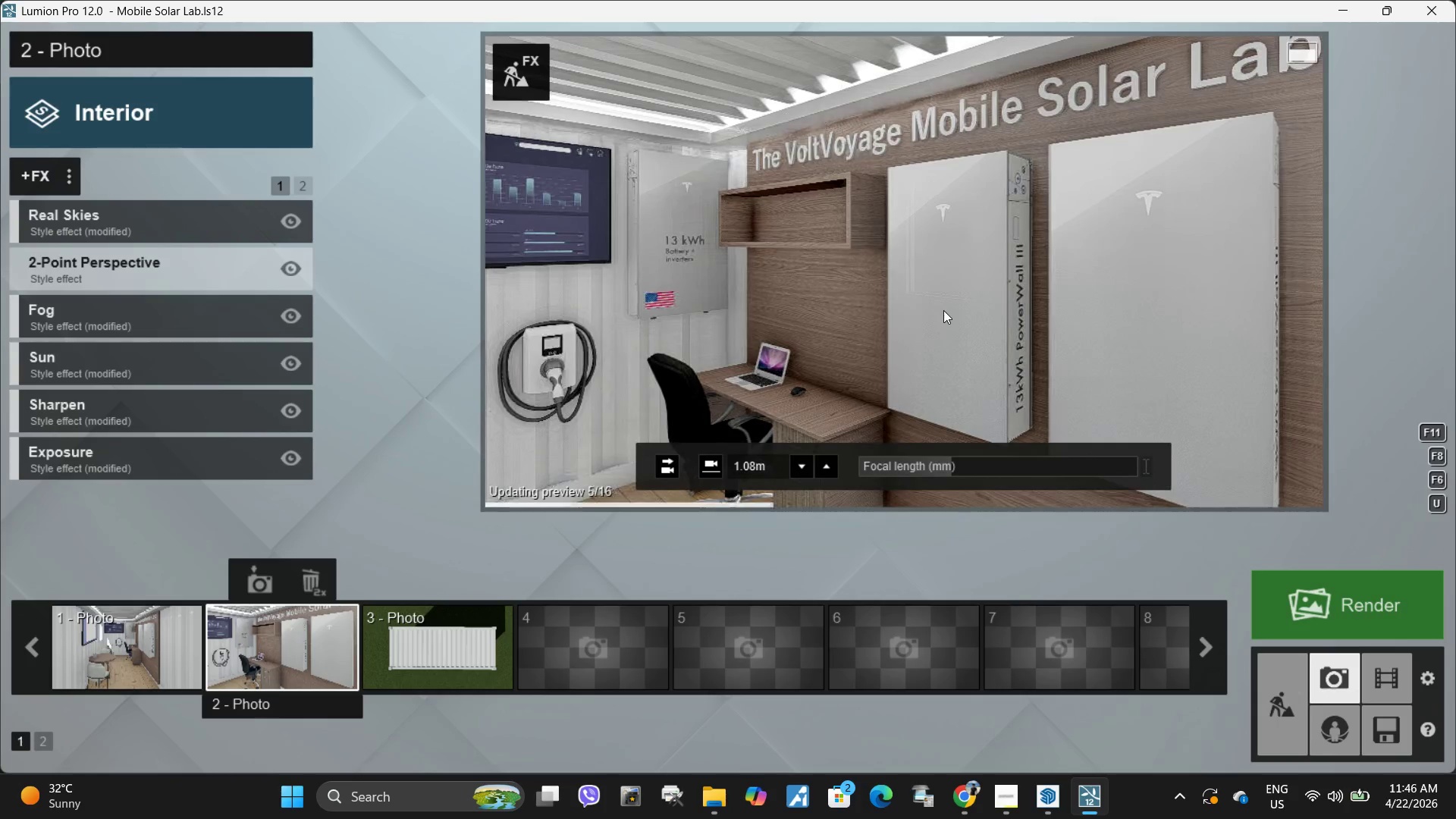 
left_click([254, 588])
 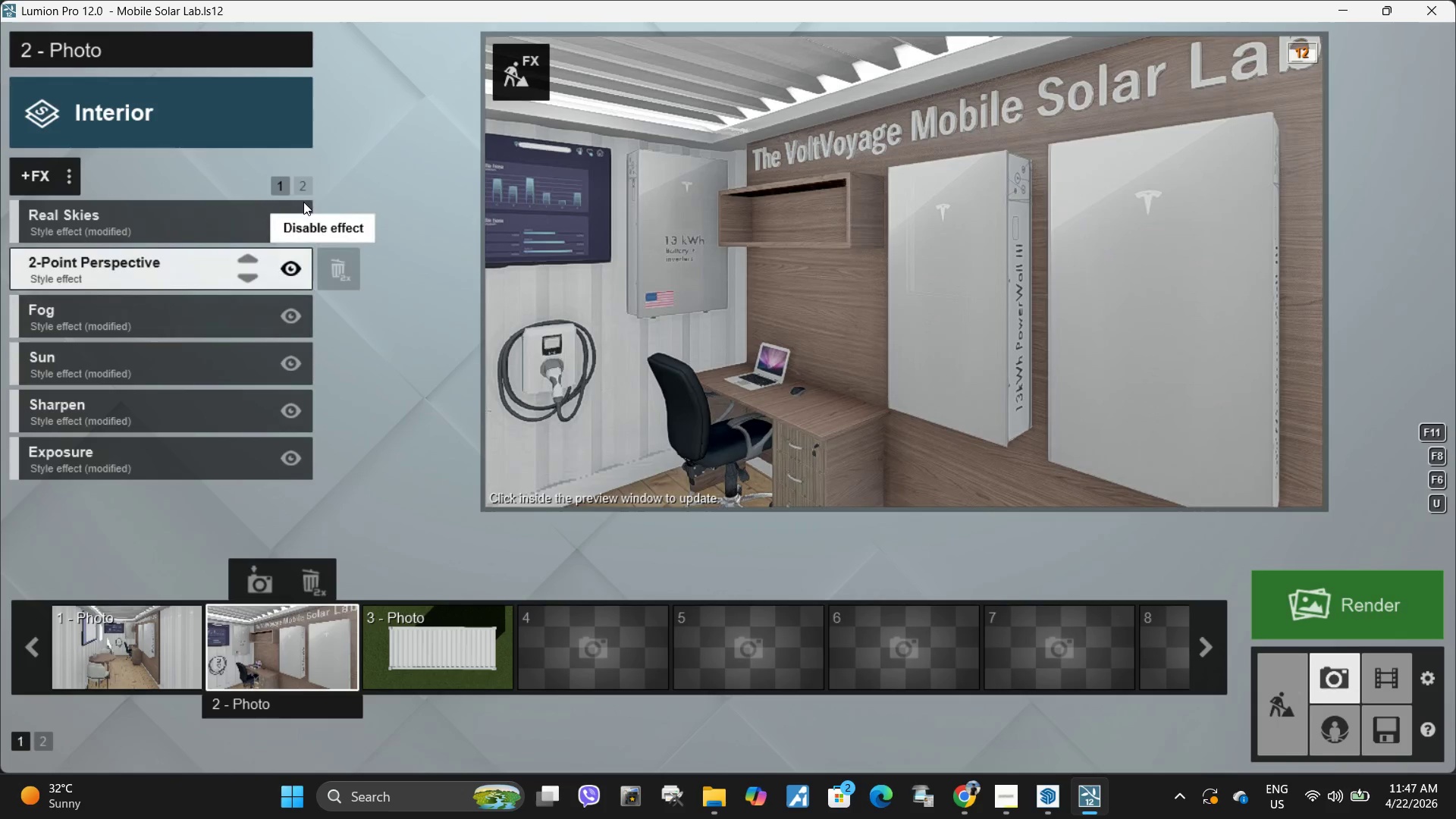 
left_click([290, 271])
 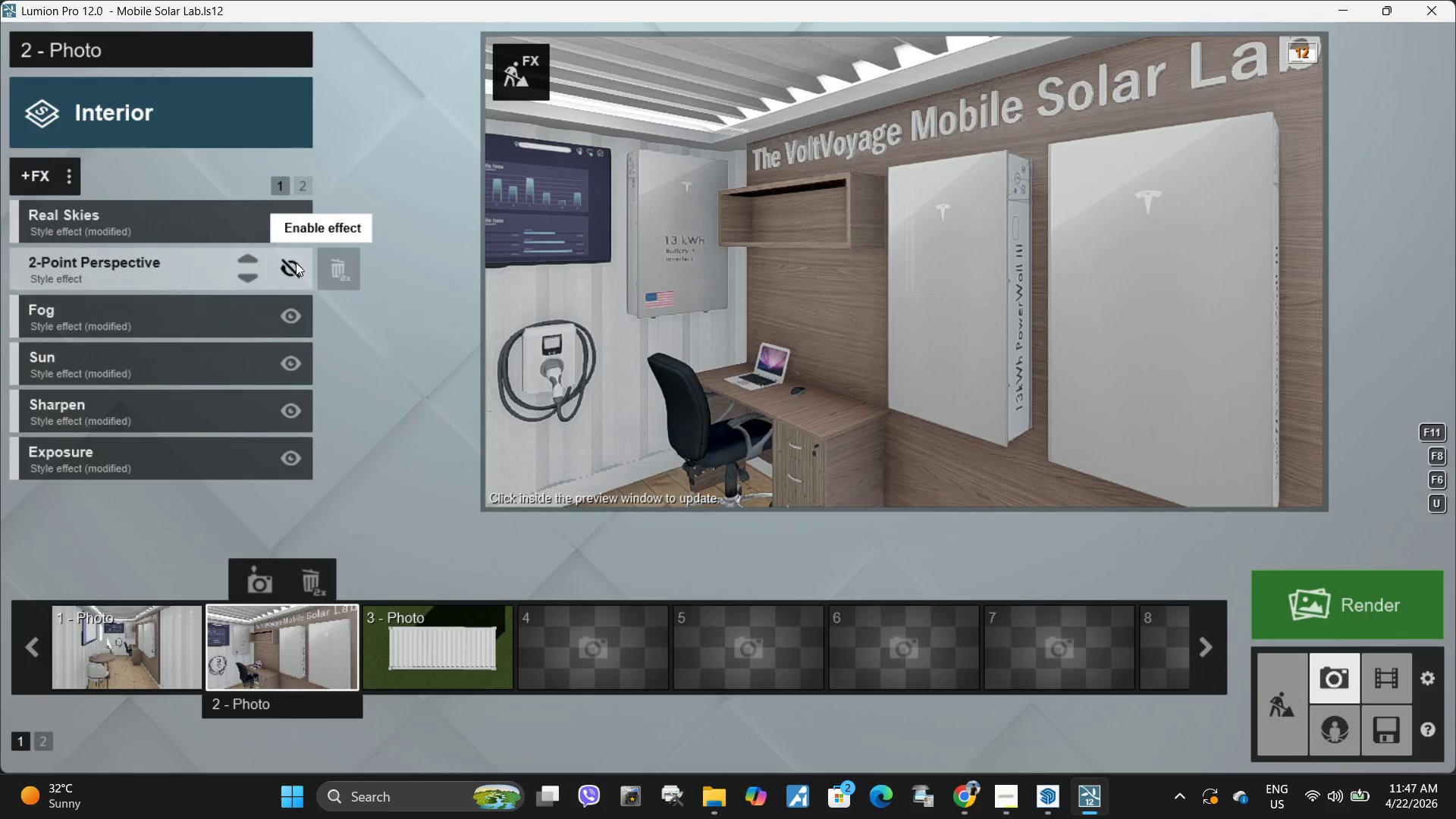 
left_click([296, 262])
 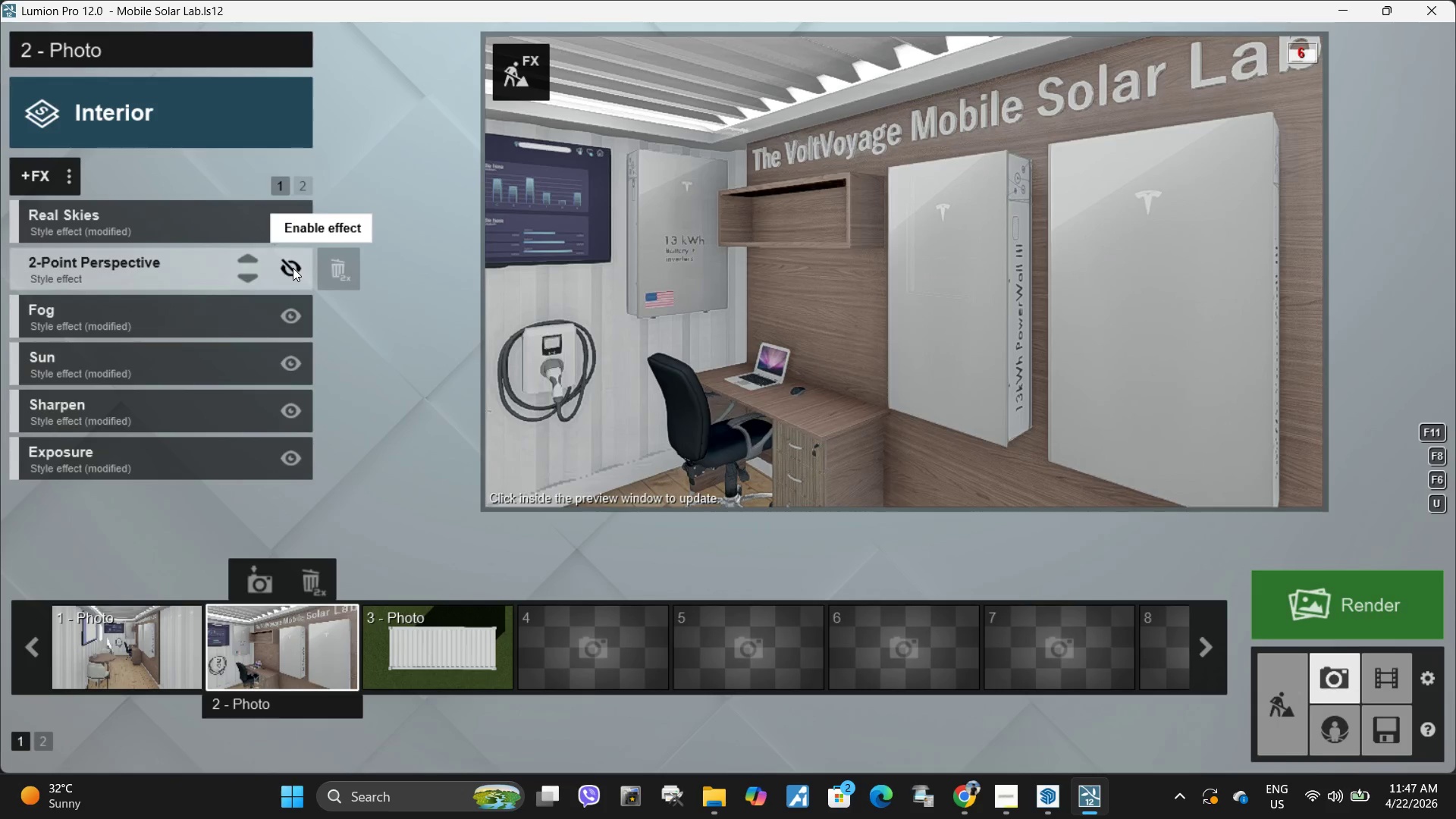 
left_click([293, 268])
 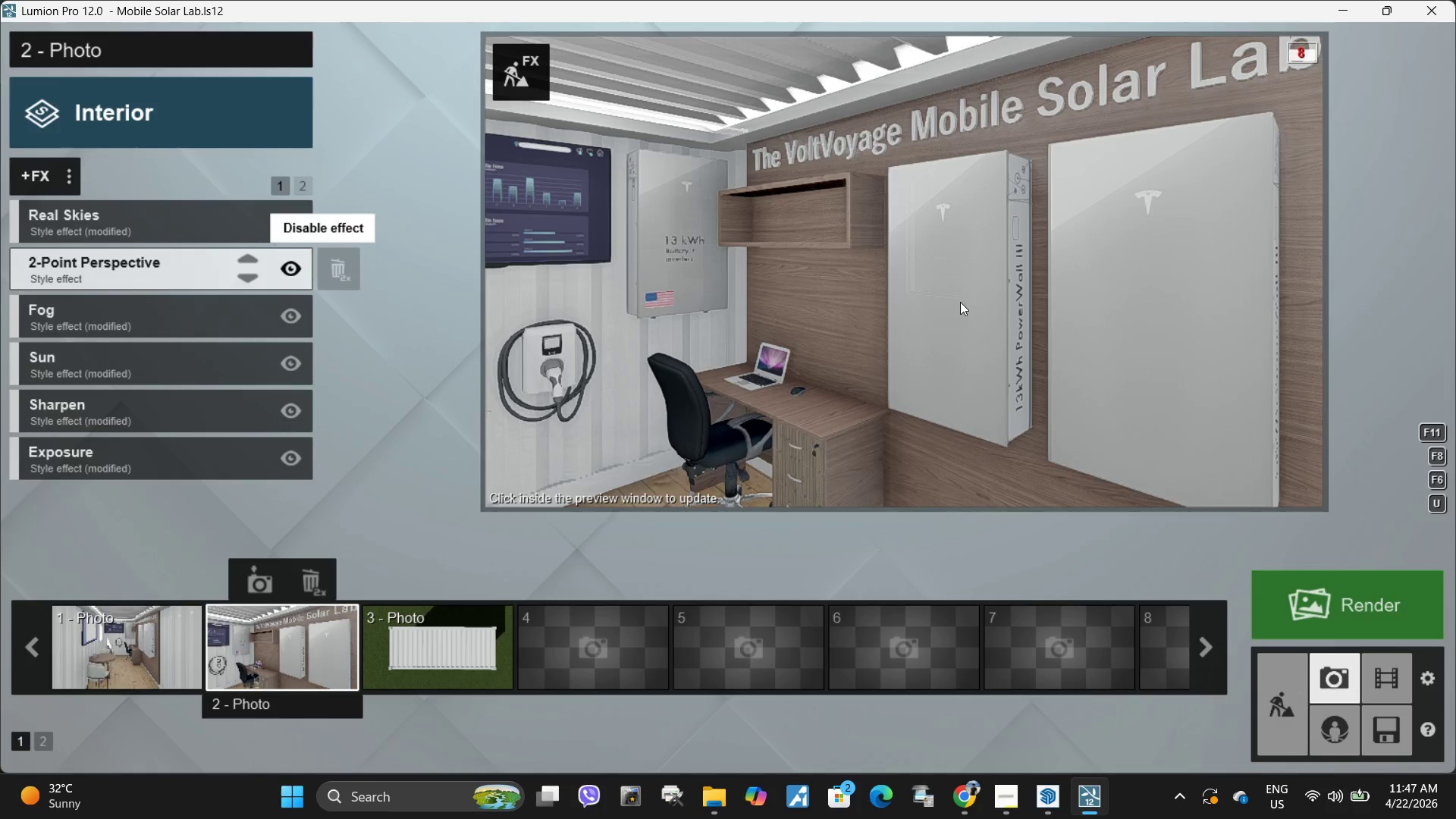 
left_click([890, 293])
 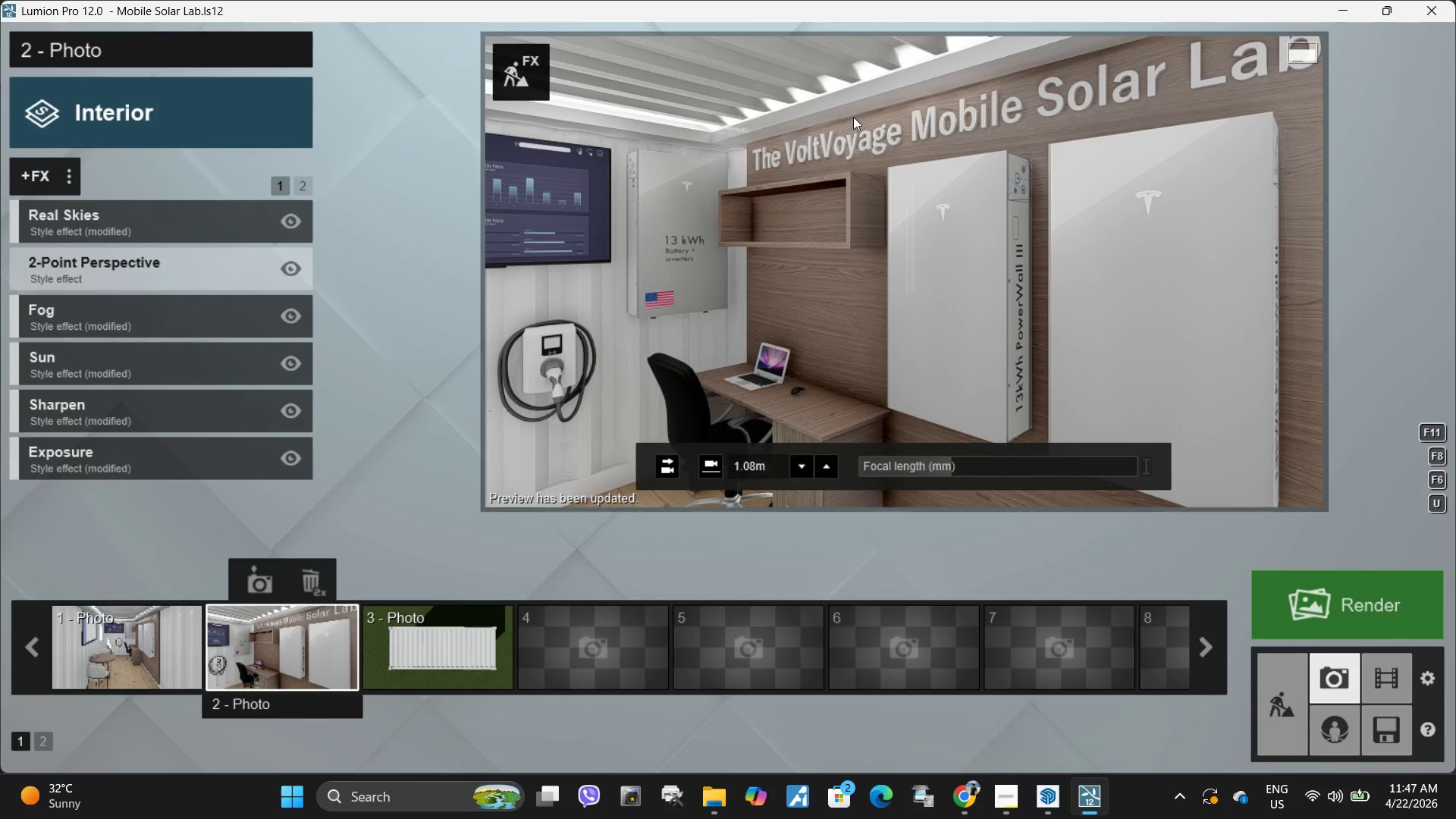 
wait(5.56)
 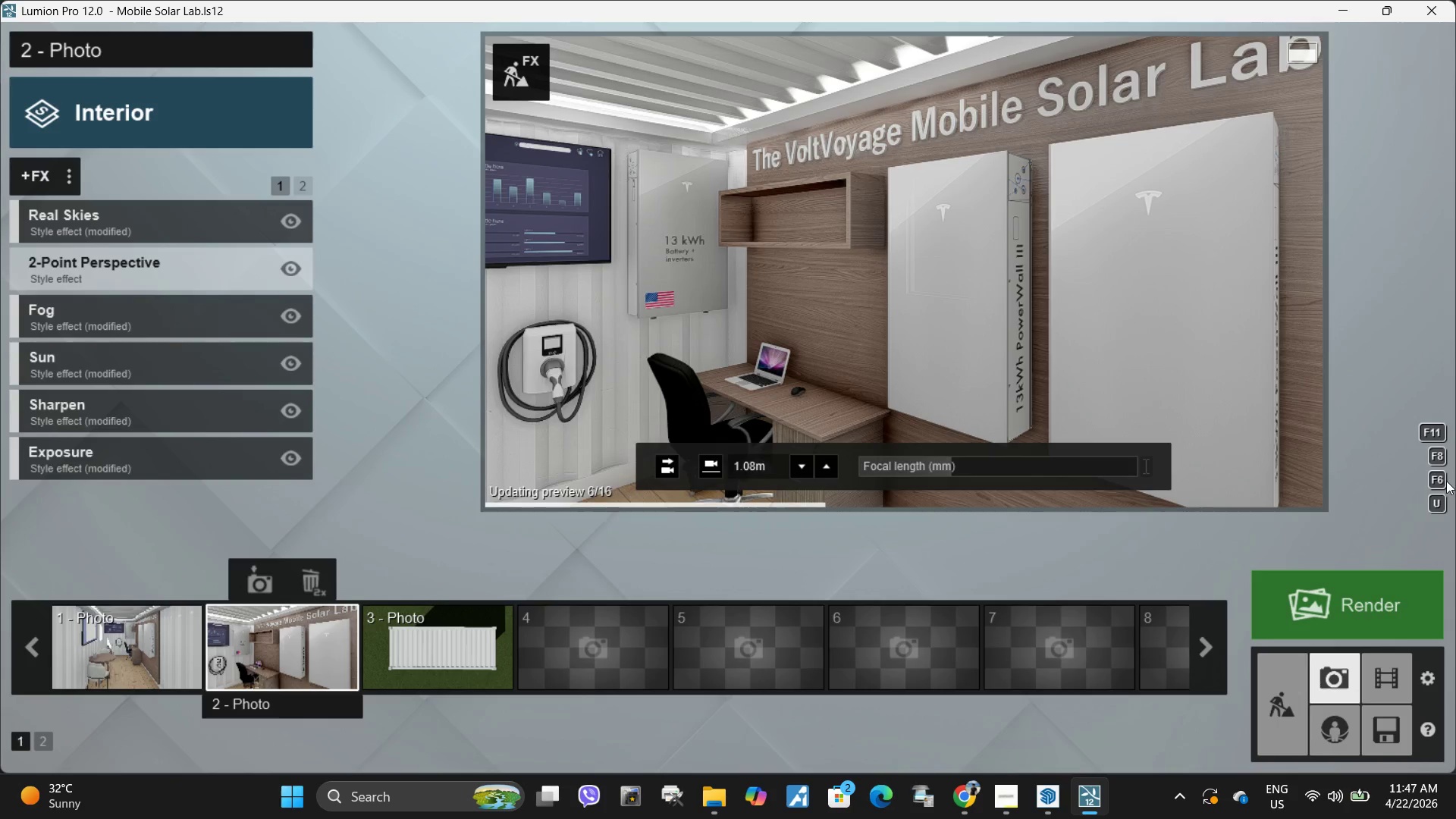 
left_click([518, 76])
 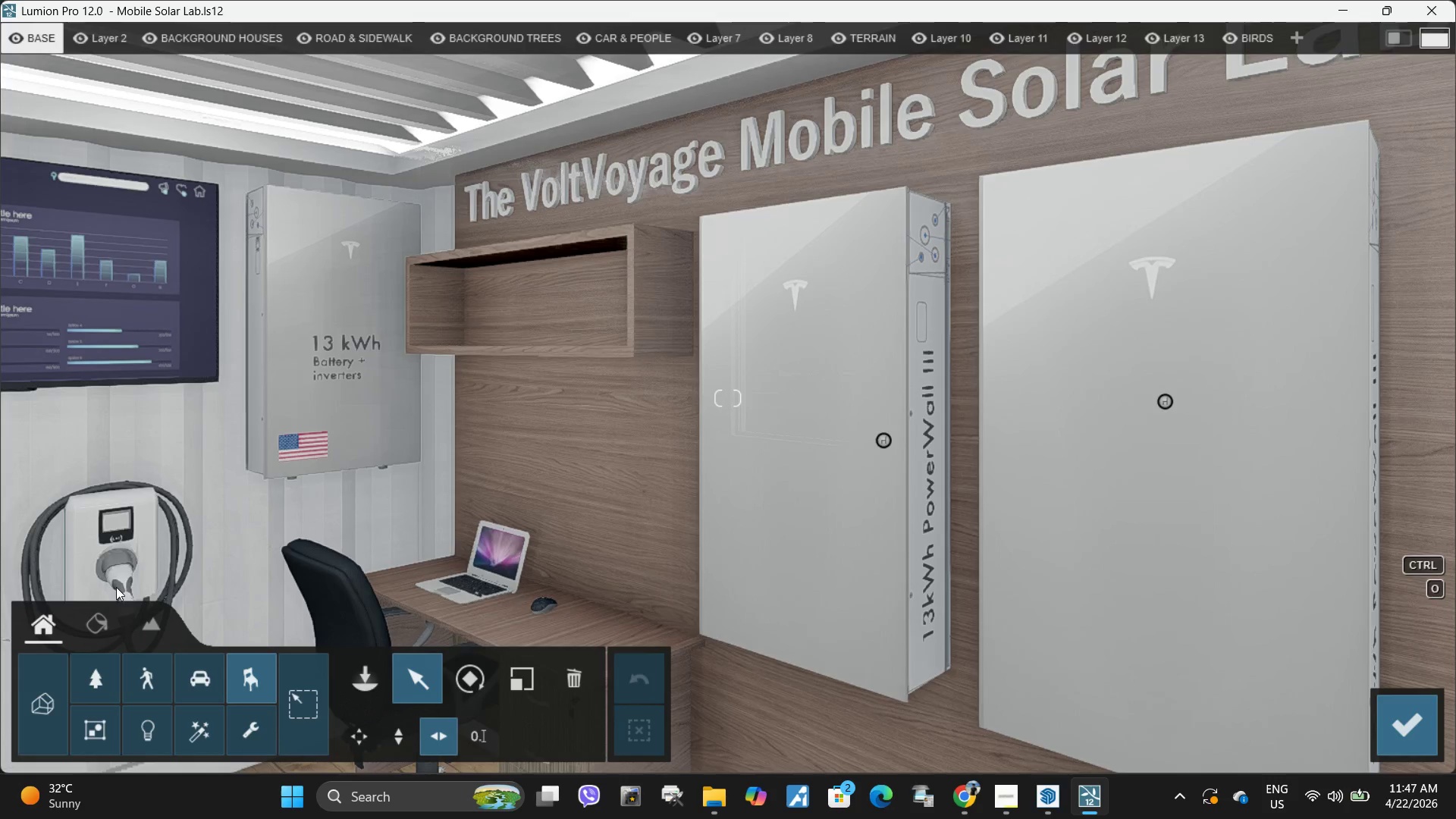 
left_click([81, 627])
 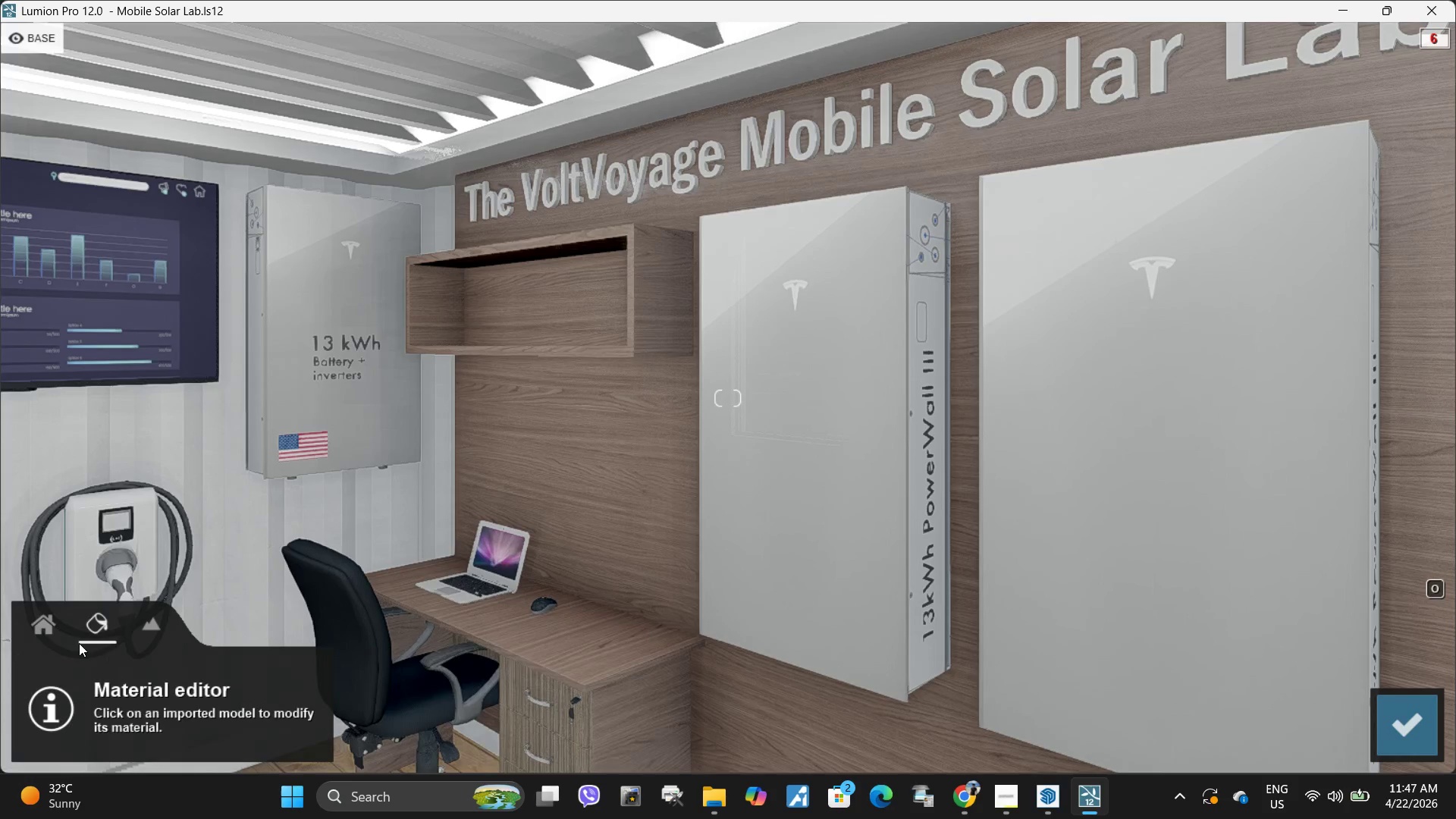 
left_click([58, 632])
 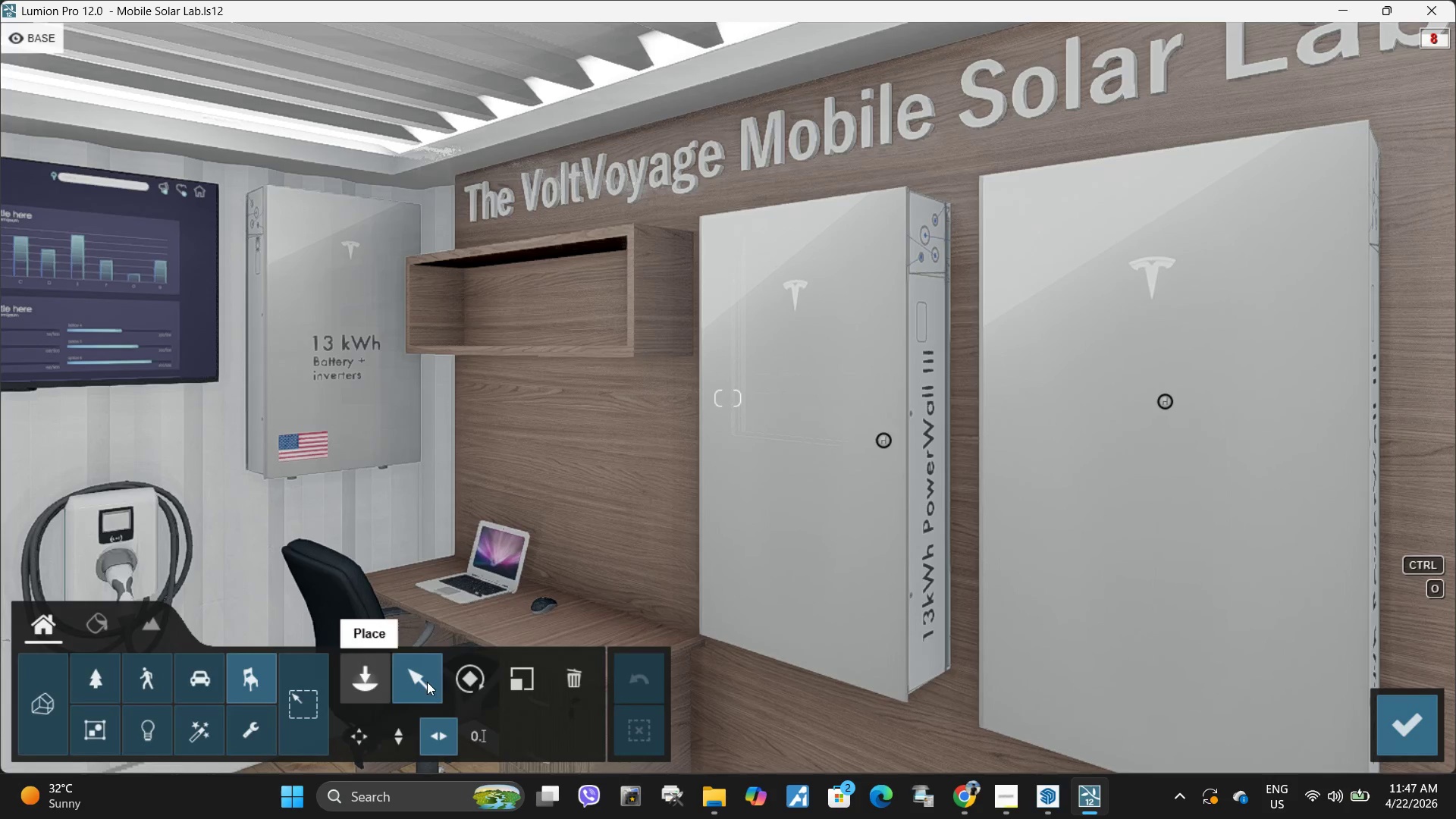 
left_click([368, 682])
 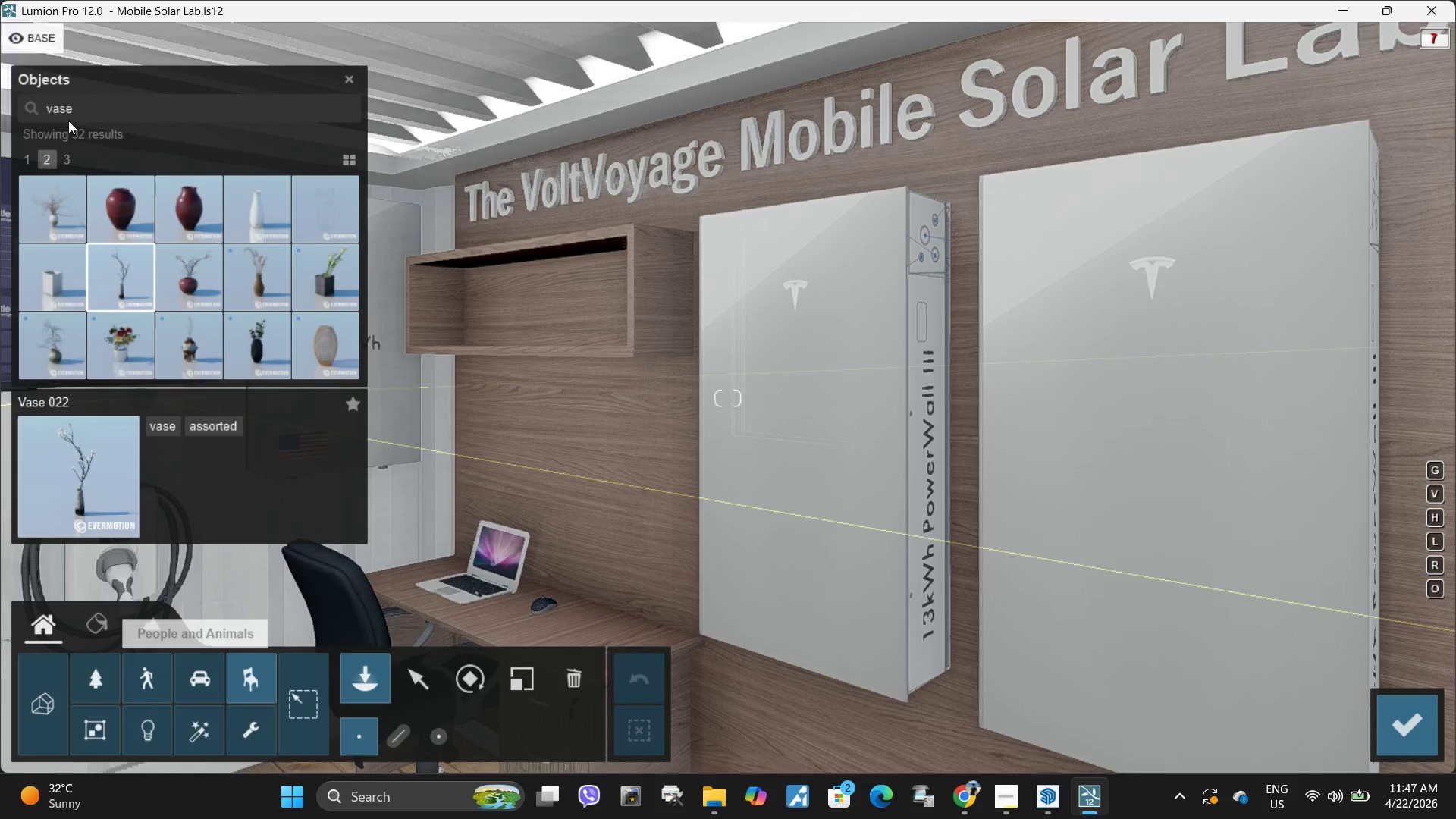 
left_click([113, 96])
 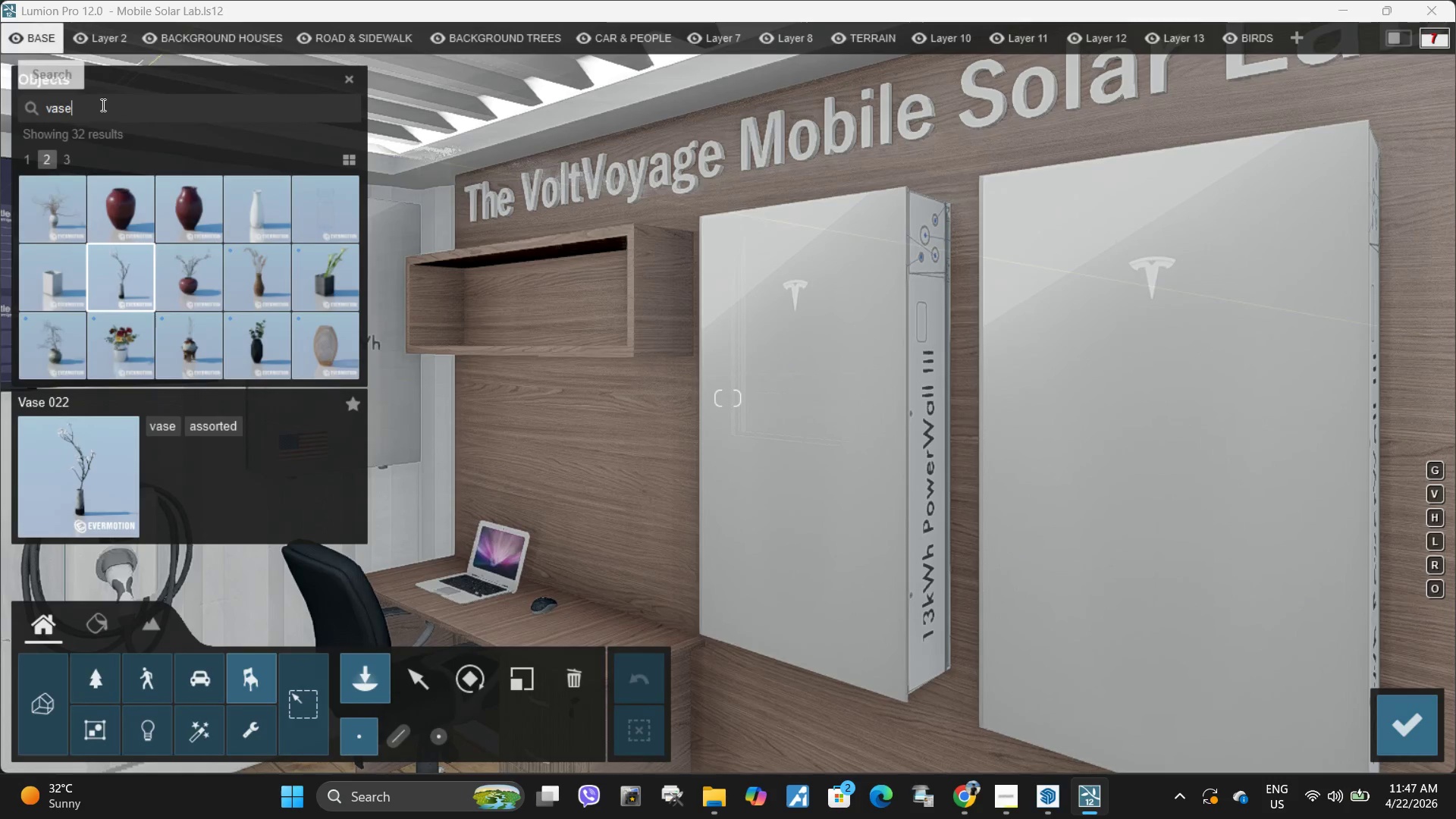 
left_click_drag(start_coordinate=[102, 105], to_coordinate=[0, 106])
 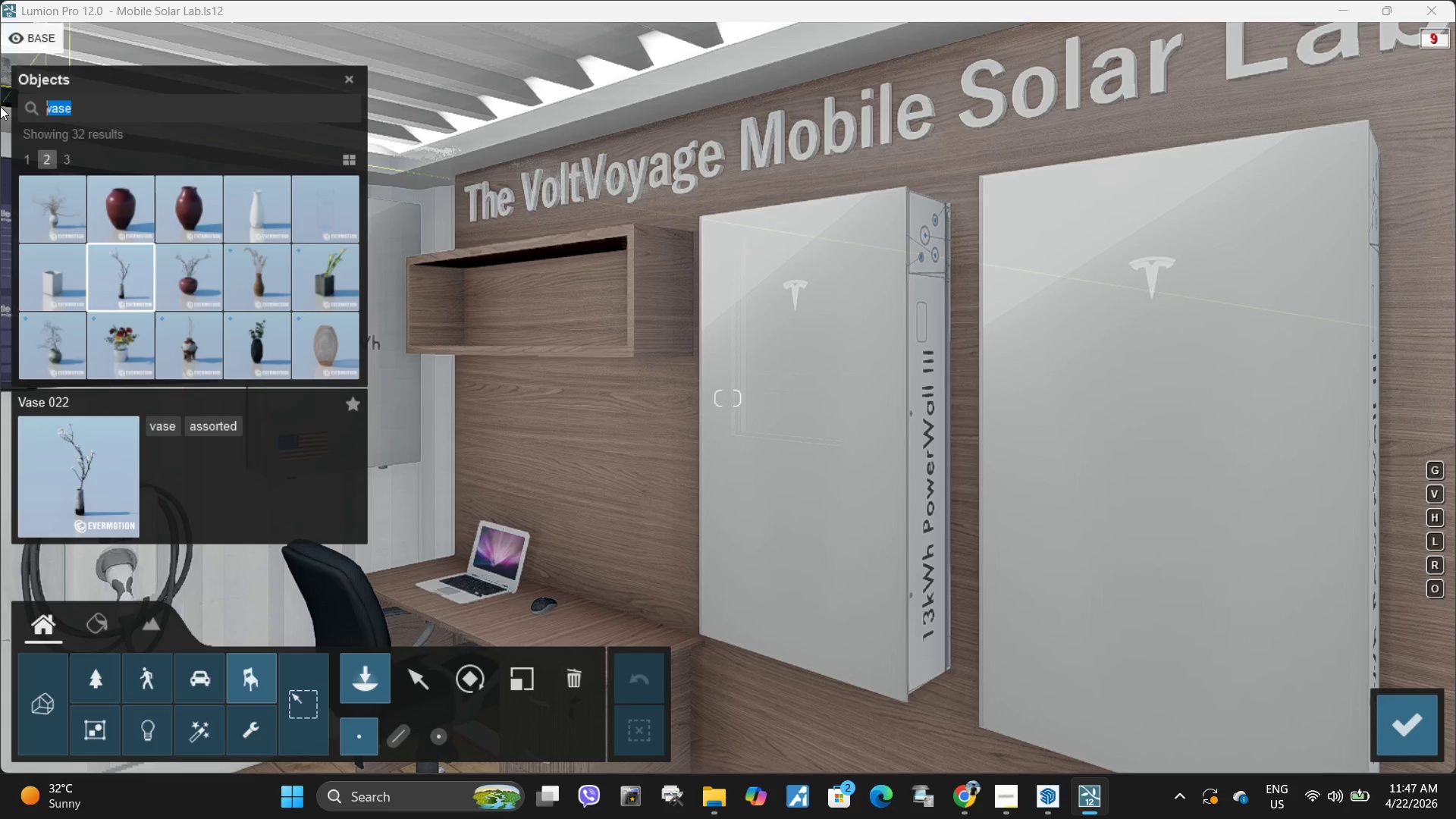 
type(books)
 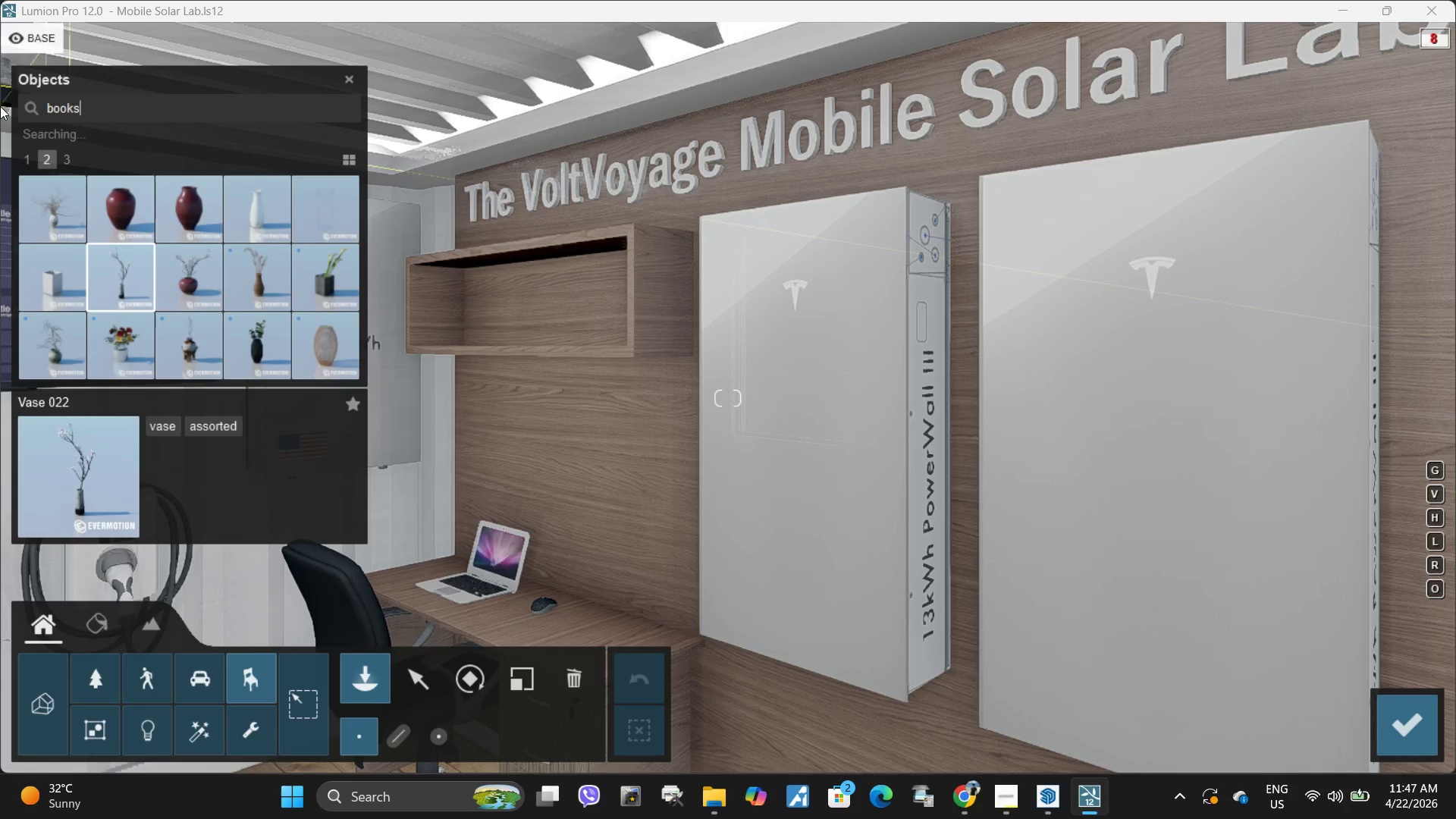 
key(Enter)
 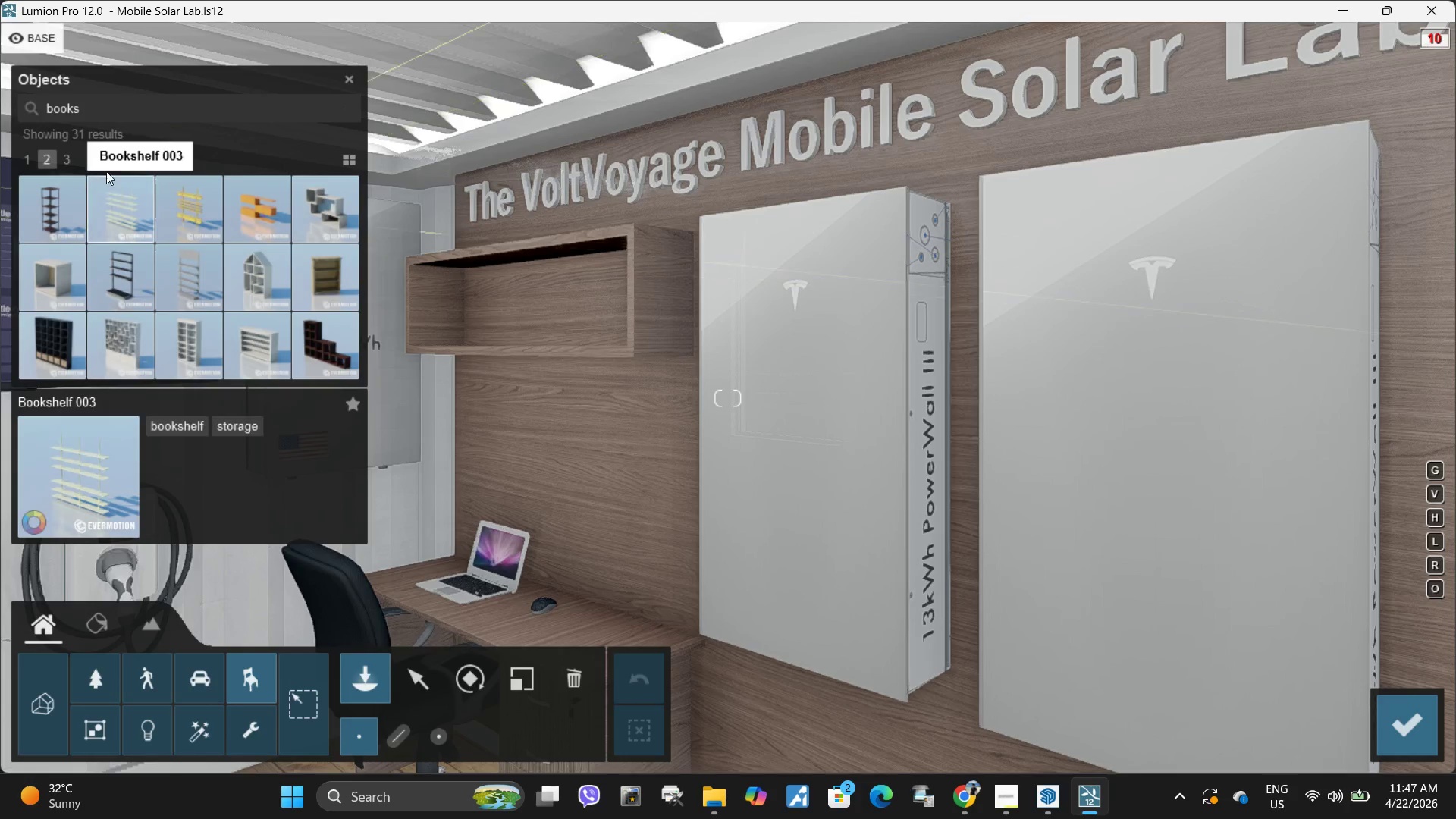 
left_click([27, 162])
 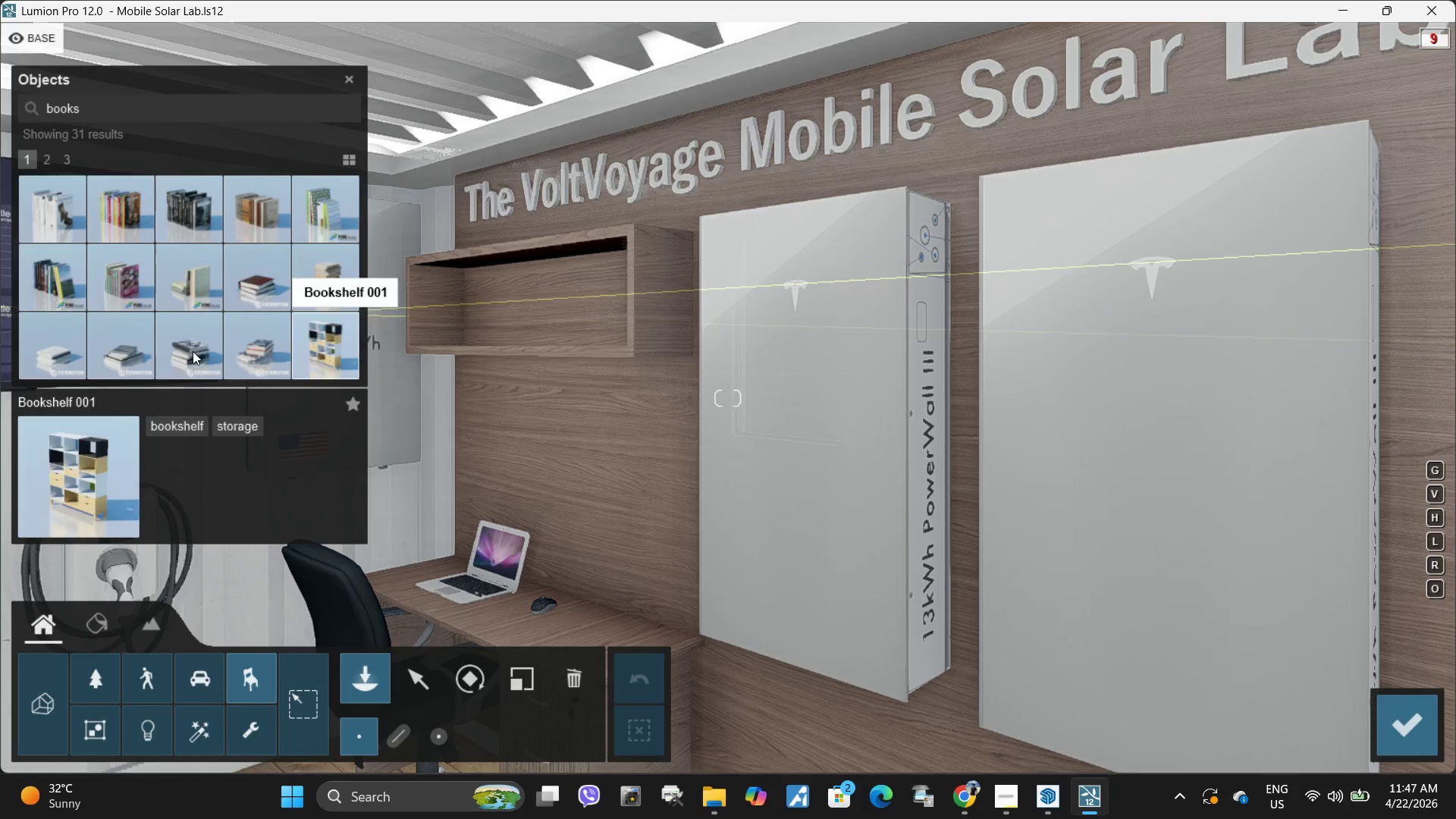 
mouse_move([150, 355])
 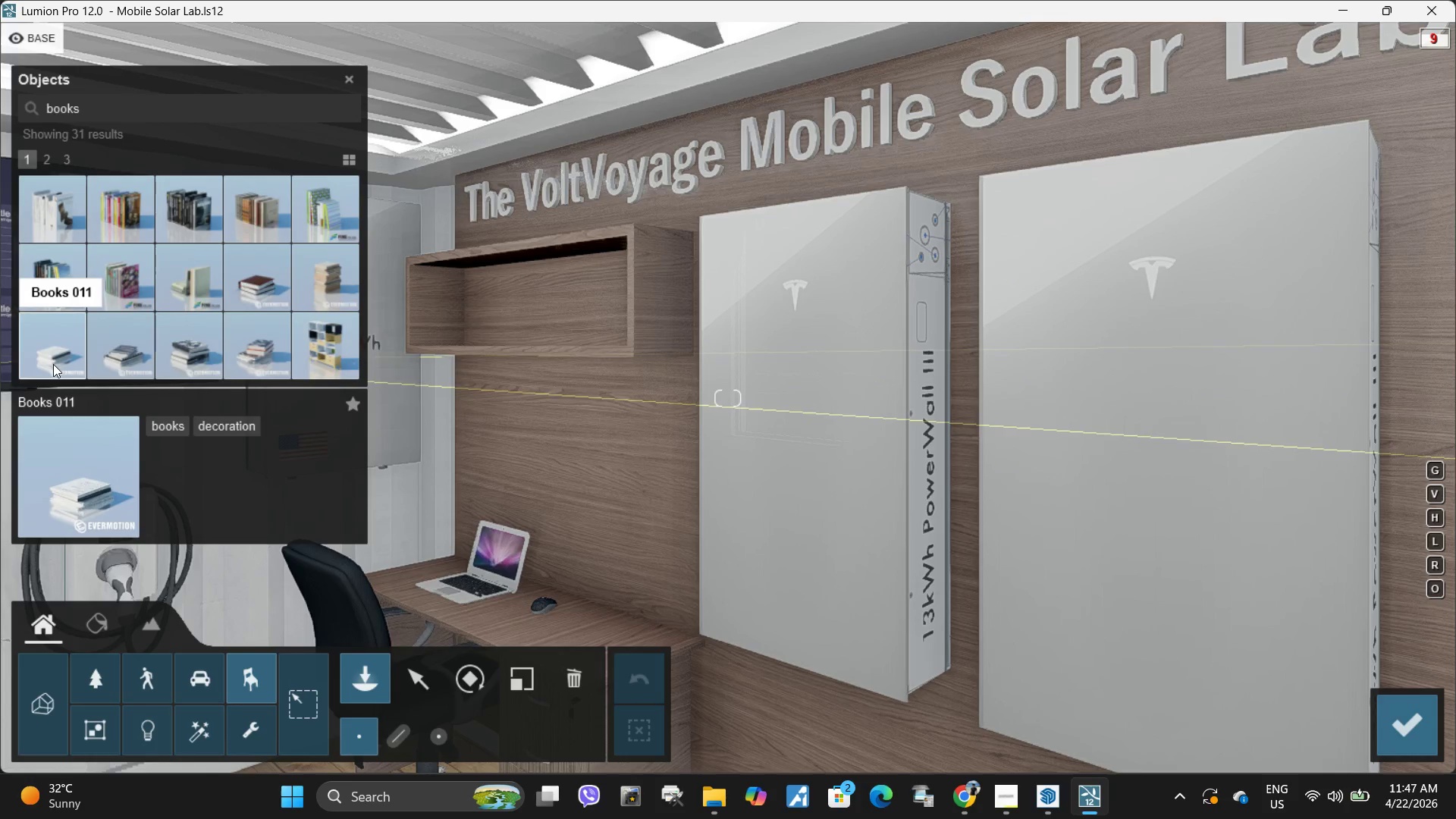 
left_click([53, 364])
 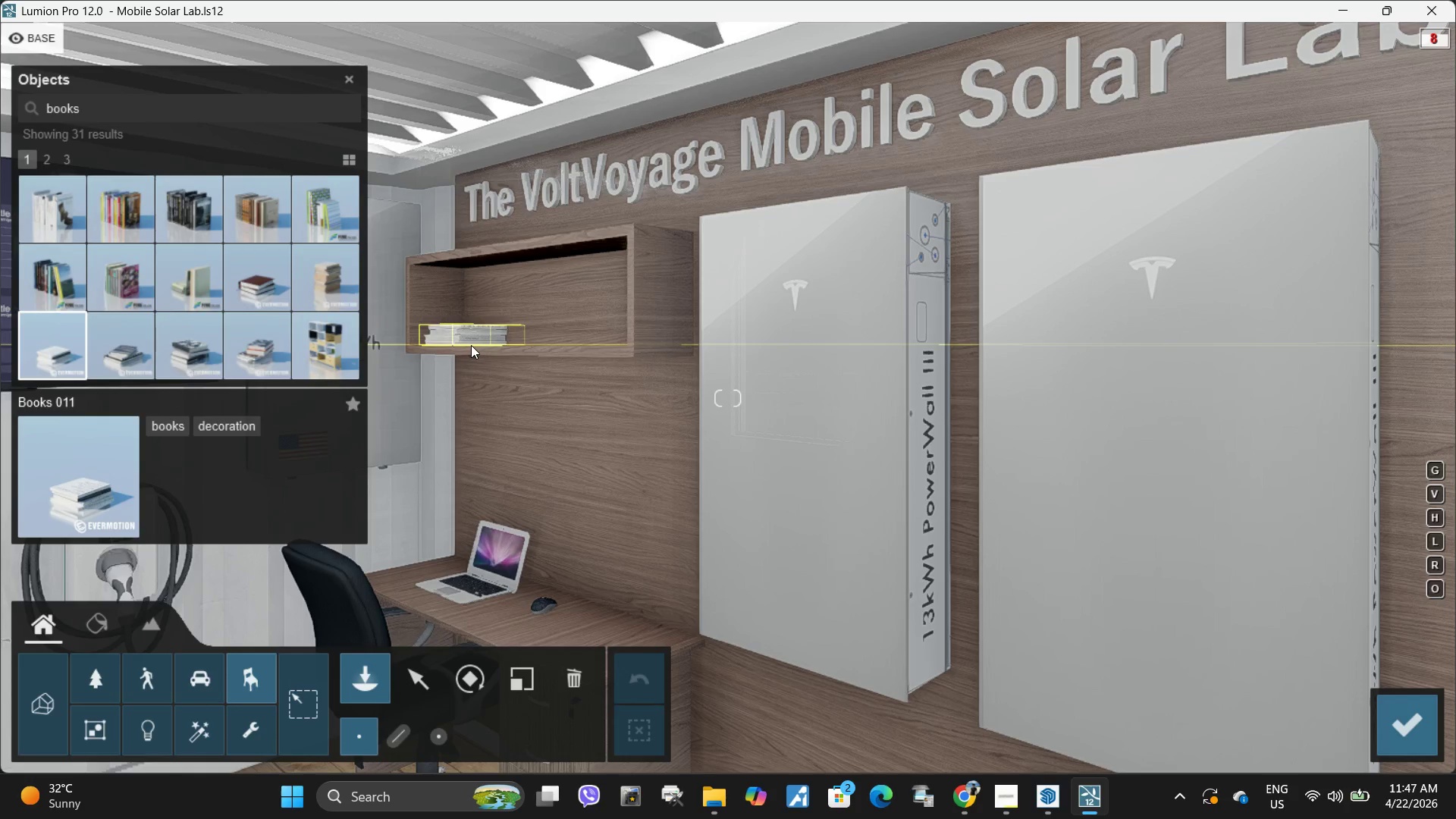 
wait(8.62)
 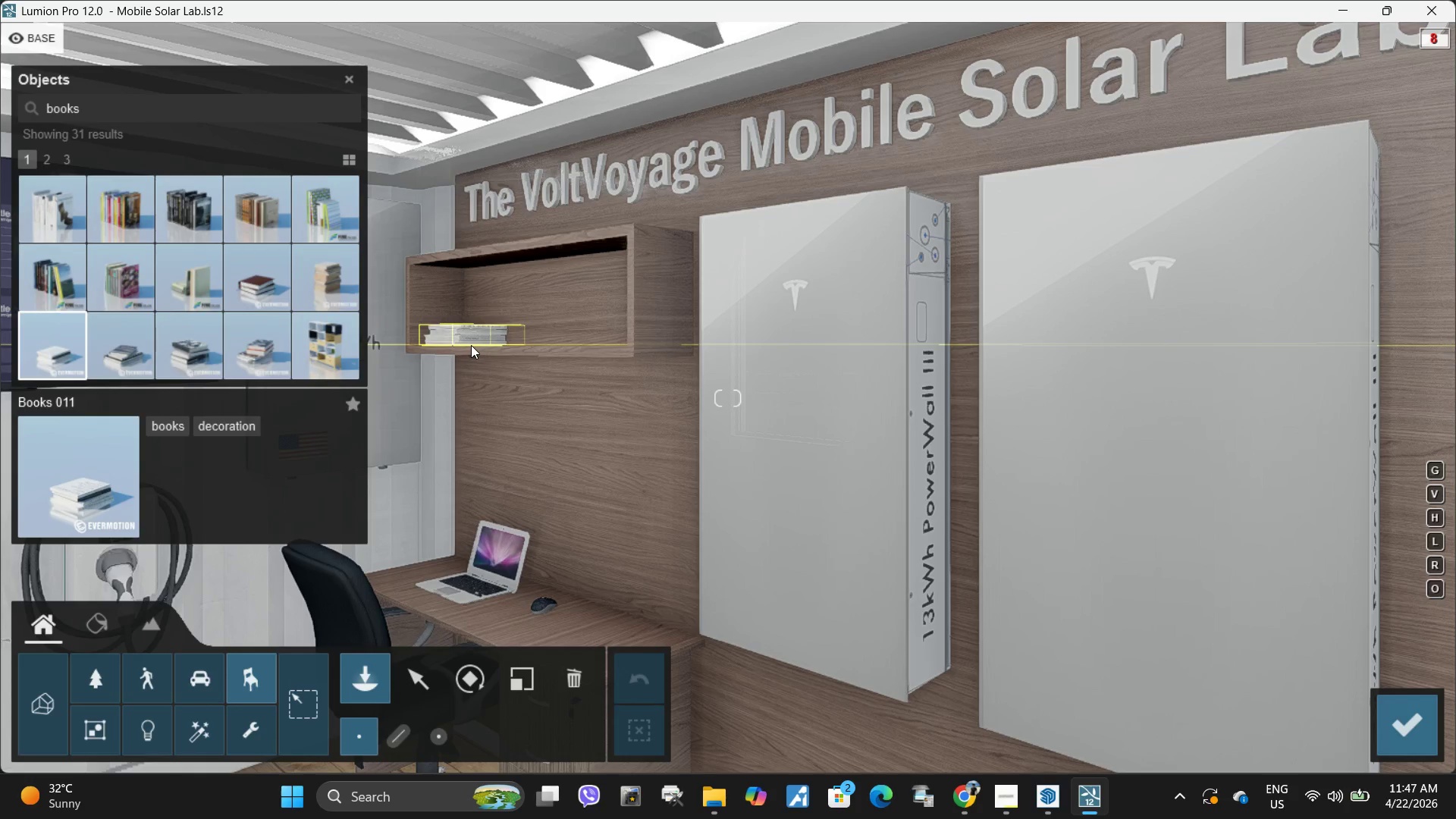 
left_click([192, 346])
 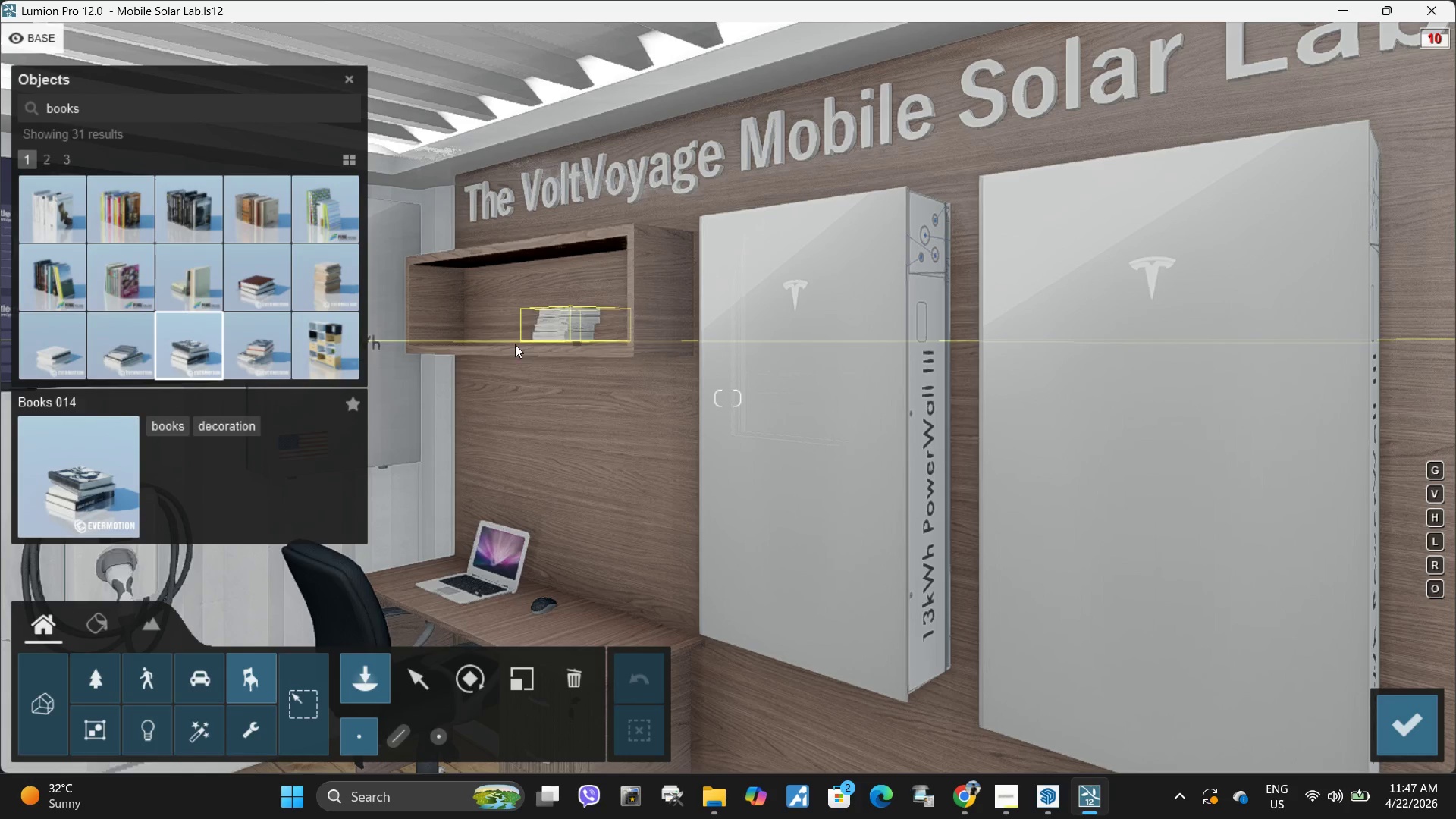 
left_click([118, 346])
 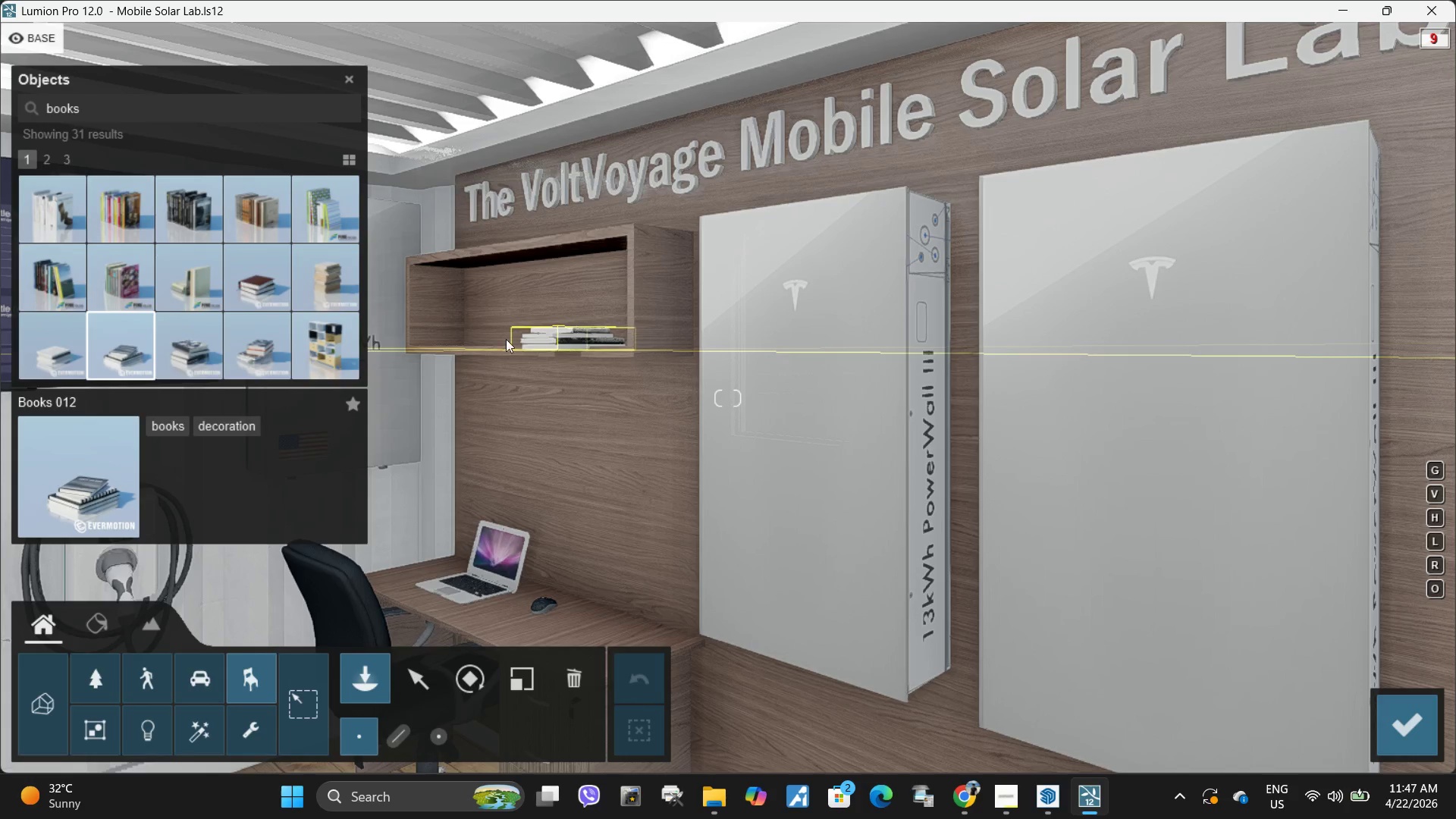 
left_click([60, 364])
 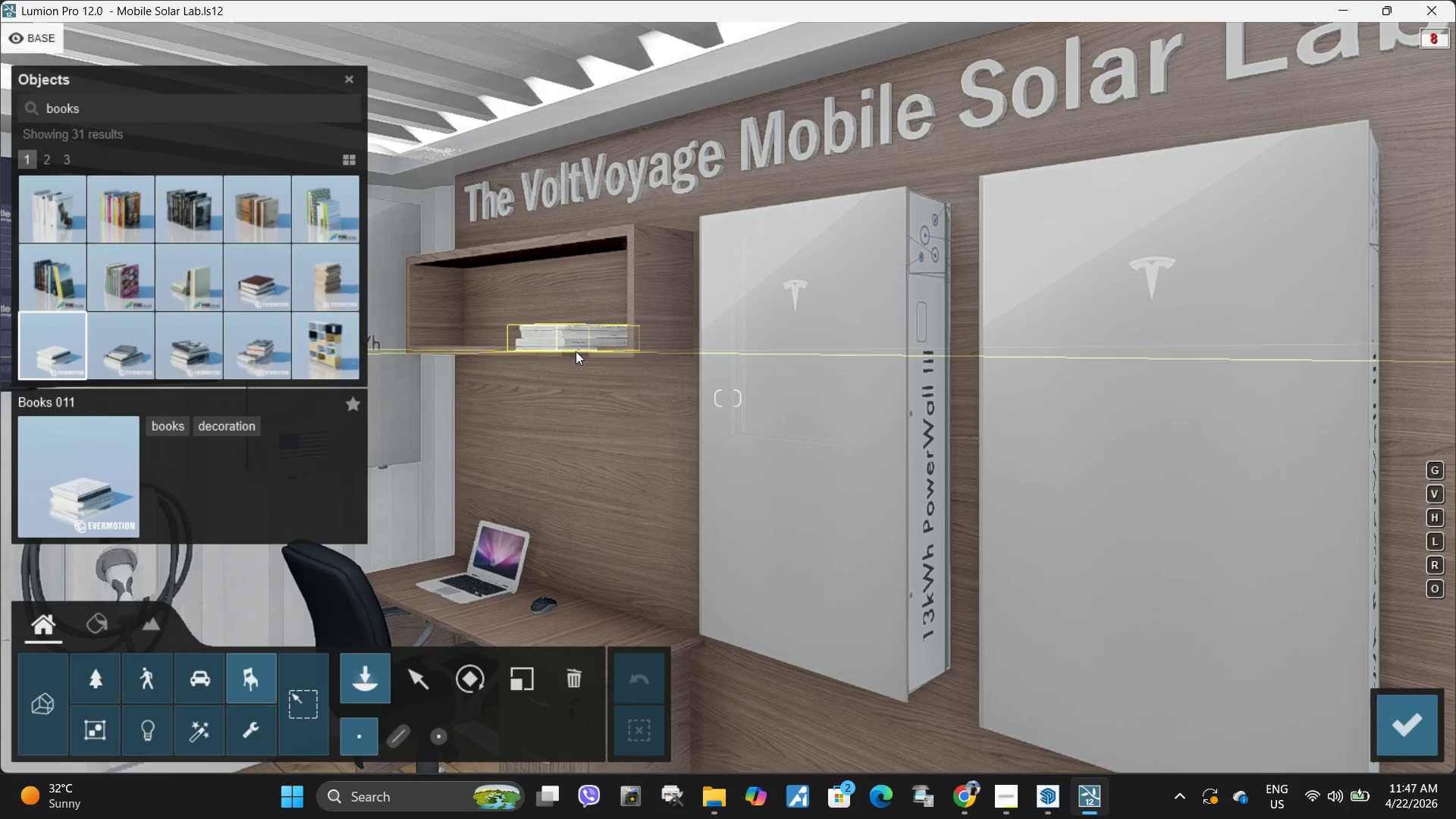 
left_click([576, 351])
 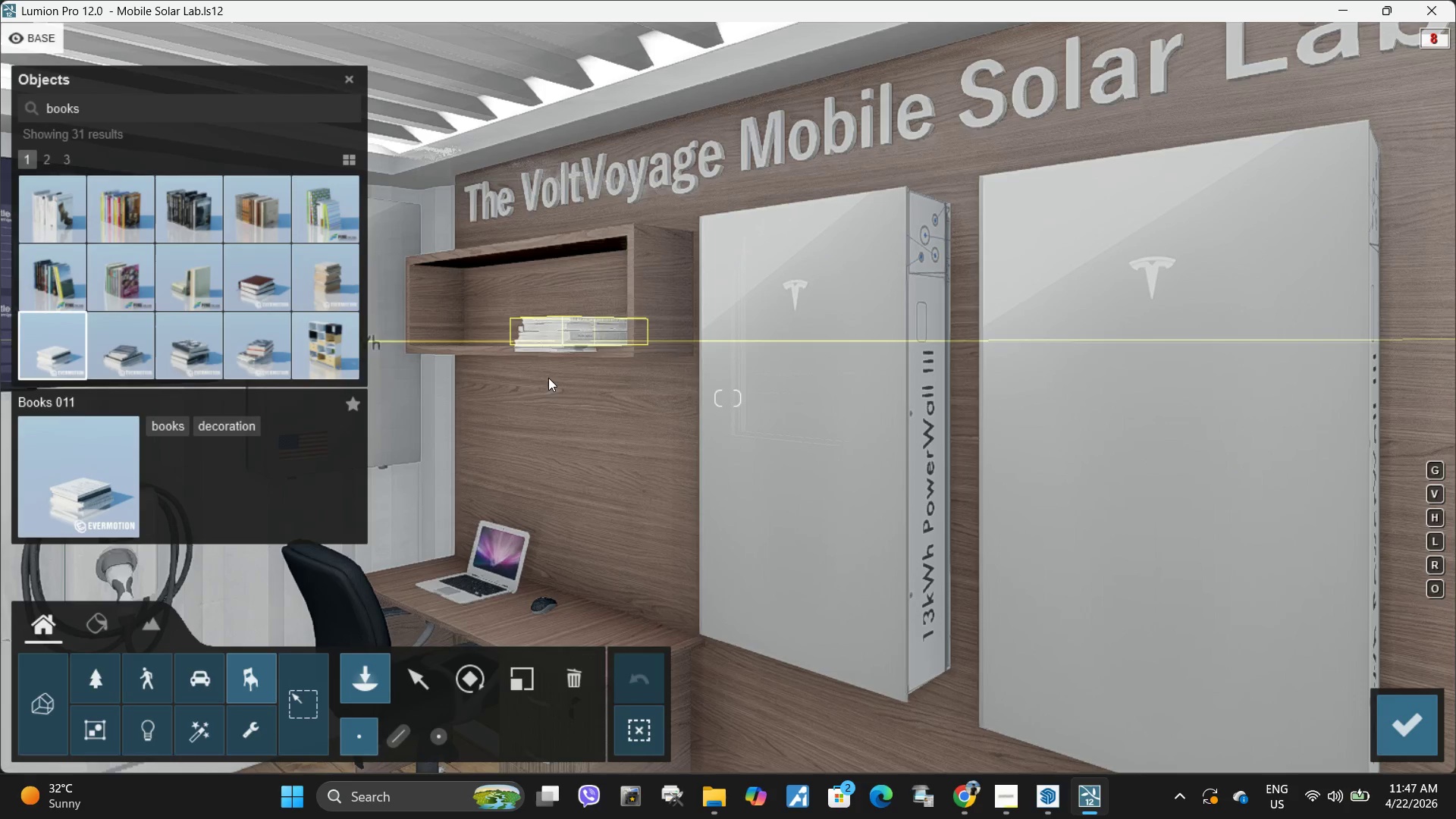 
type(wq)
 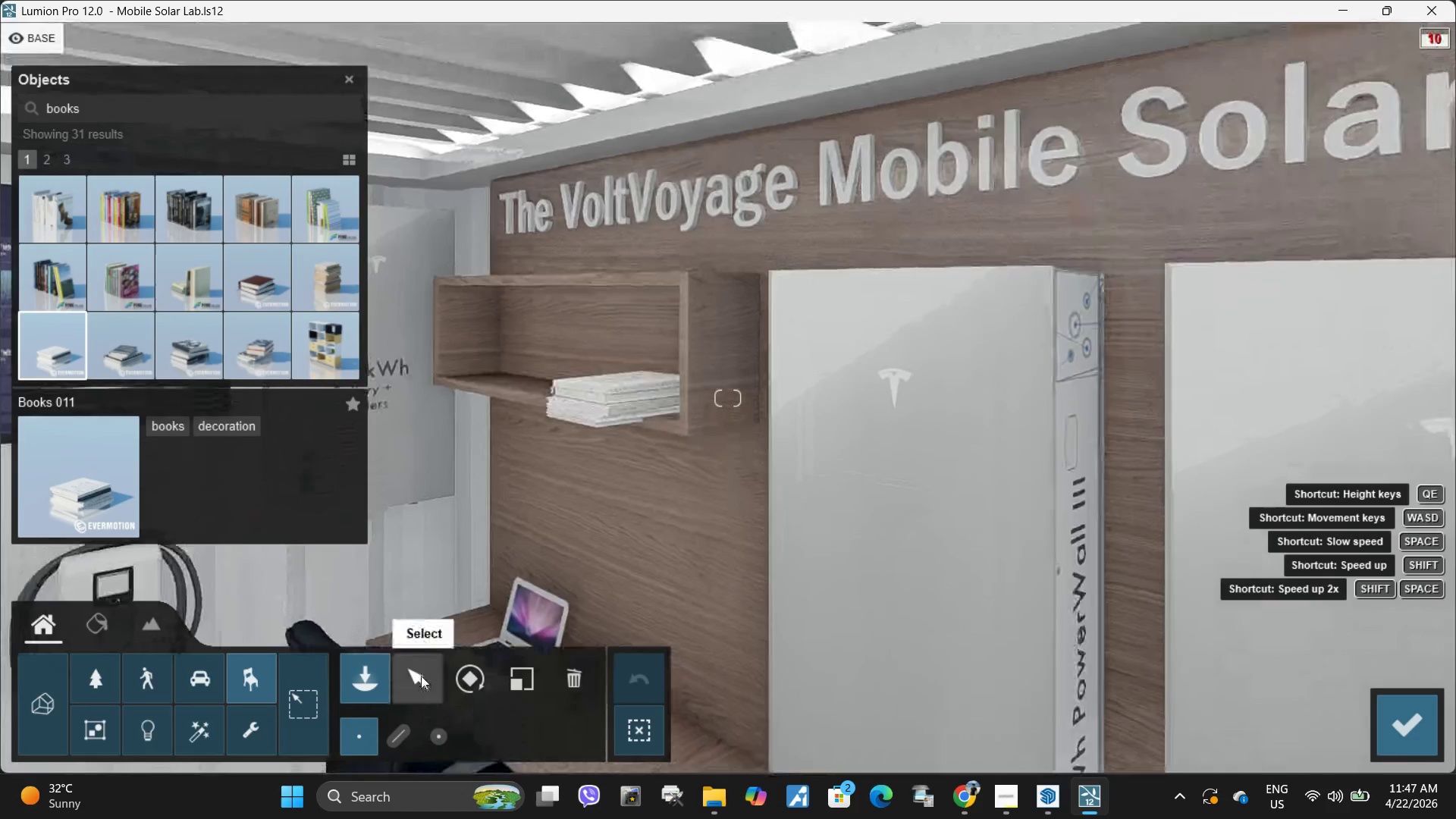 
left_click([419, 676])
 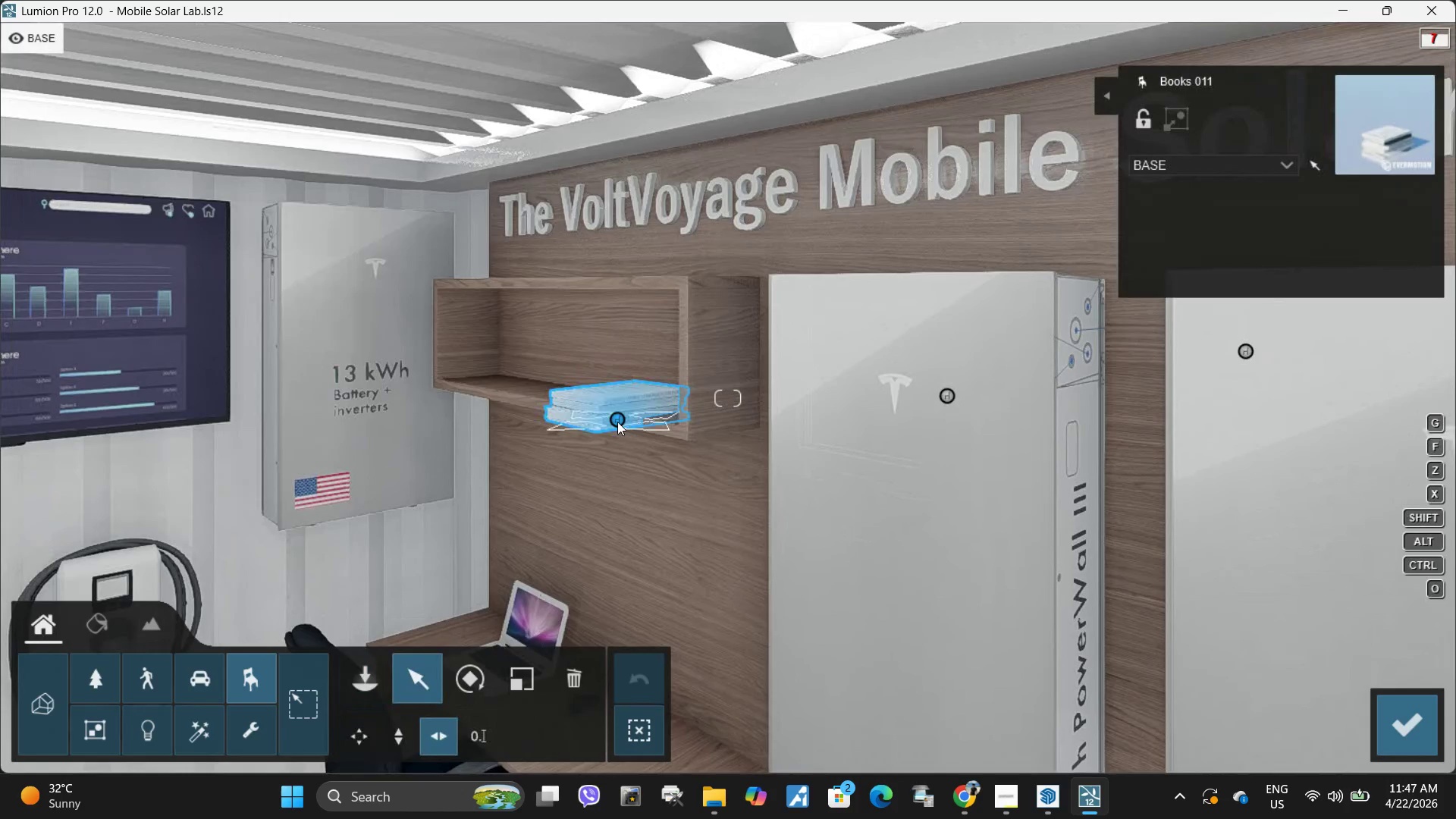 
left_click_drag(start_coordinate=[617, 422], to_coordinate=[648, 425])
 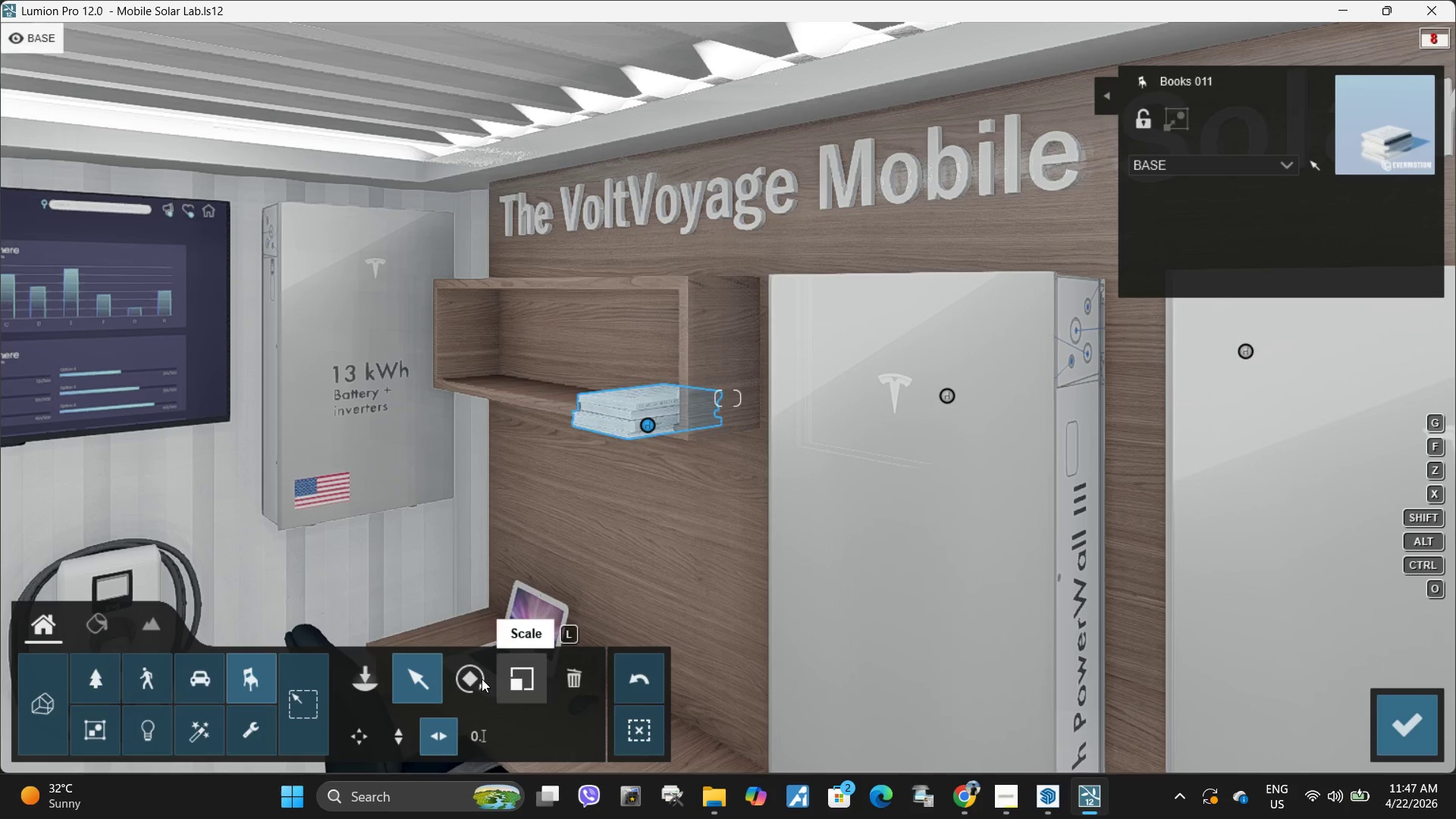 
left_click([462, 682])
 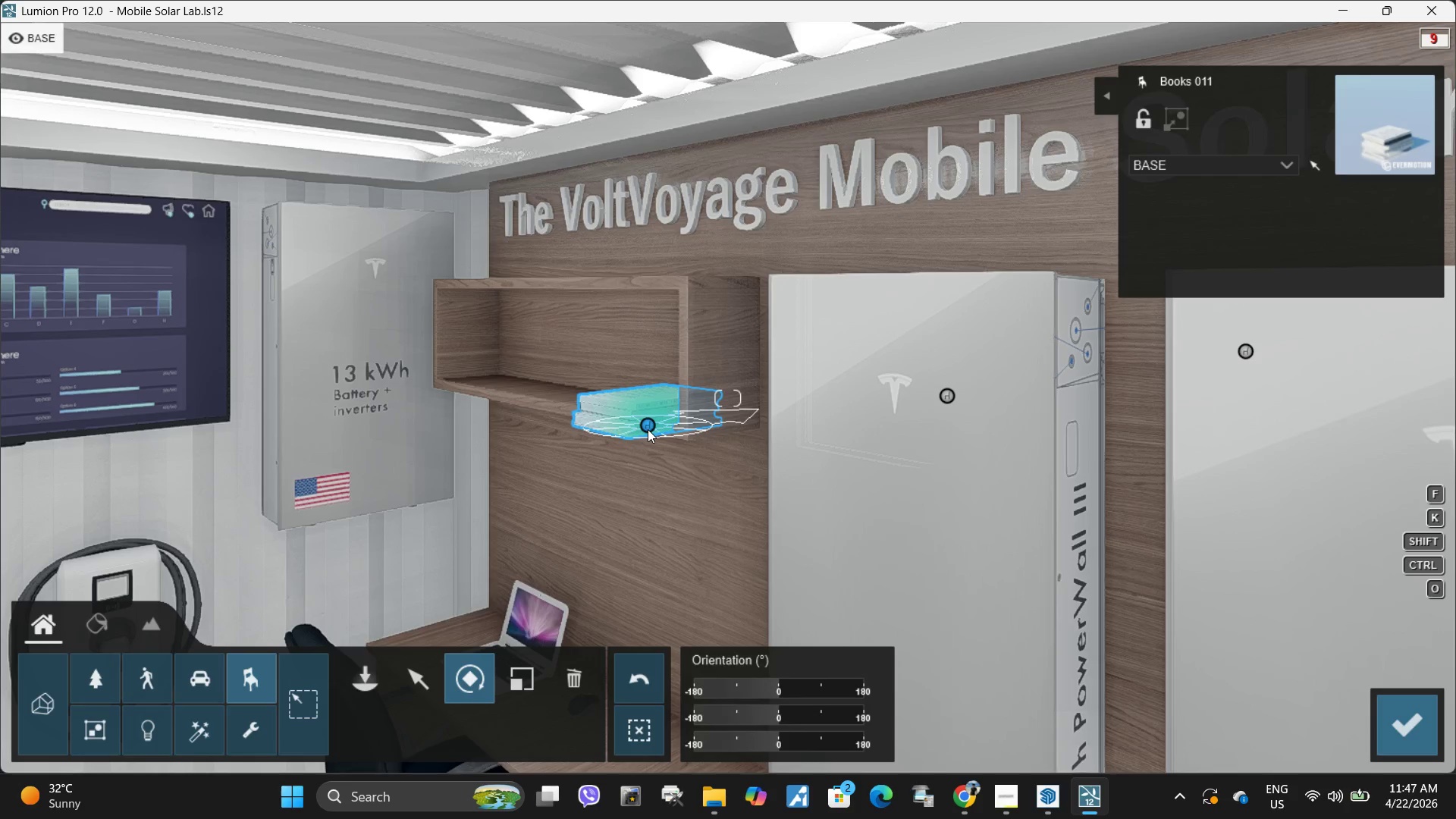 
left_click_drag(start_coordinate=[648, 429], to_coordinate=[811, 474])
 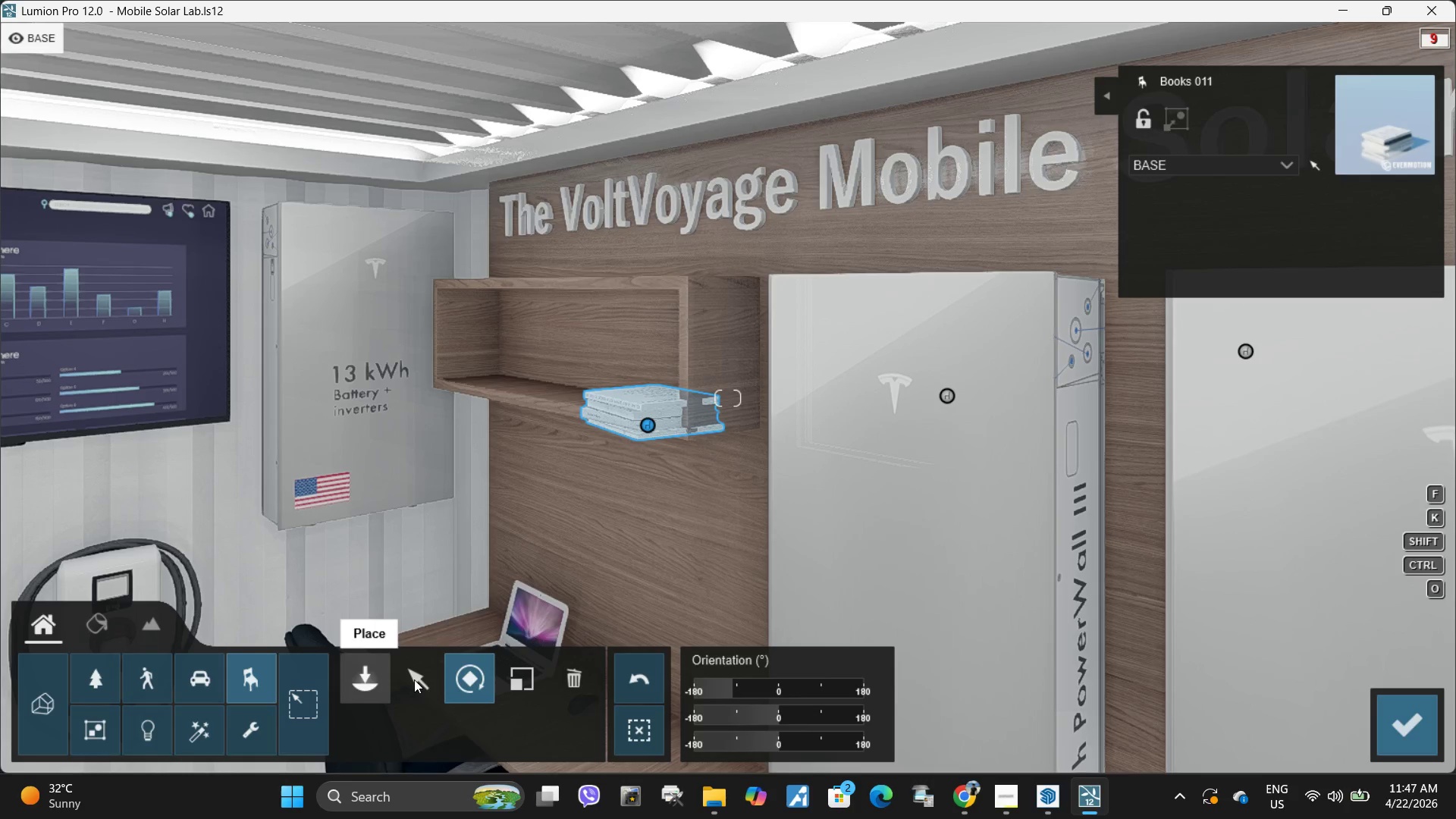 
left_click([414, 679])
 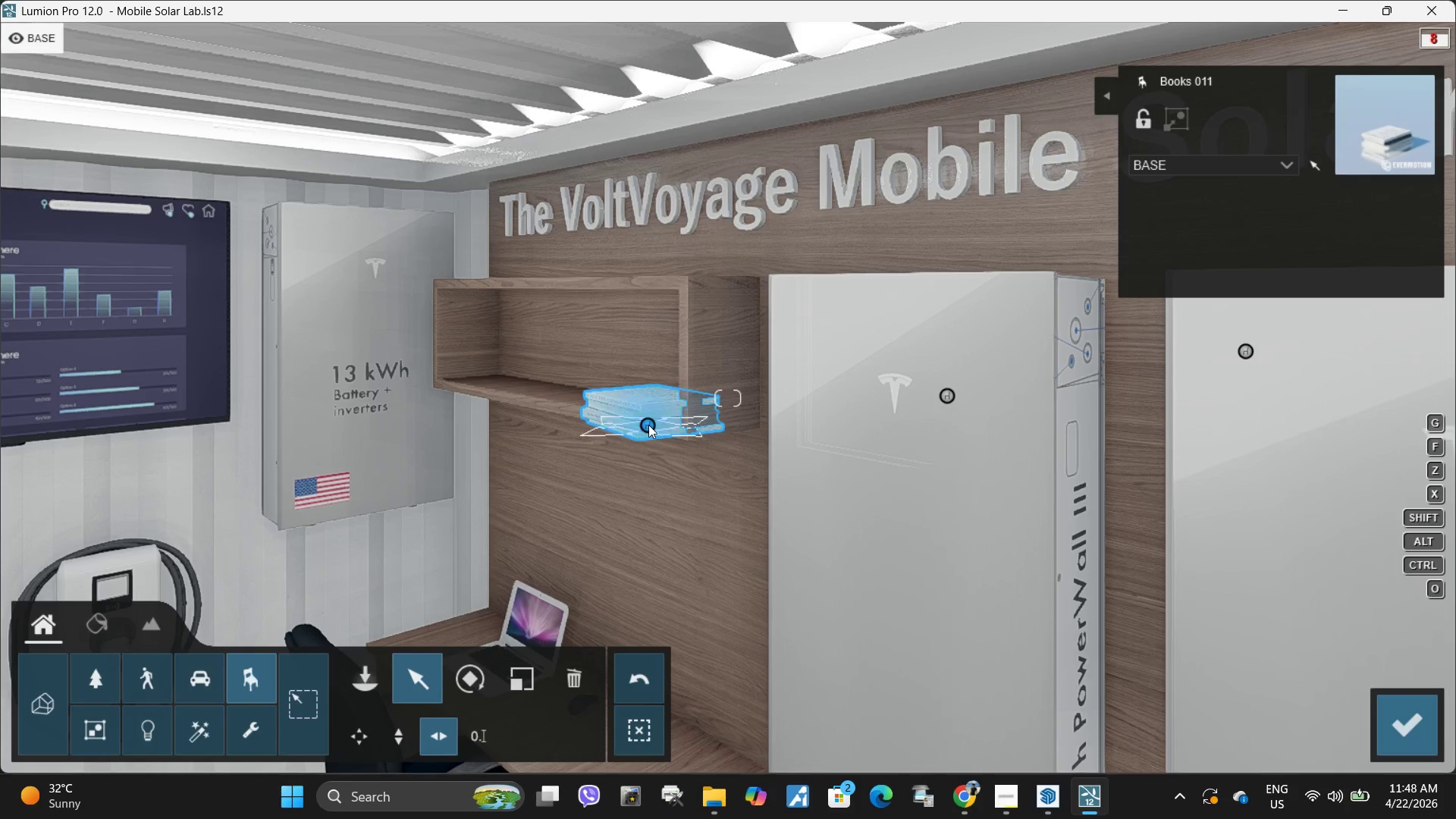 
left_click_drag(start_coordinate=[648, 425], to_coordinate=[632, 407])
 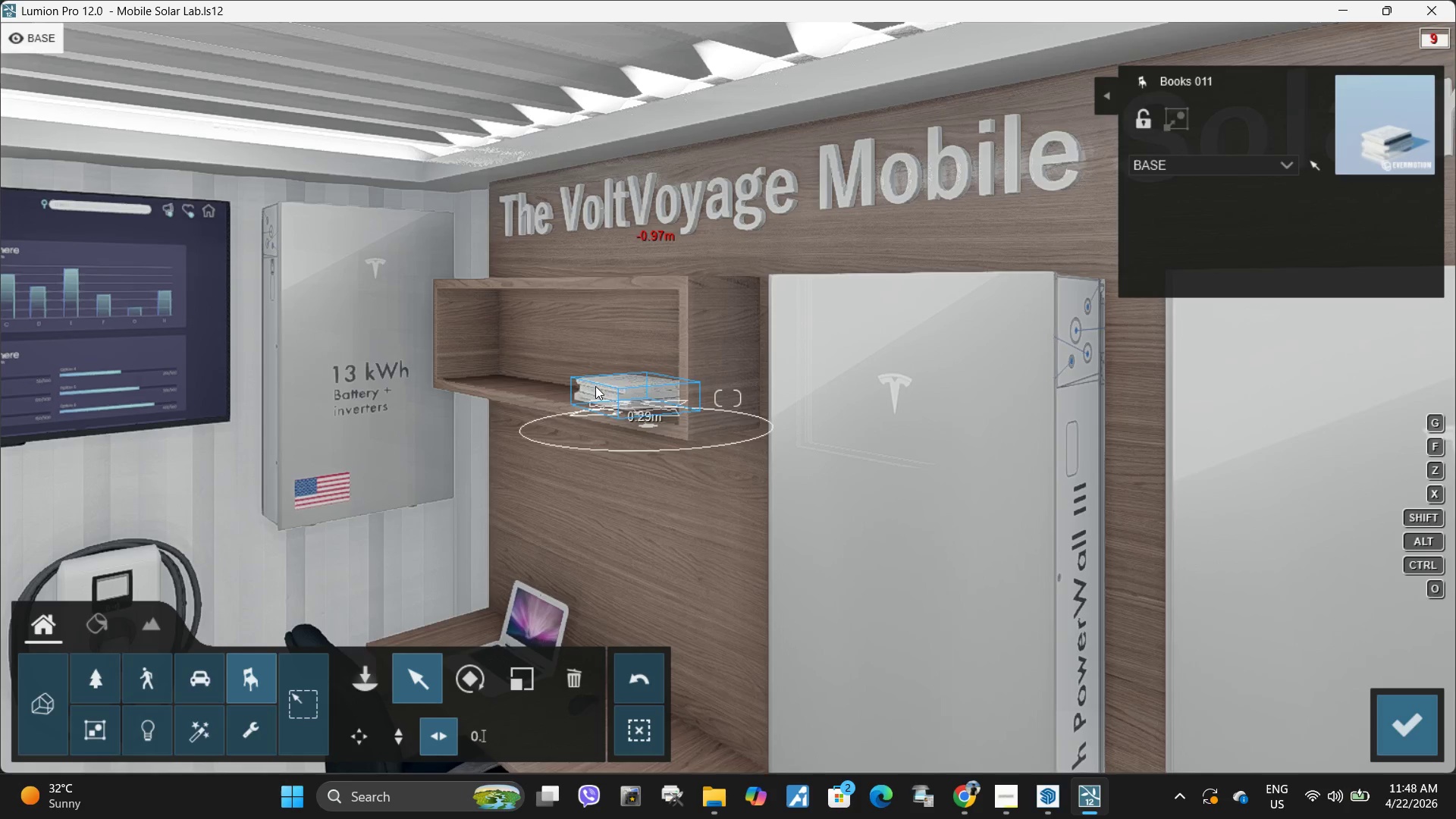 
type(aww)
 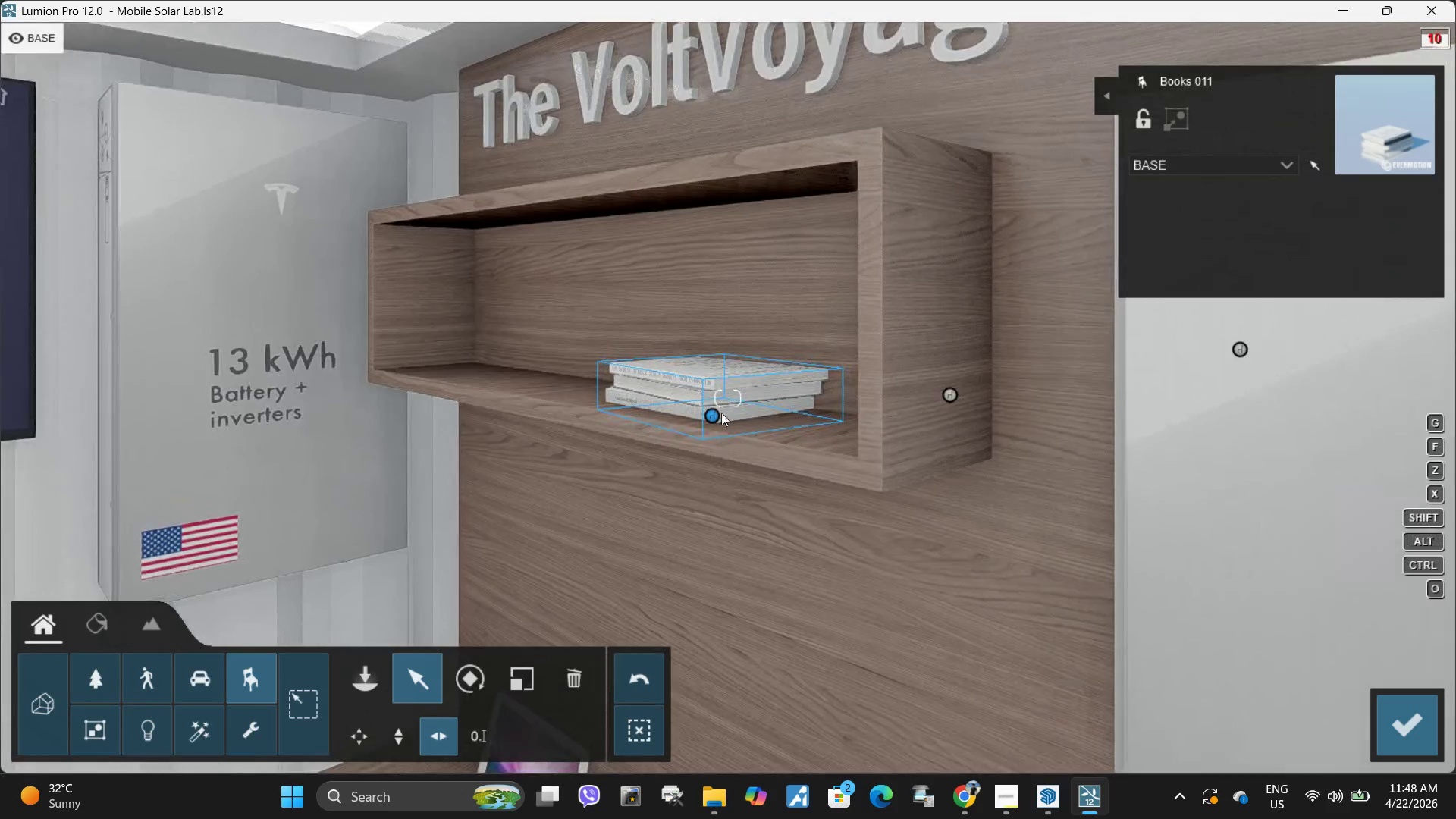 
left_click_drag(start_coordinate=[715, 414], to_coordinate=[801, 435])
 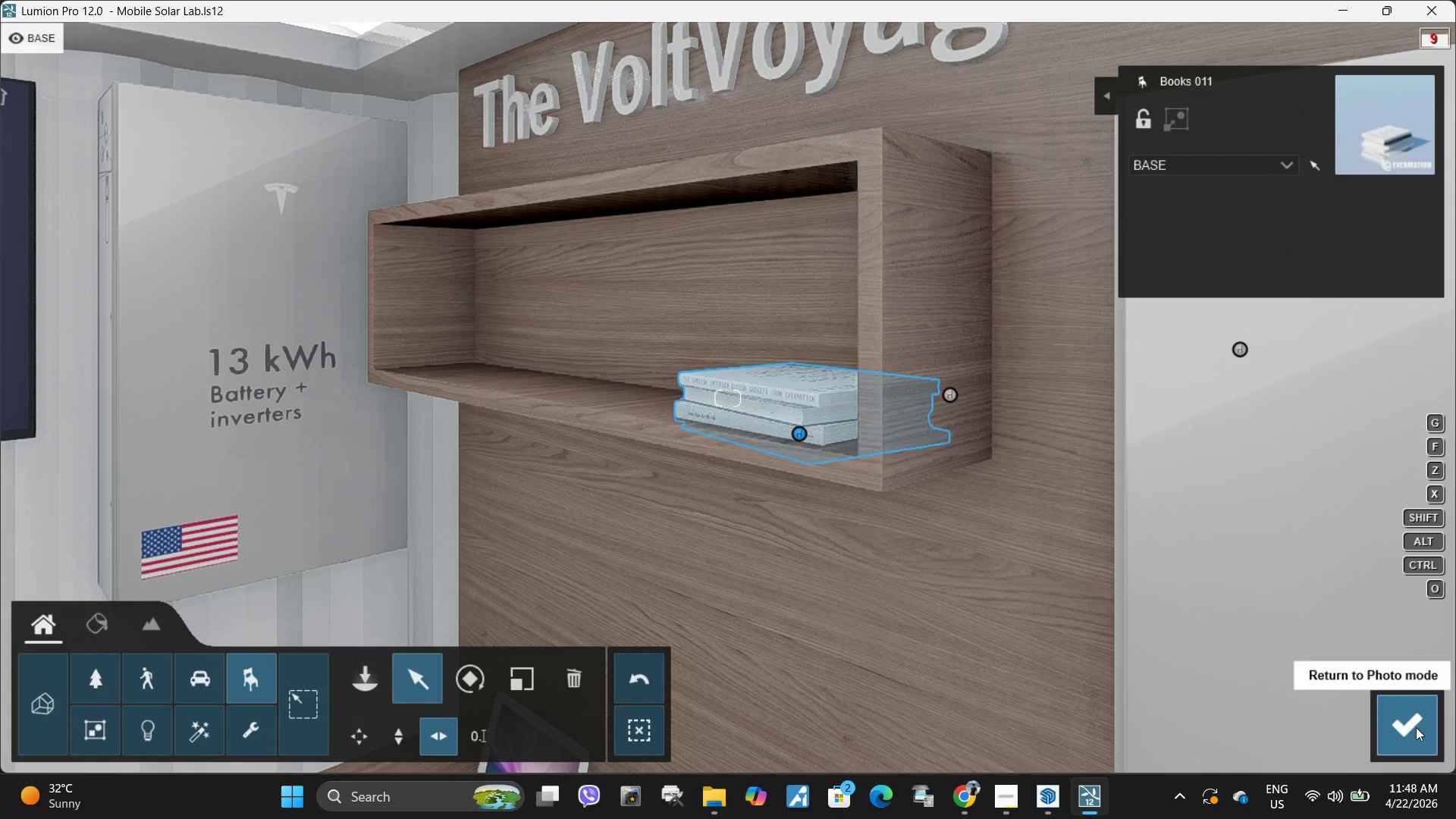 
left_click([1411, 726])
 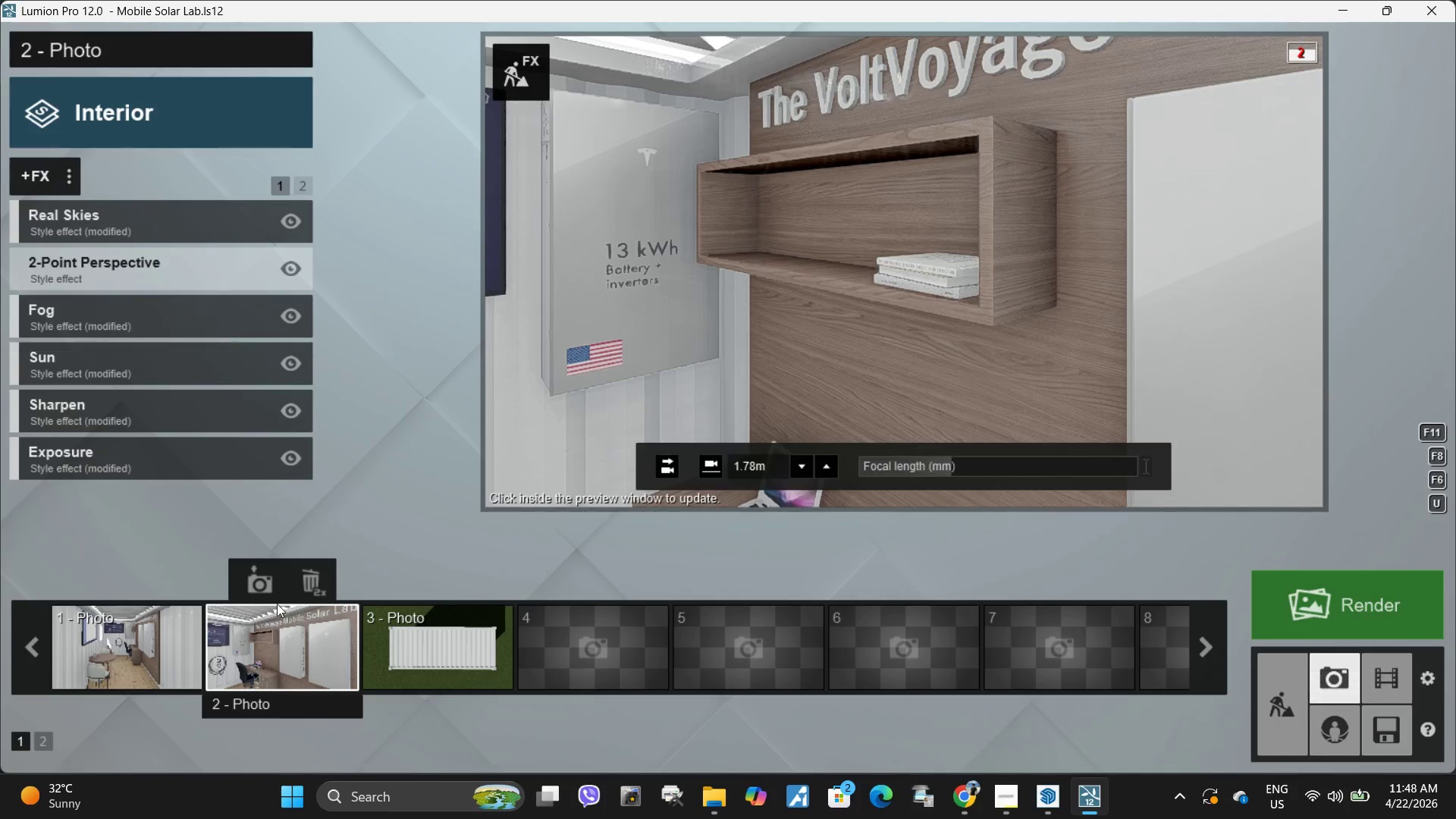 
left_click([136, 651])
 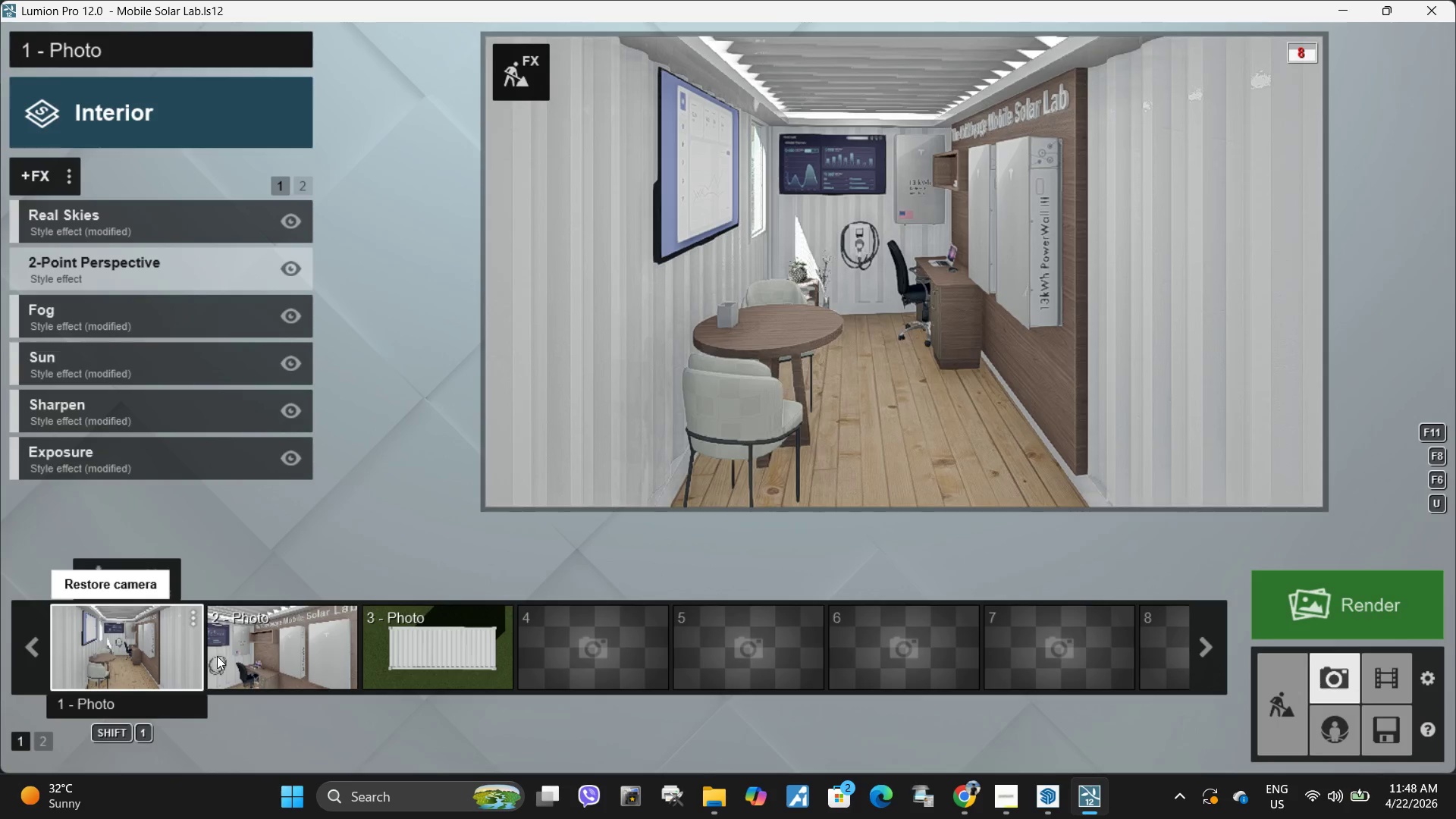 
left_click([221, 654])
 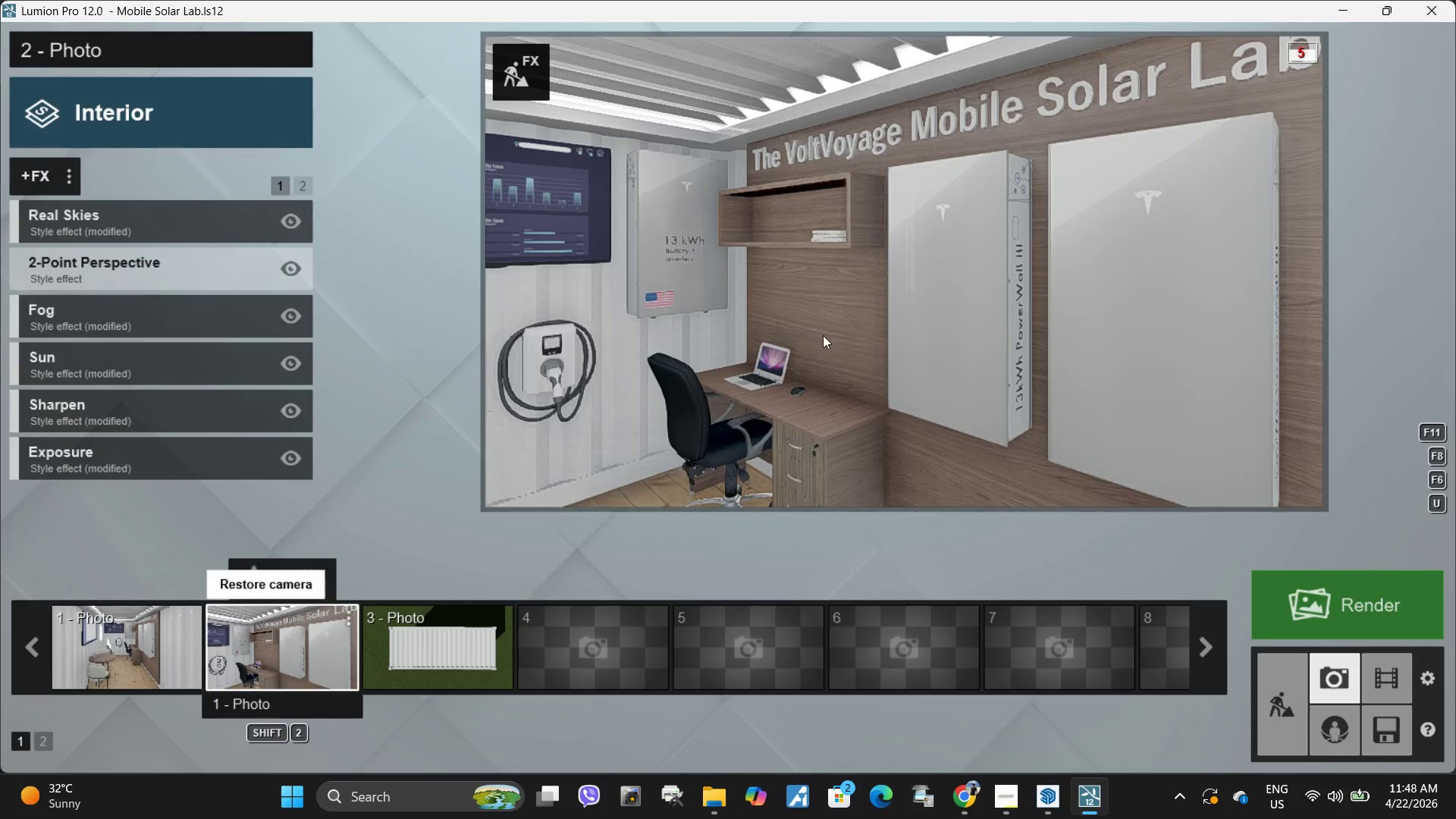 
left_click([824, 334])
 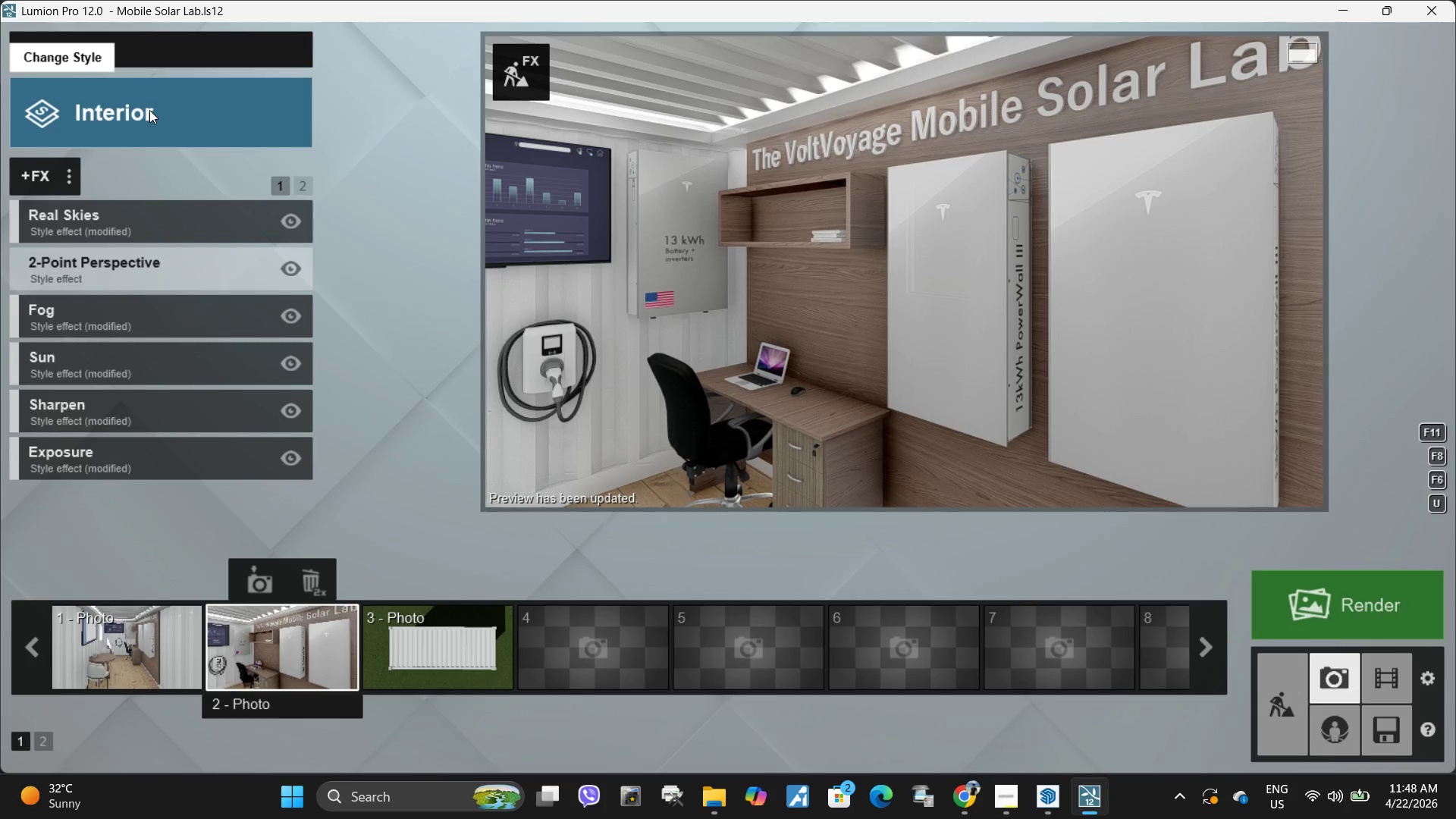 
wait(11.17)
 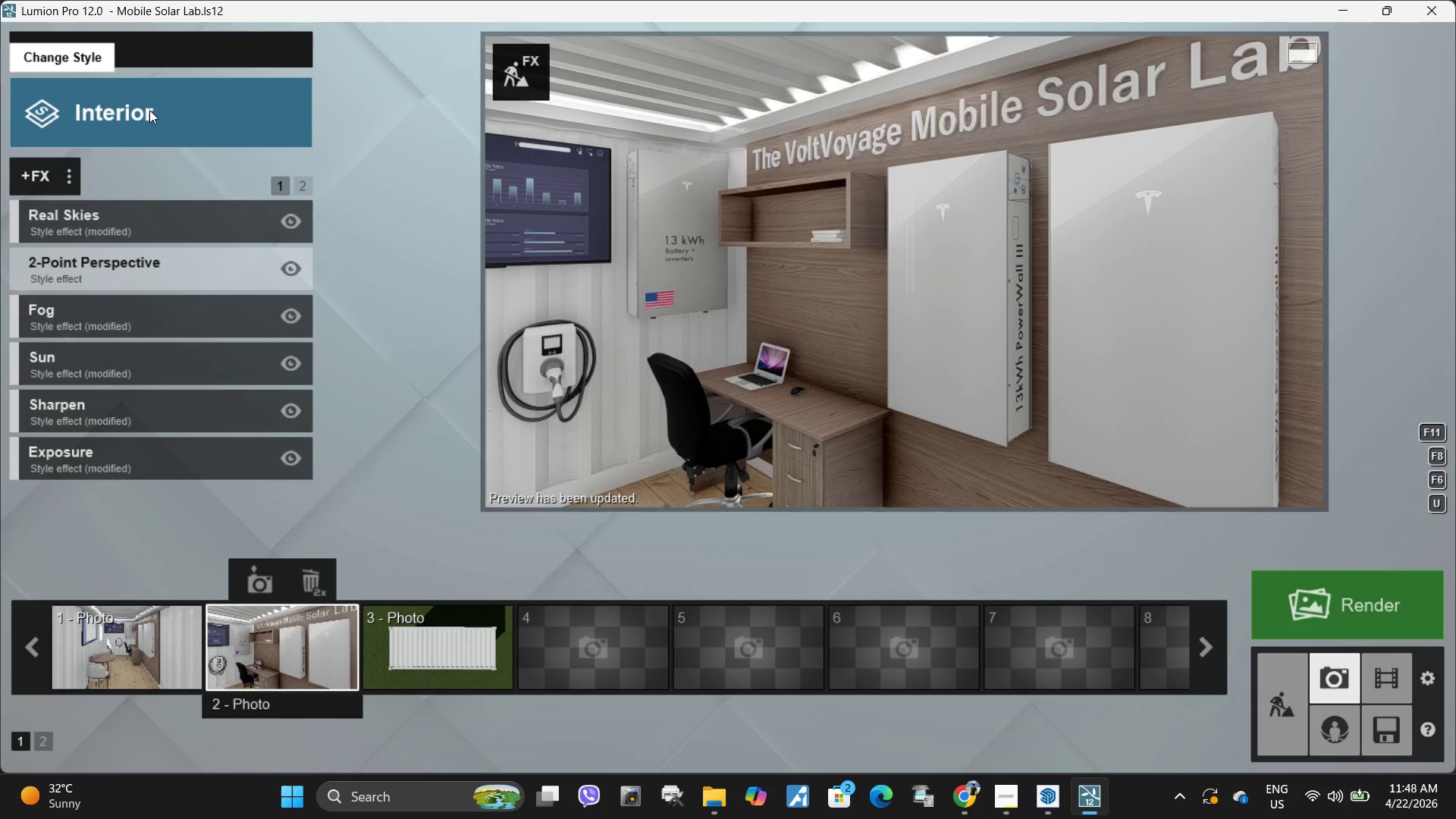 
left_click([544, 84])
 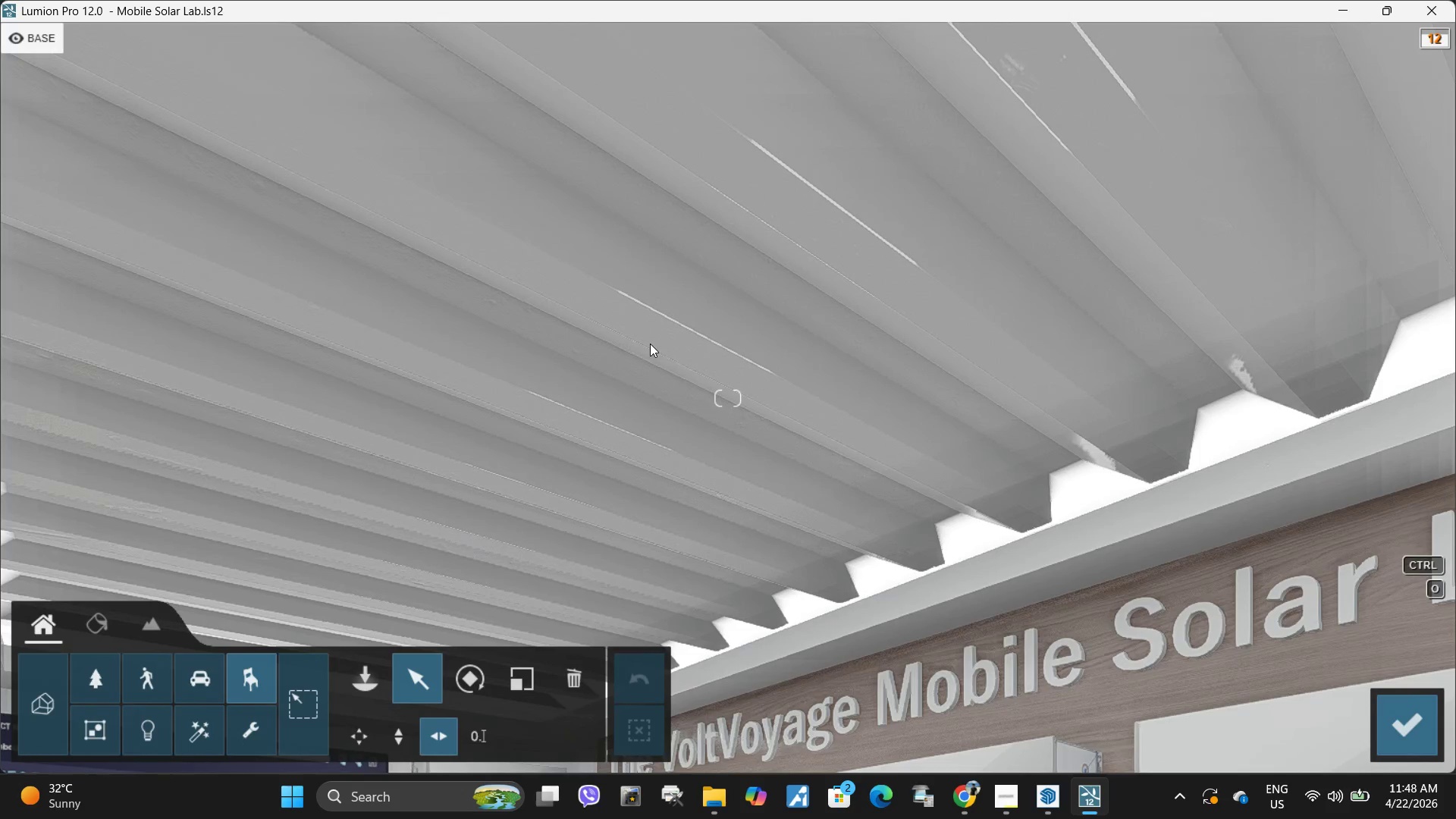 
wait(10.12)
 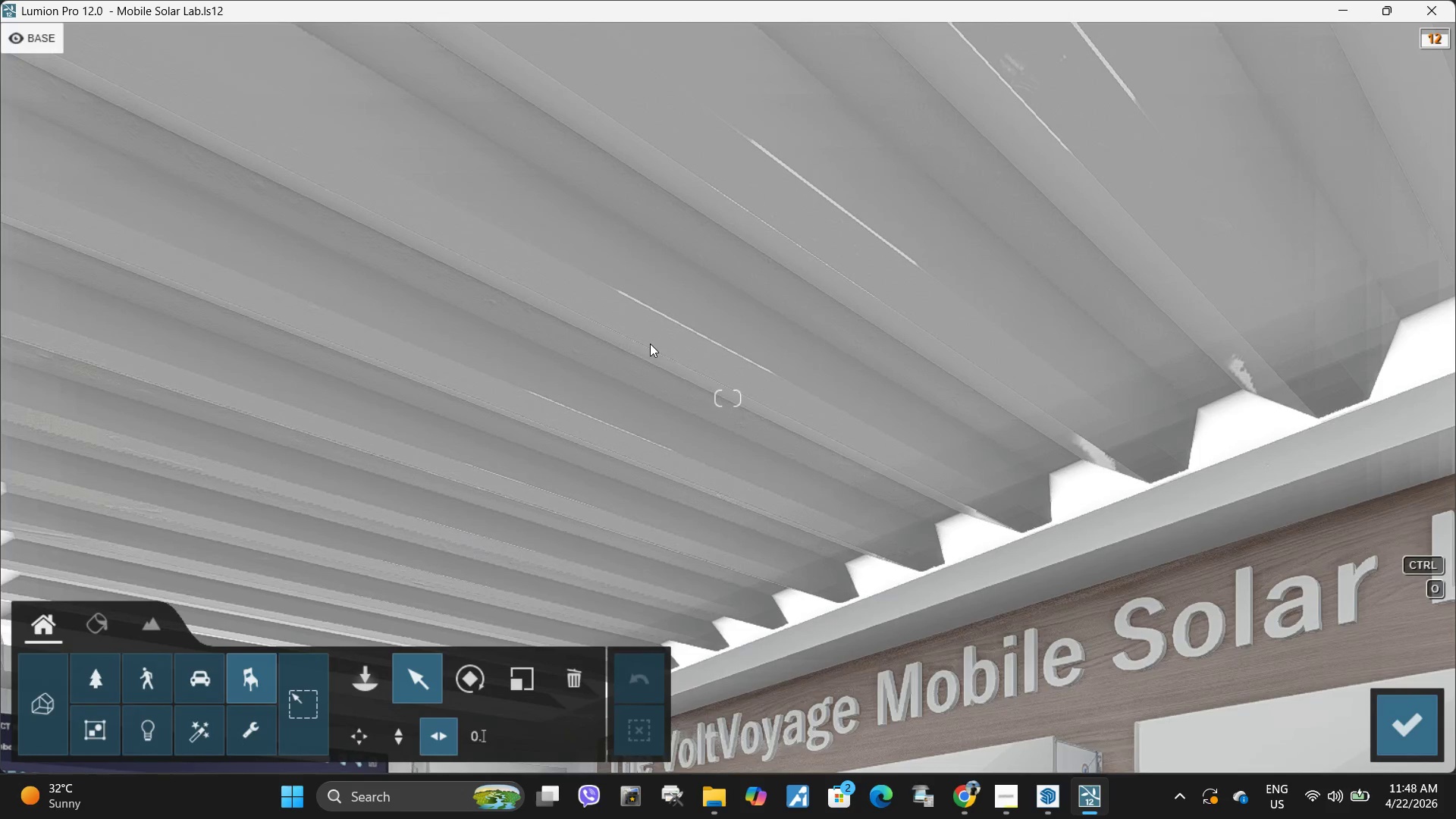 
left_click([1426, 738])
 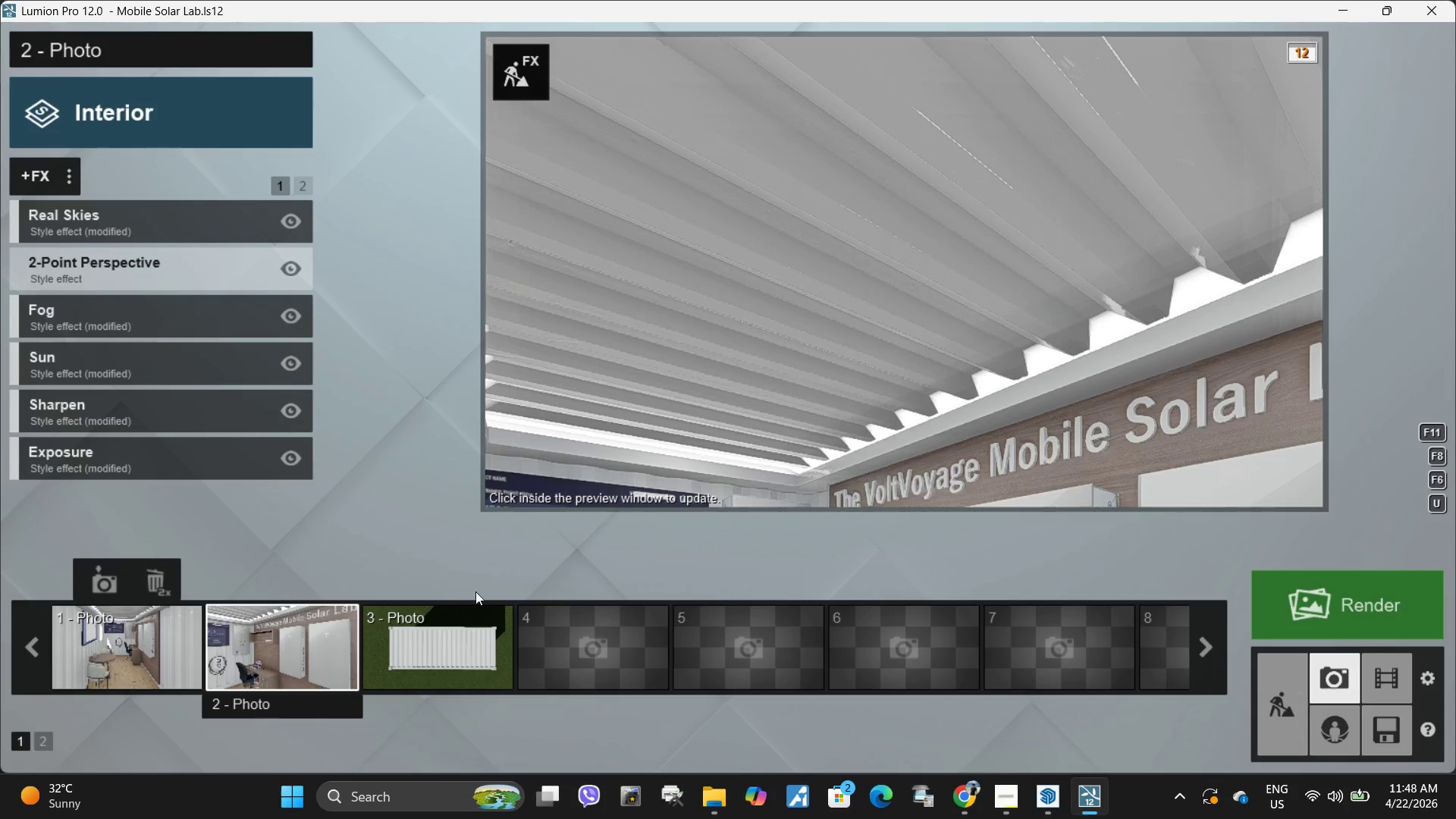 
left_click([159, 658])
 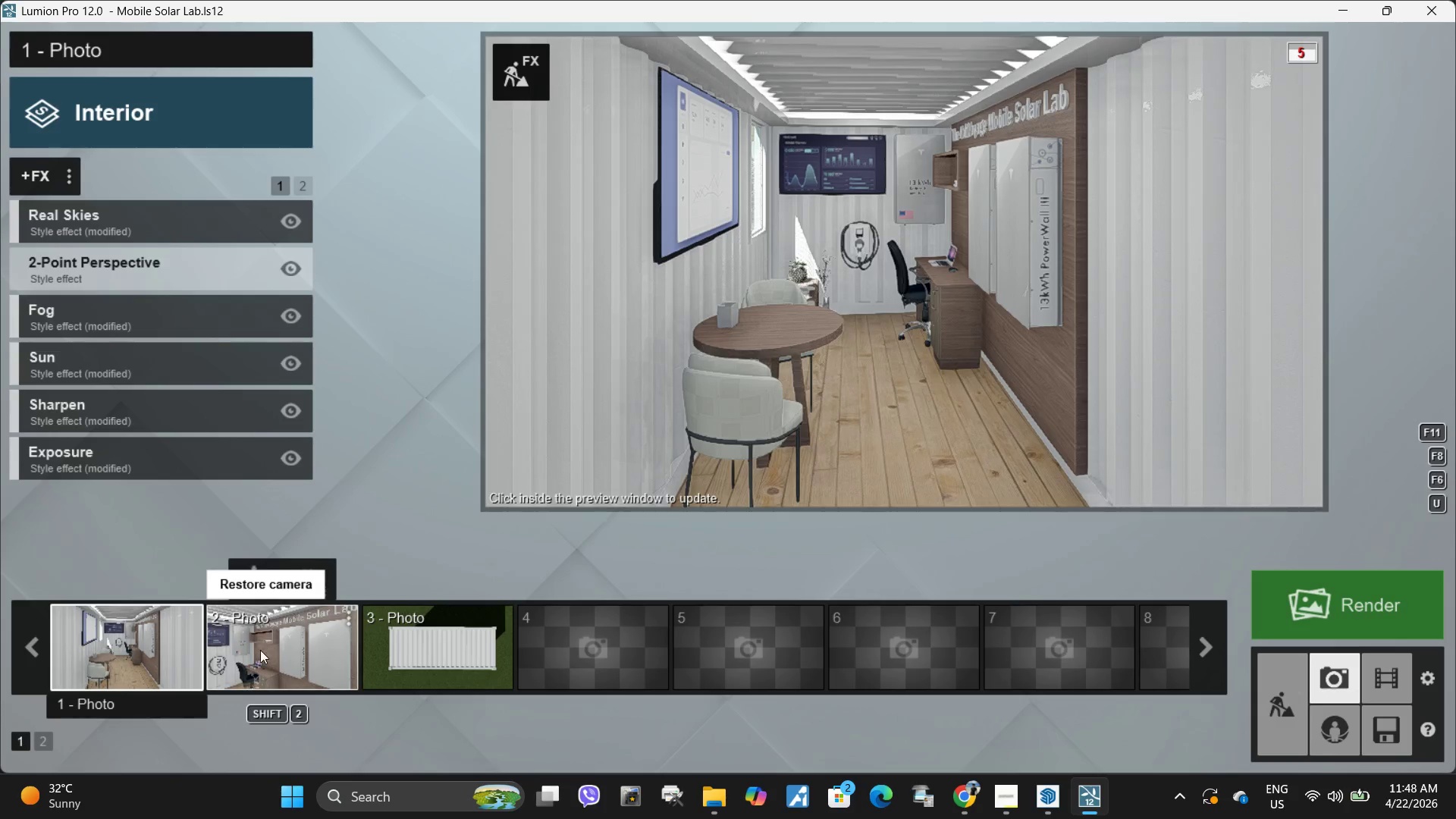 
left_click([260, 650])
 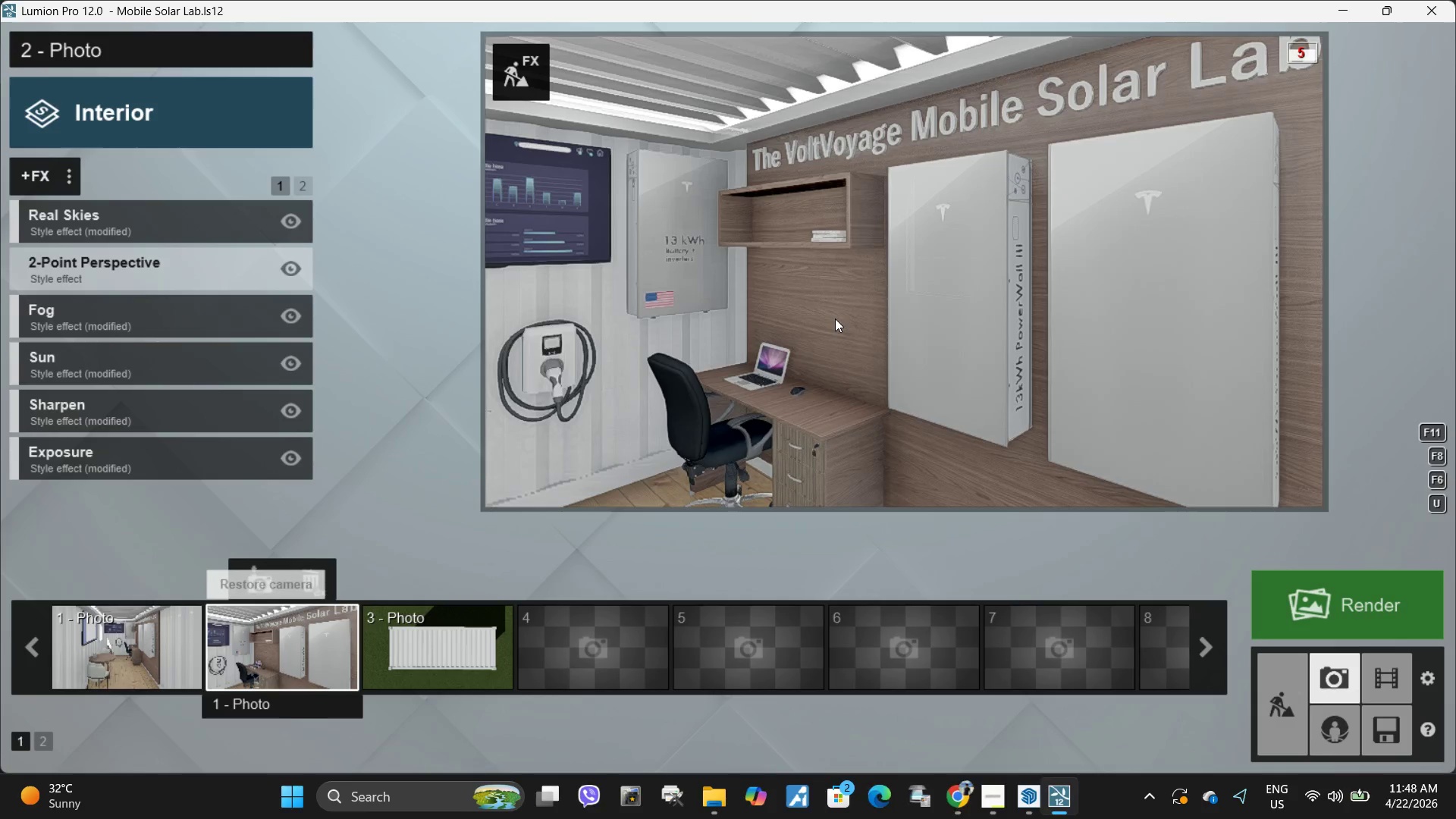 
left_click([835, 318])
 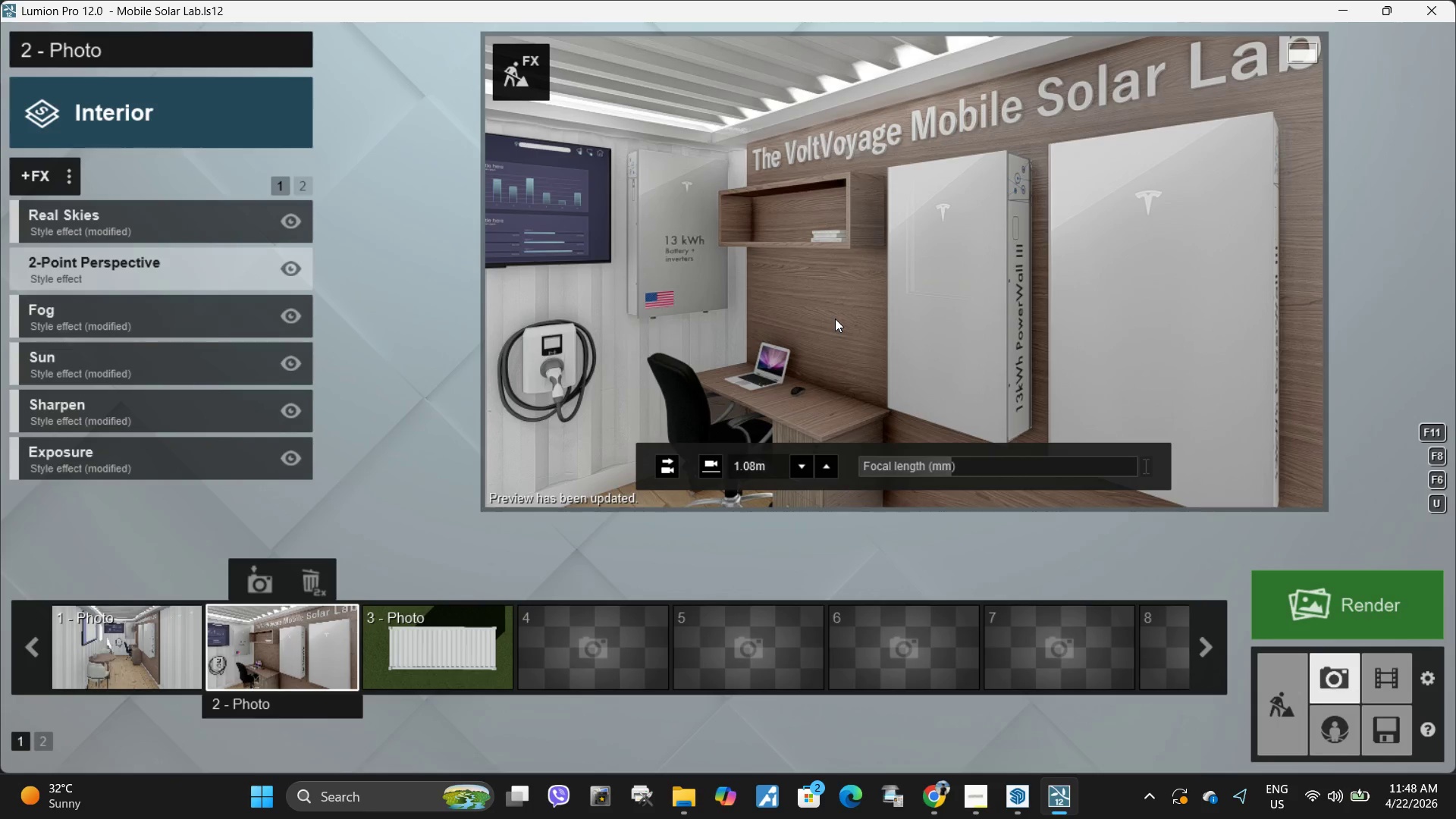 
wait(5.62)
 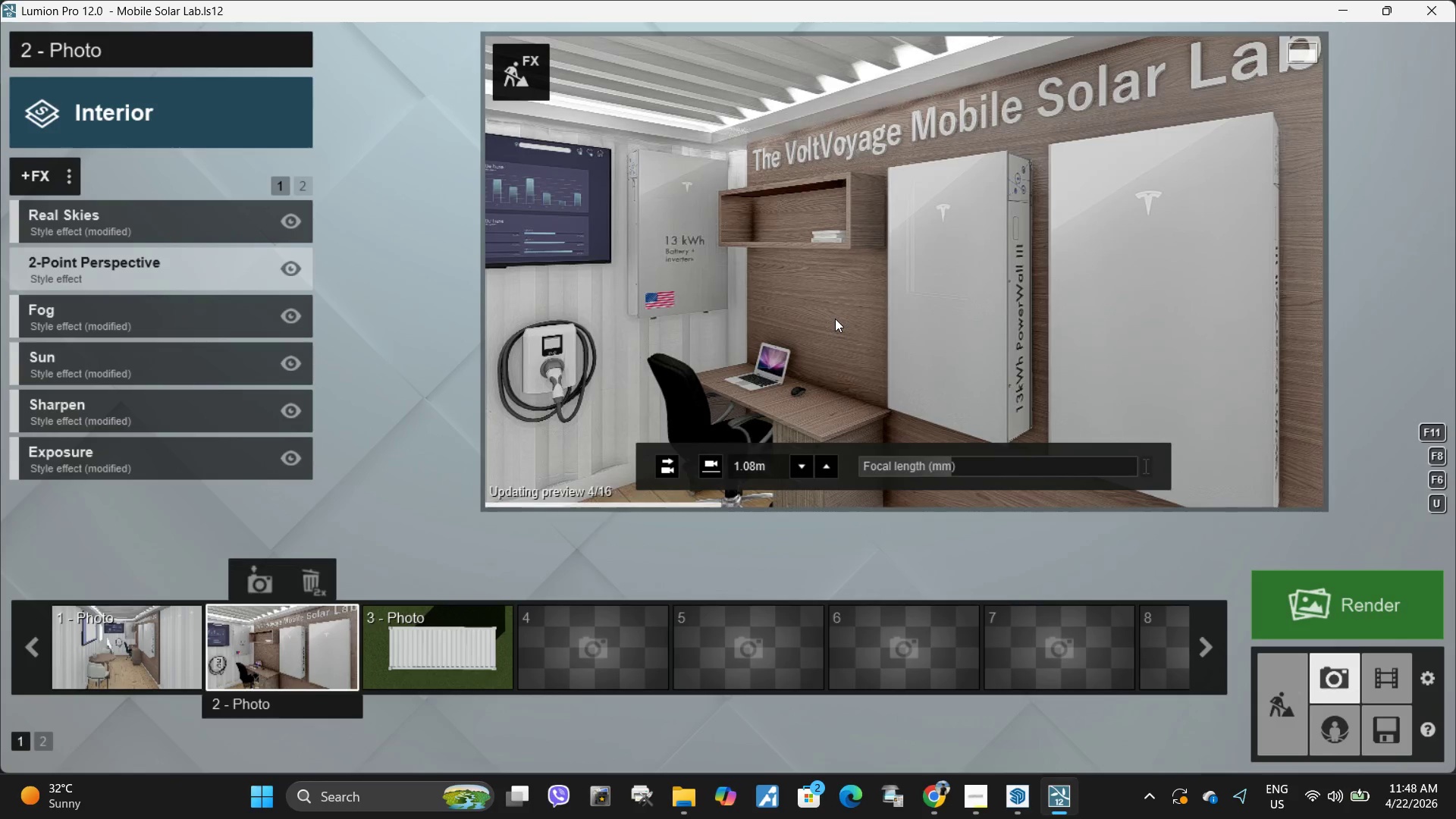 
type(saaadwas)
 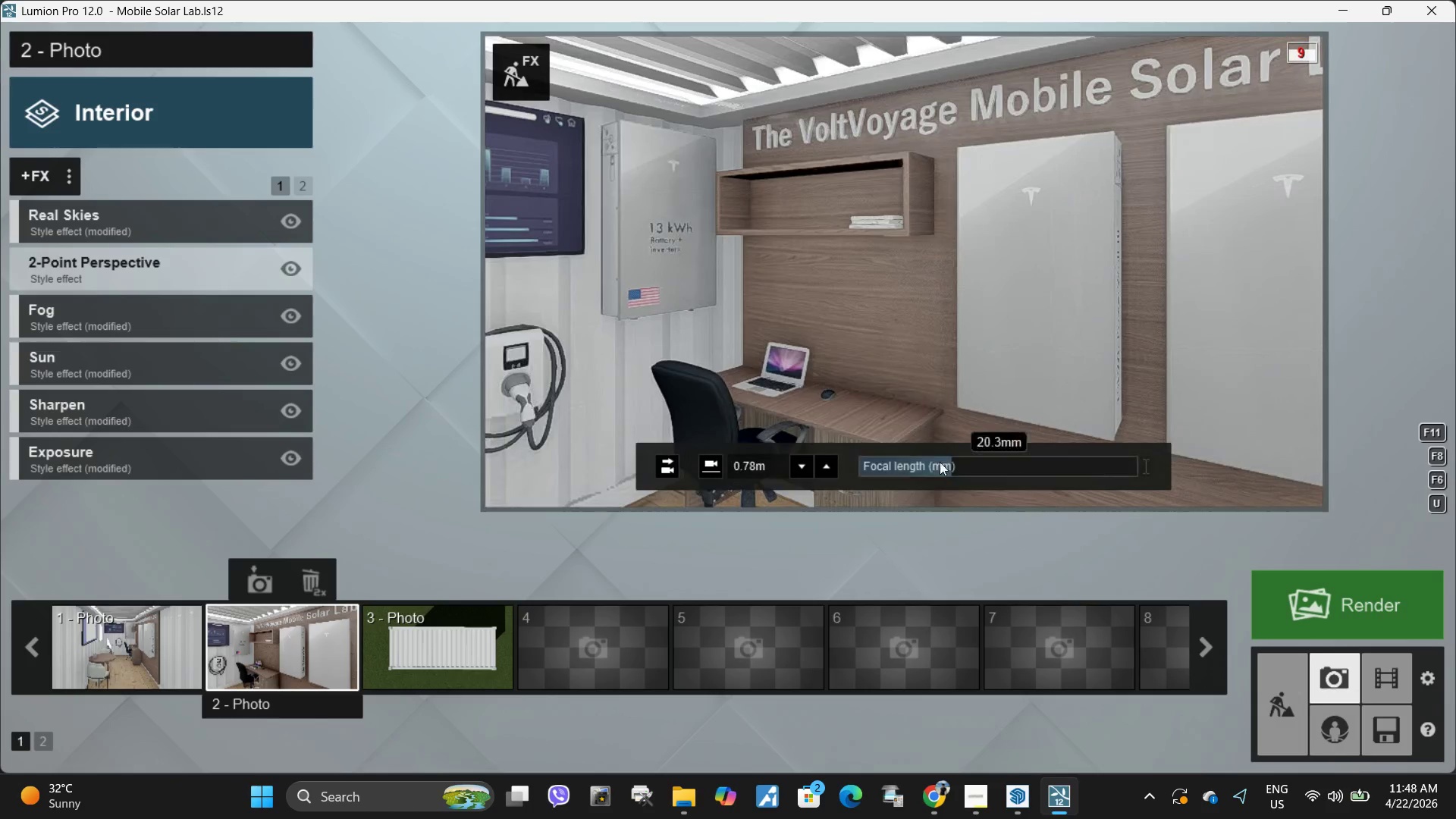 
left_click_drag(start_coordinate=[946, 461], to_coordinate=[938, 466])
 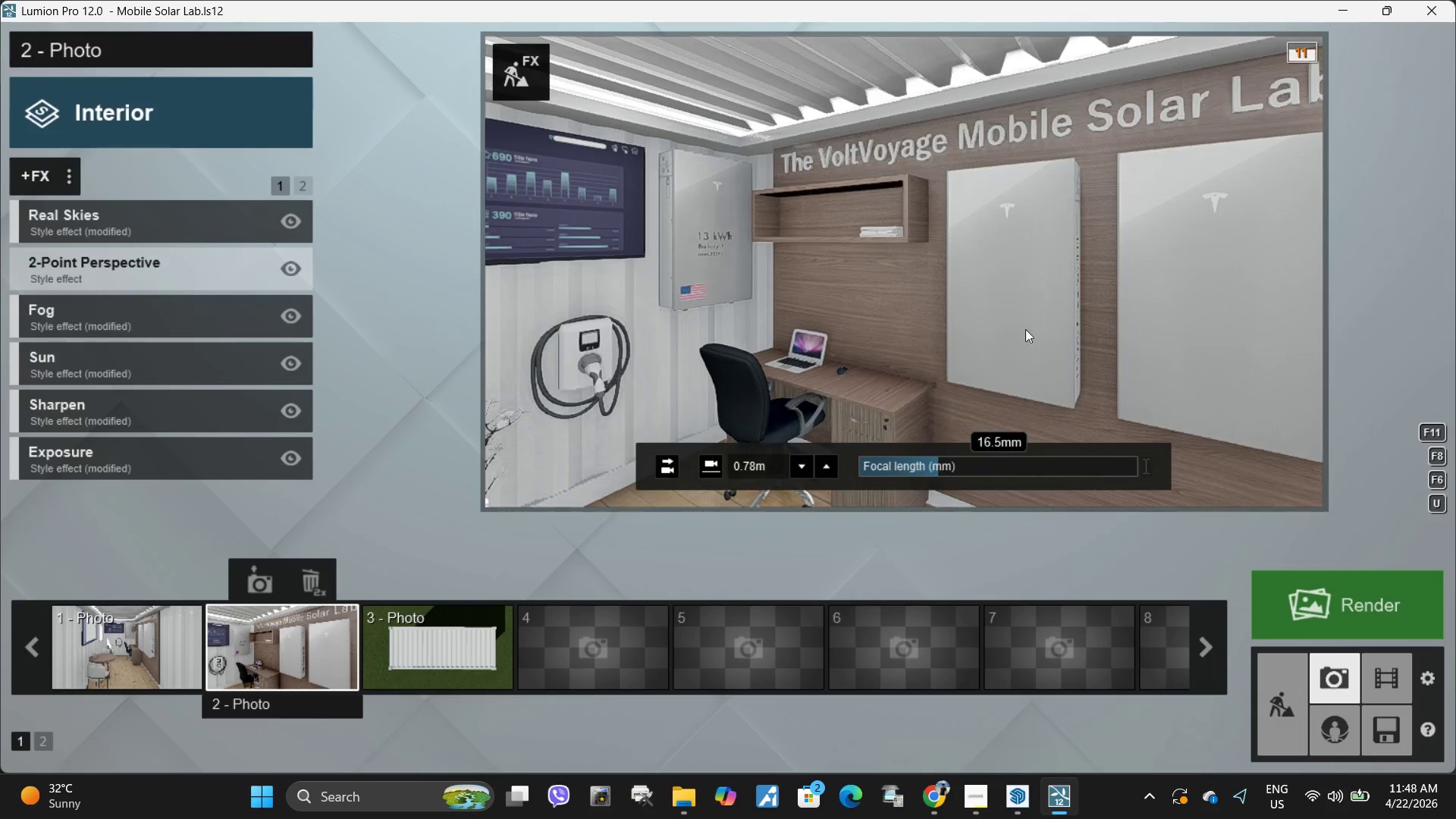 
type(dddwa)
 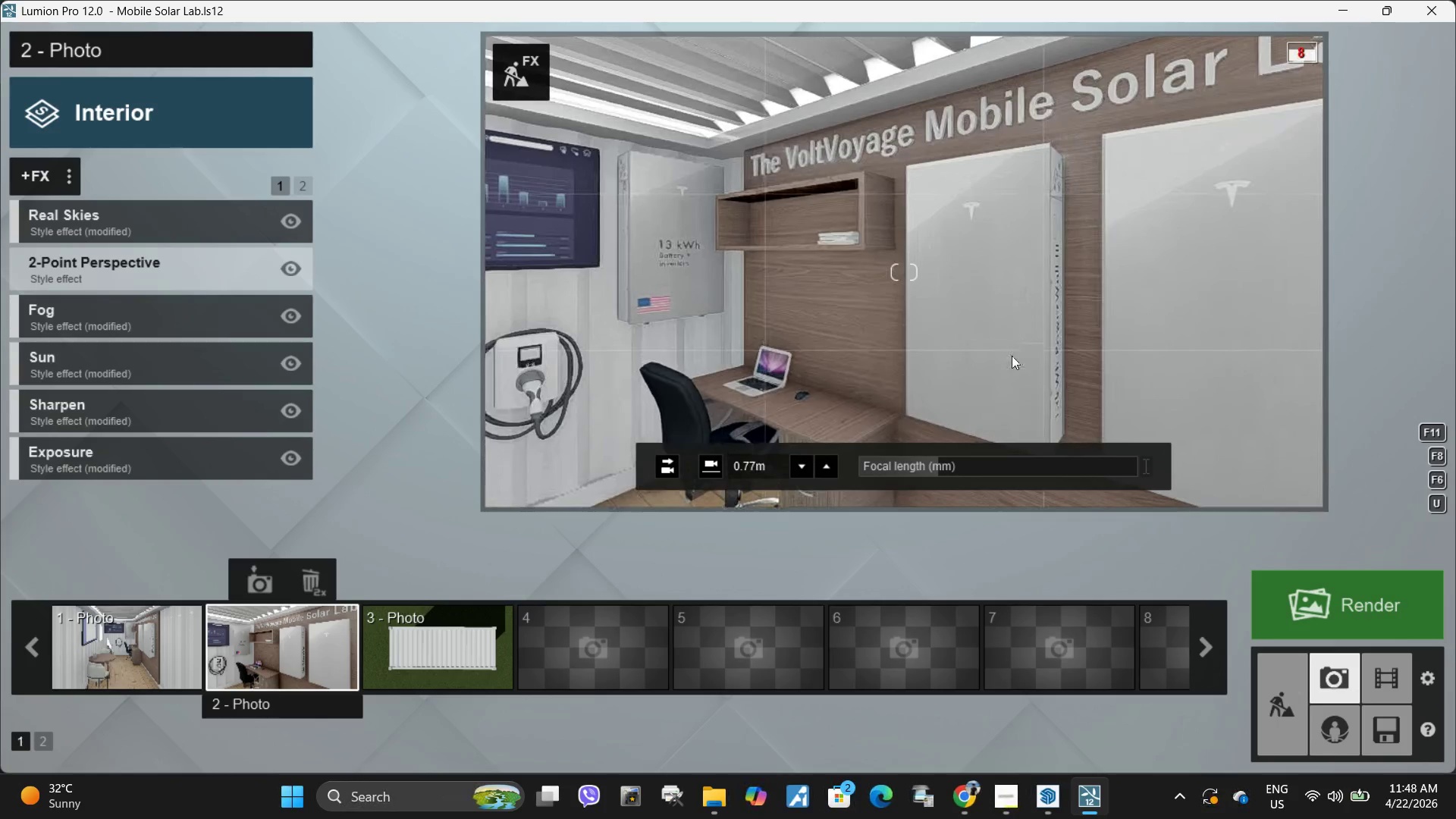 
mouse_move([935, 450])
 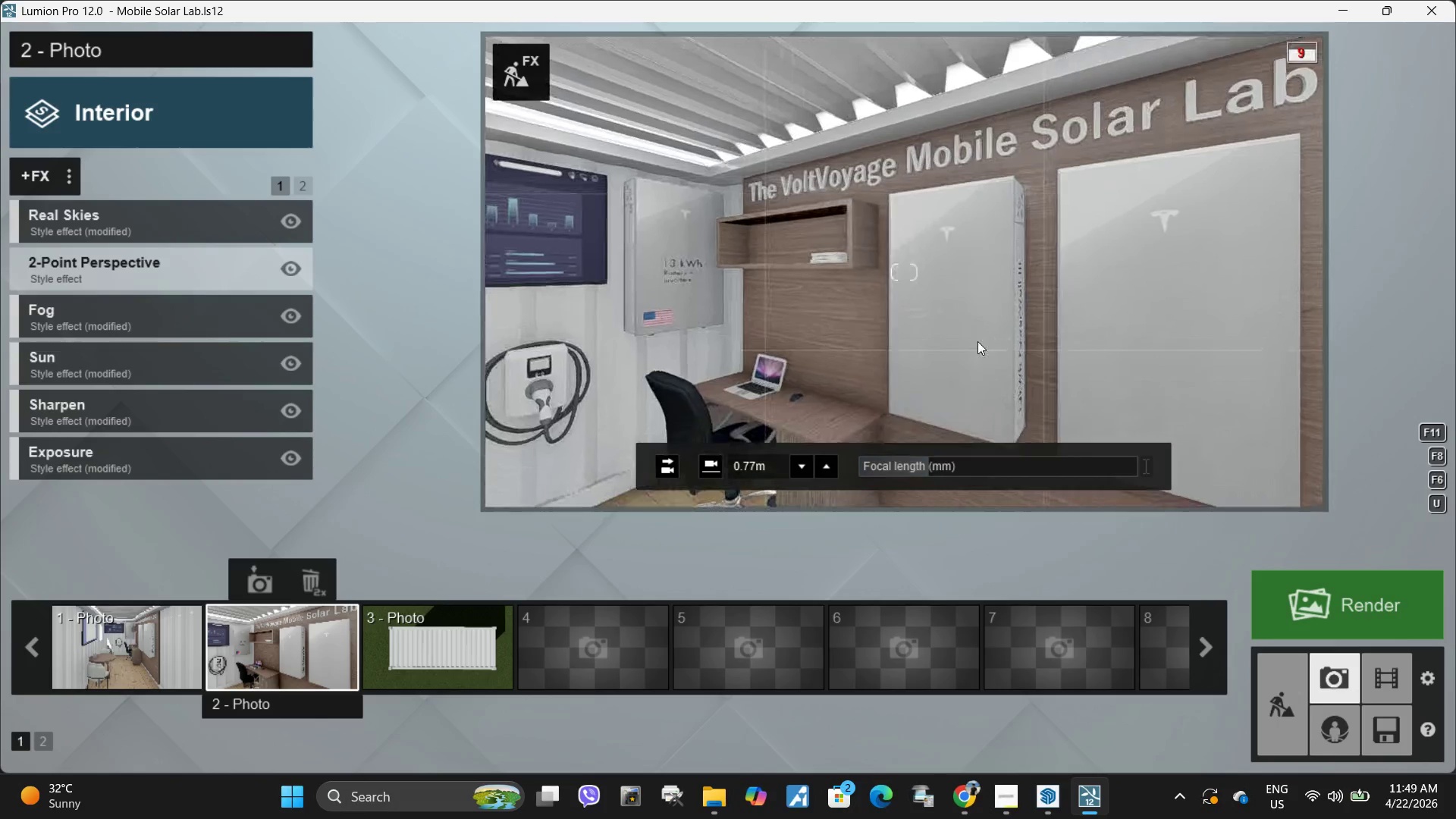 
mouse_move([897, 492])
 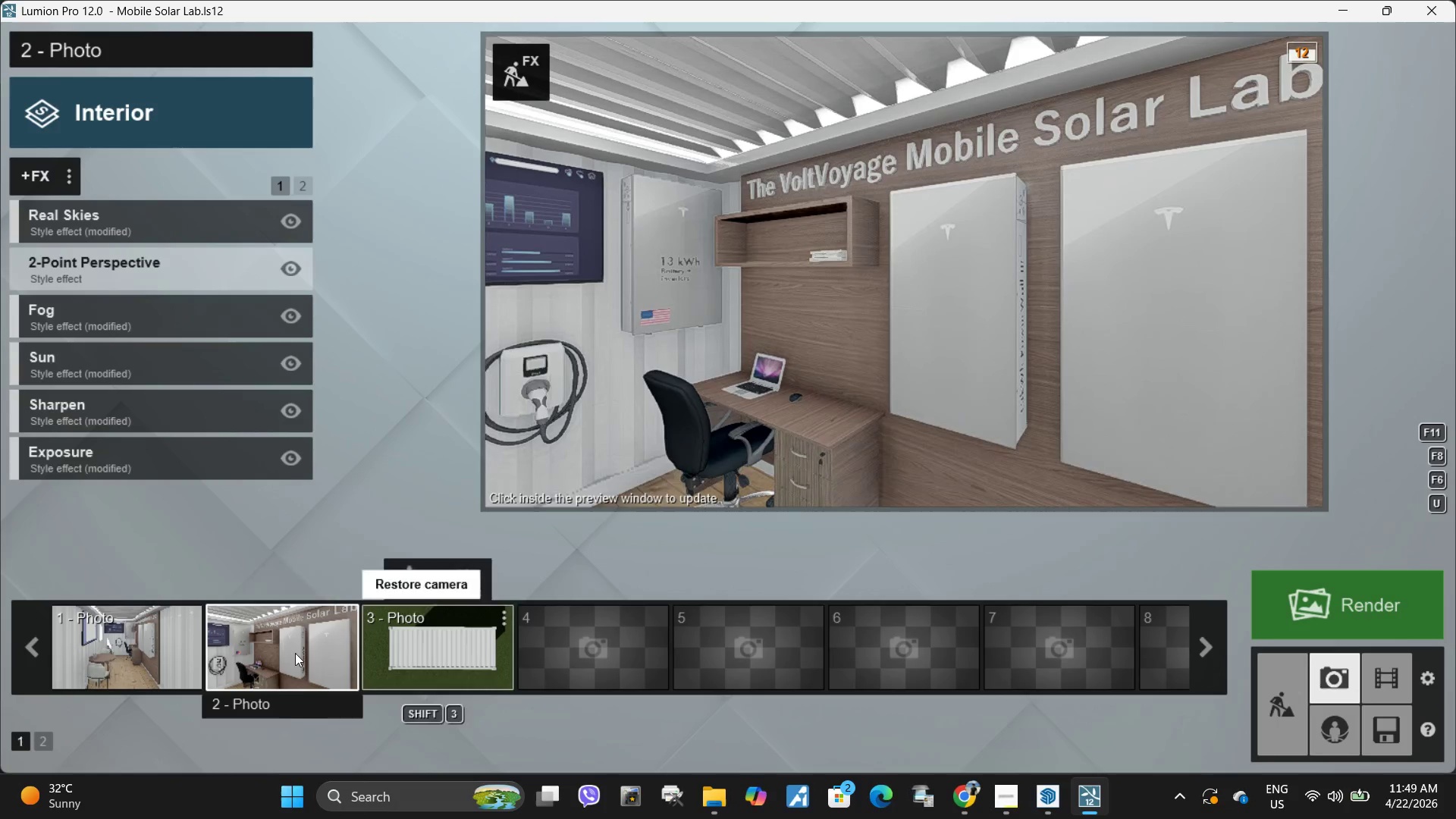 
left_click([294, 653])
 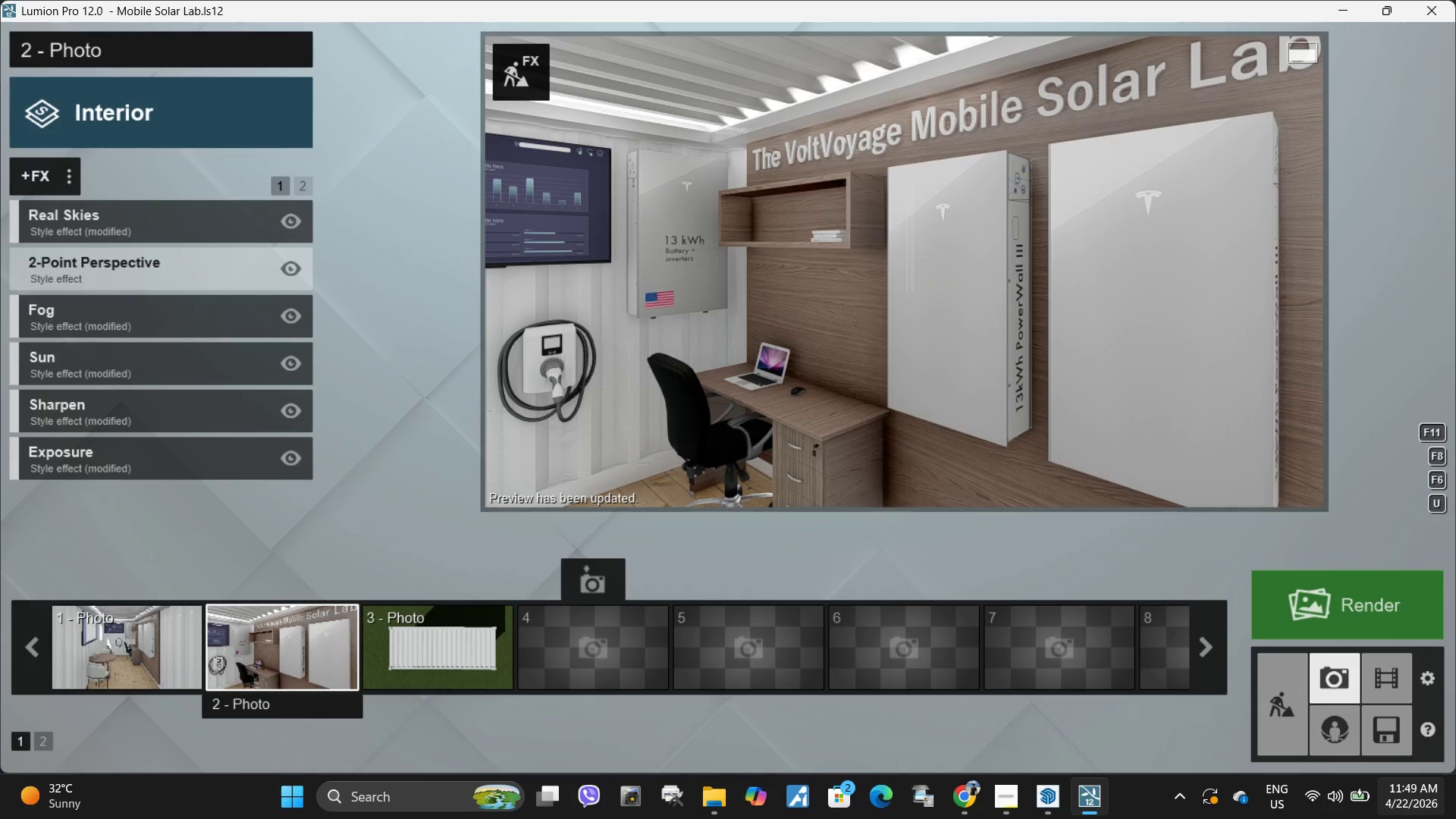 
wait(14.78)
 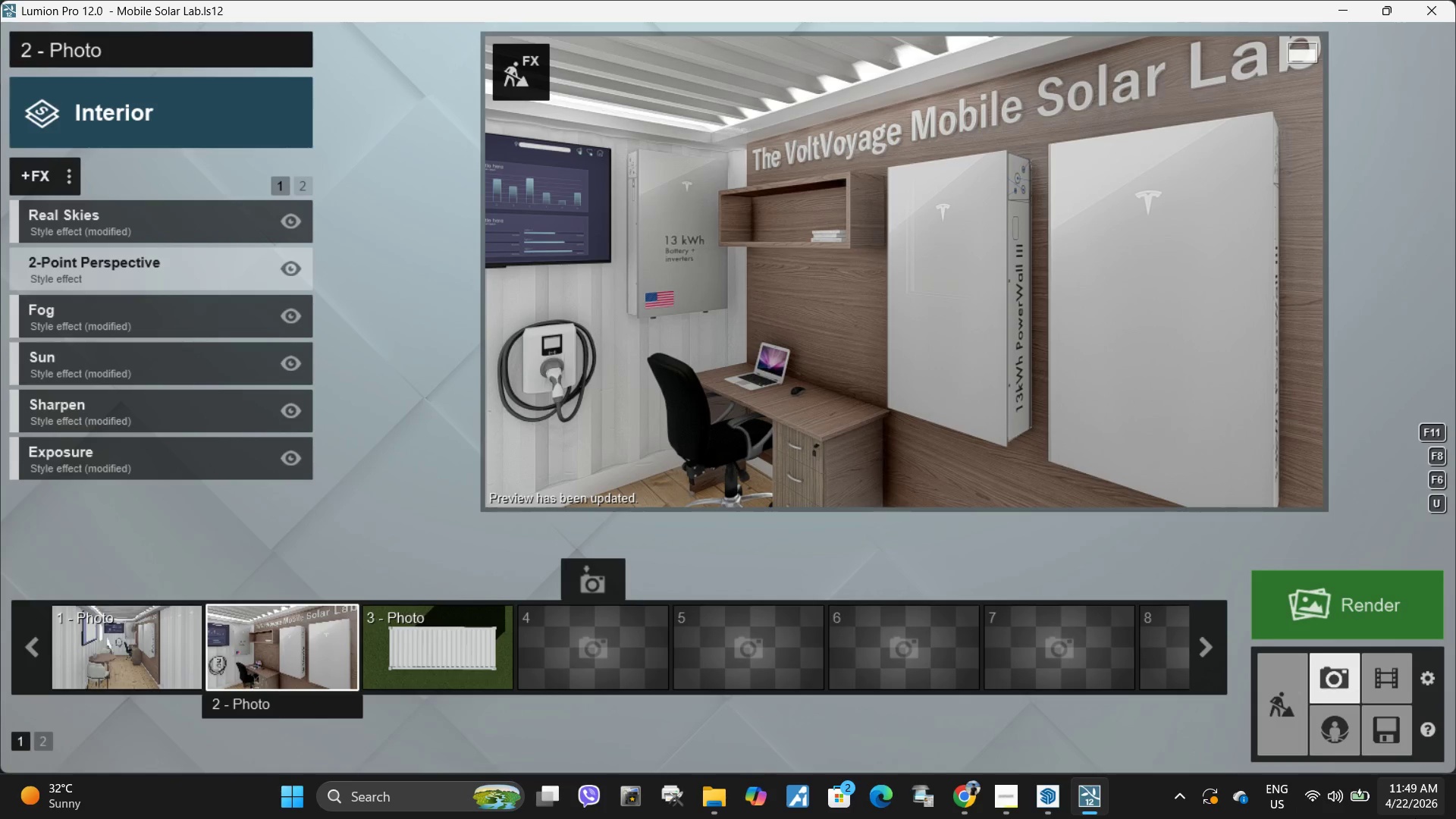 
left_click([517, 66])
 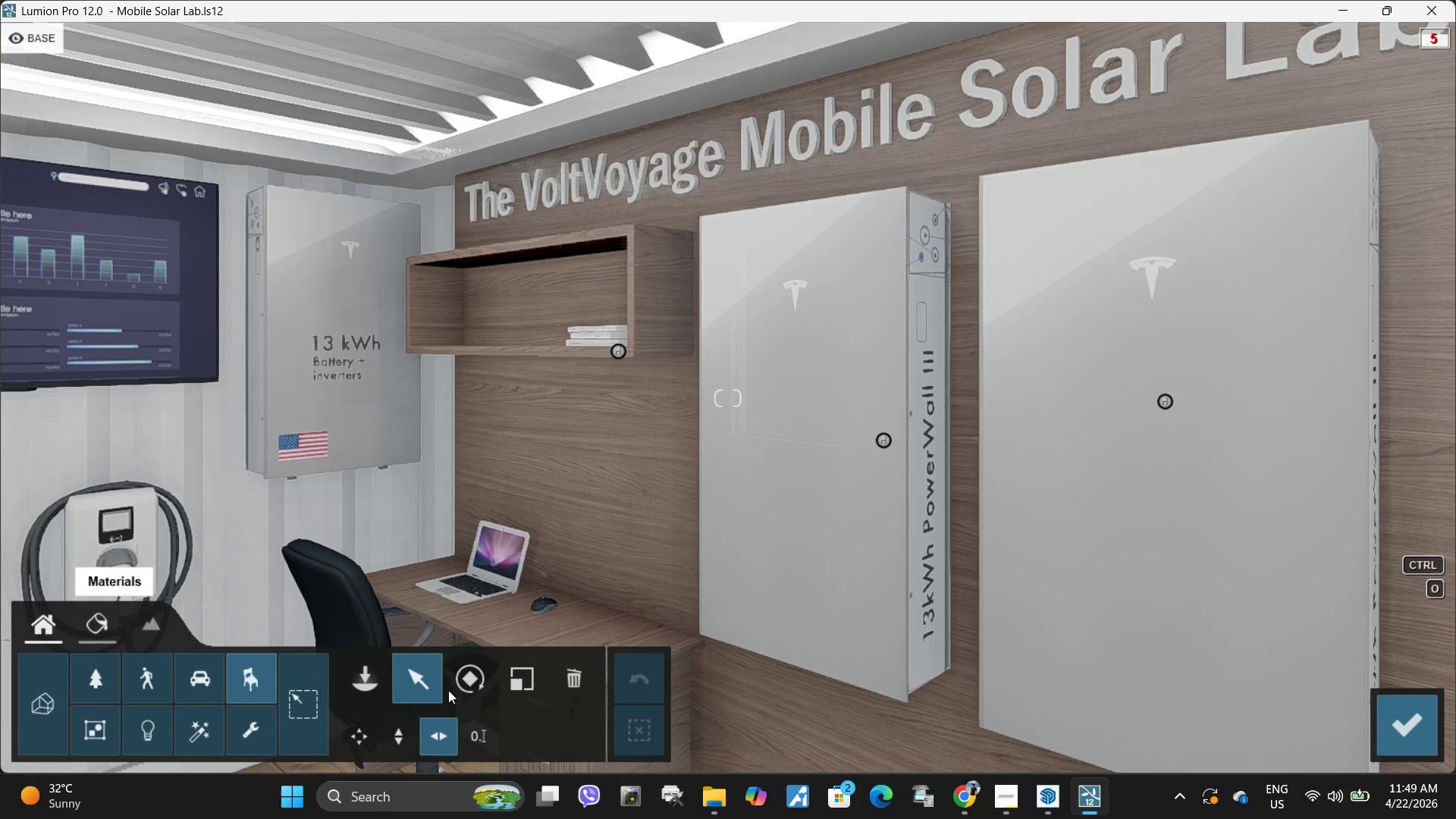 
left_click([362, 672])
 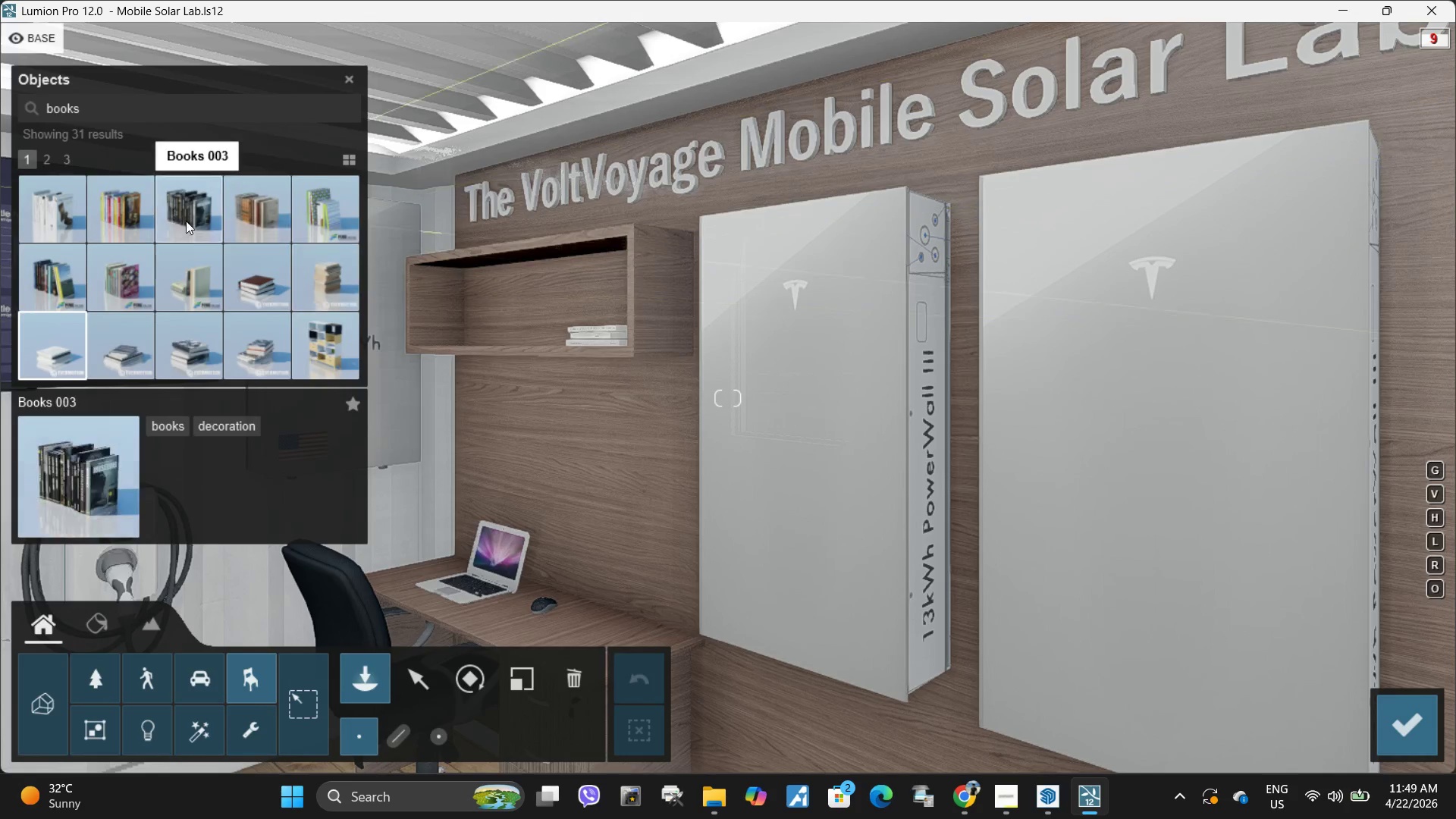 
wait(6.02)
 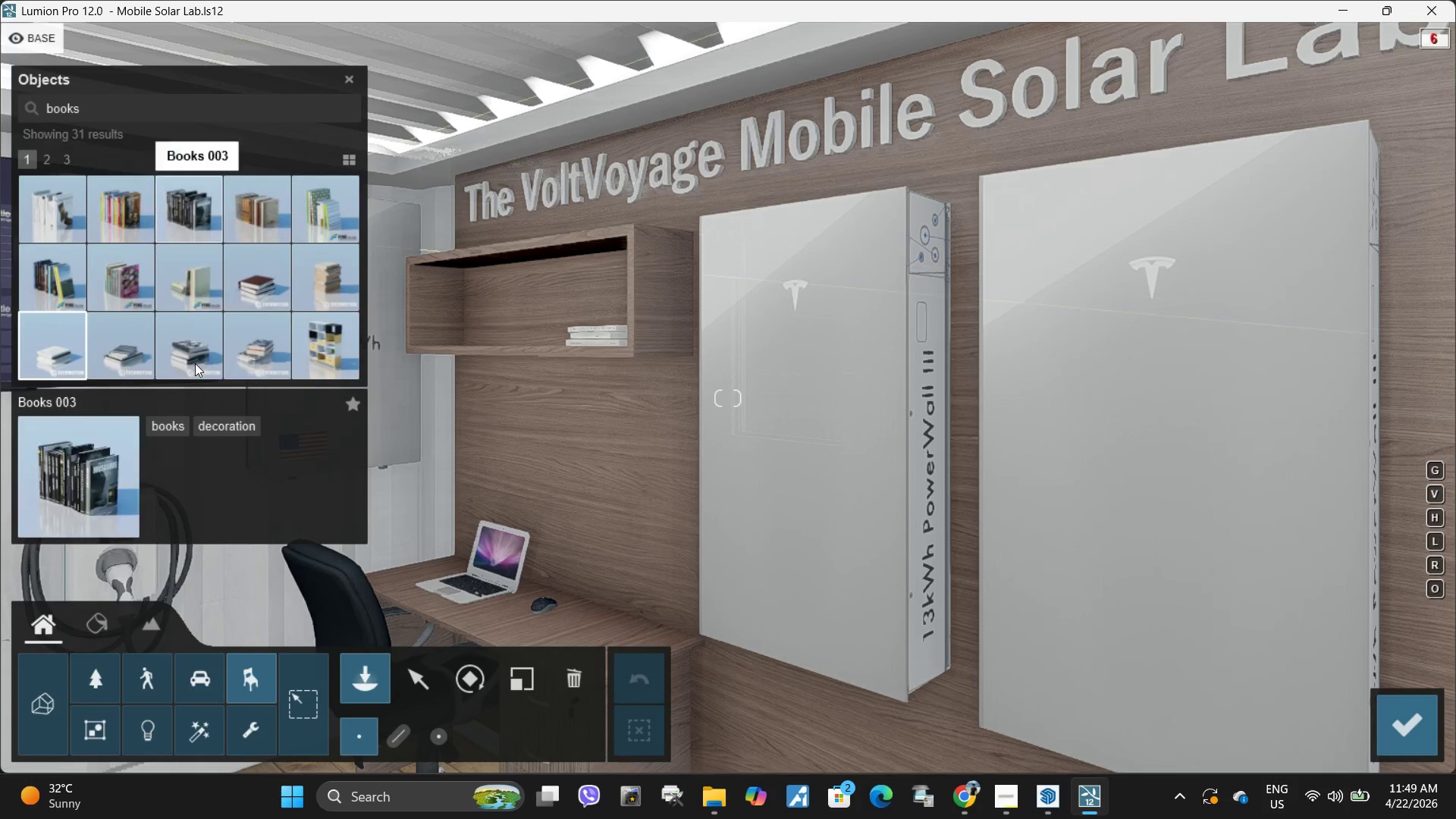 
left_click([49, 159])
 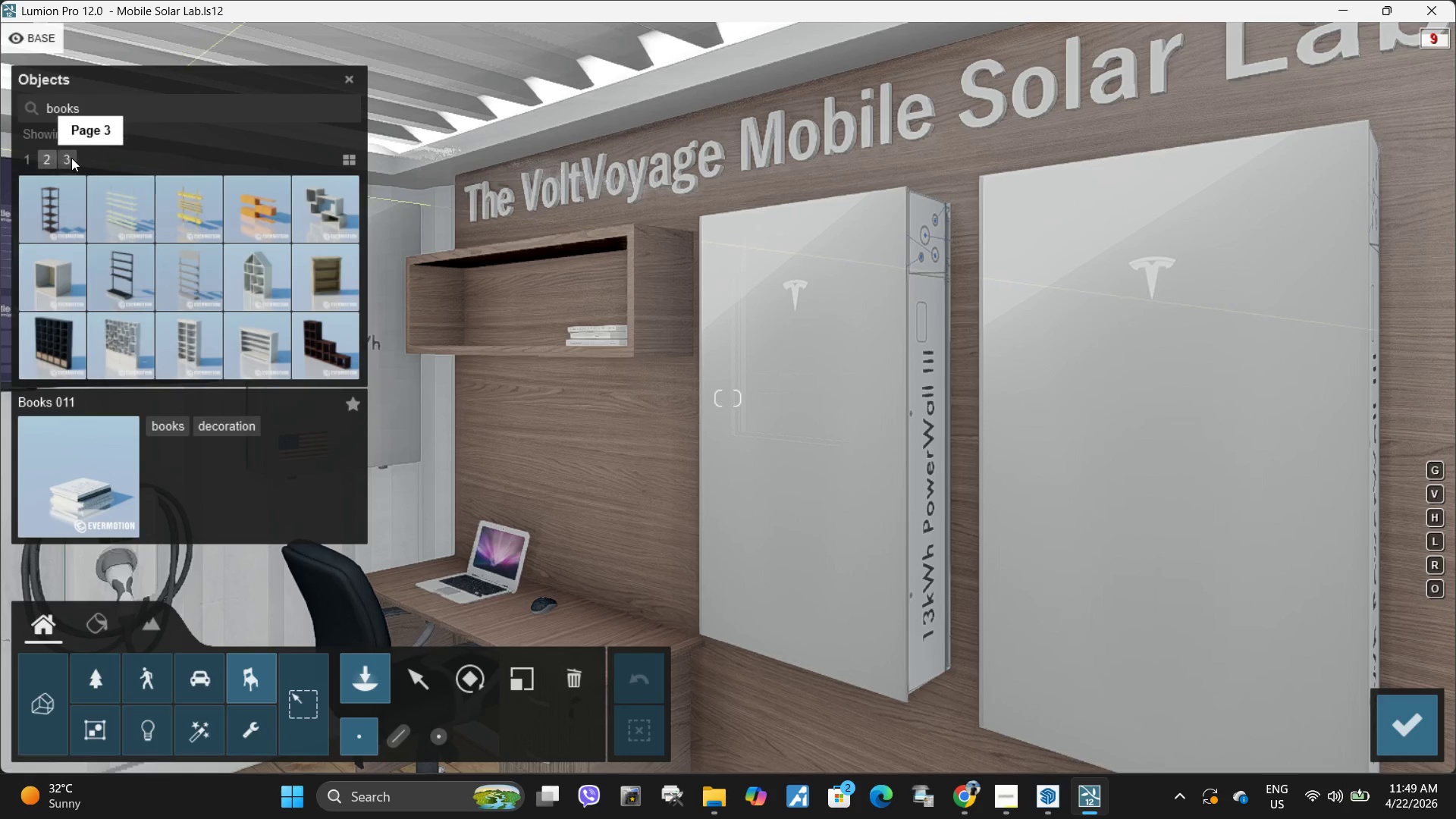 
left_click([71, 158])
 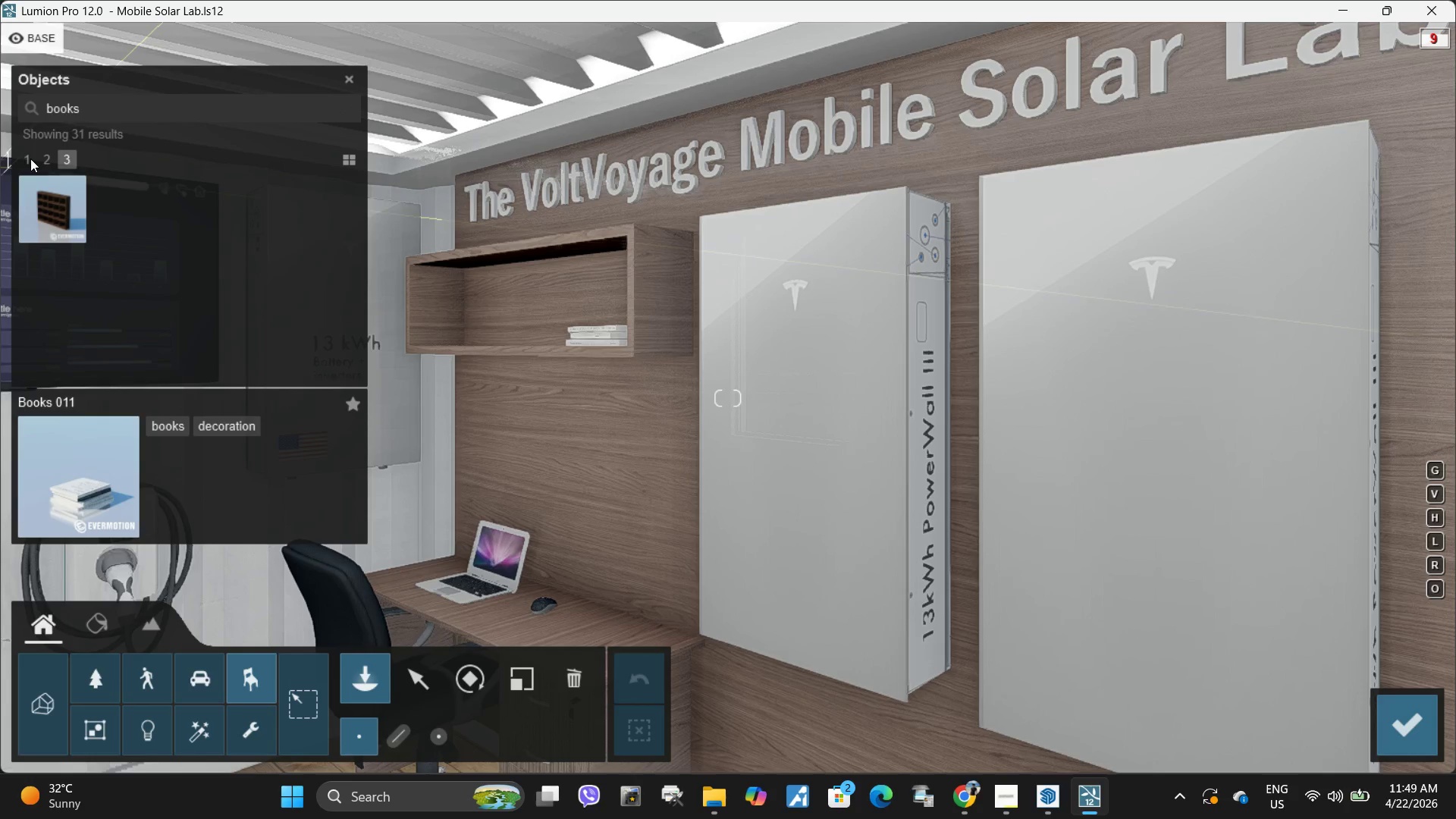 
left_click([33, 158])
 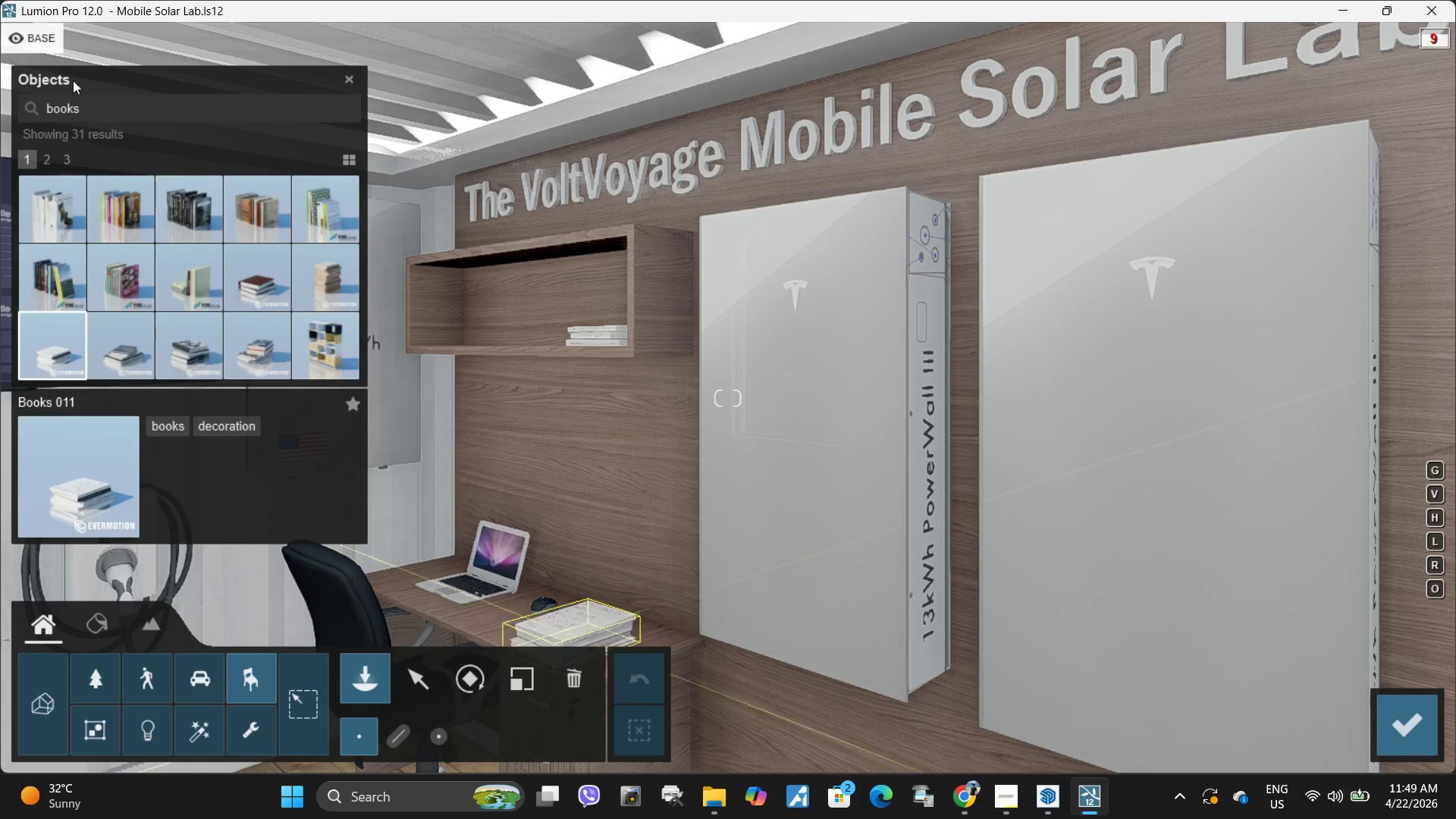 
left_click([102, 111])
 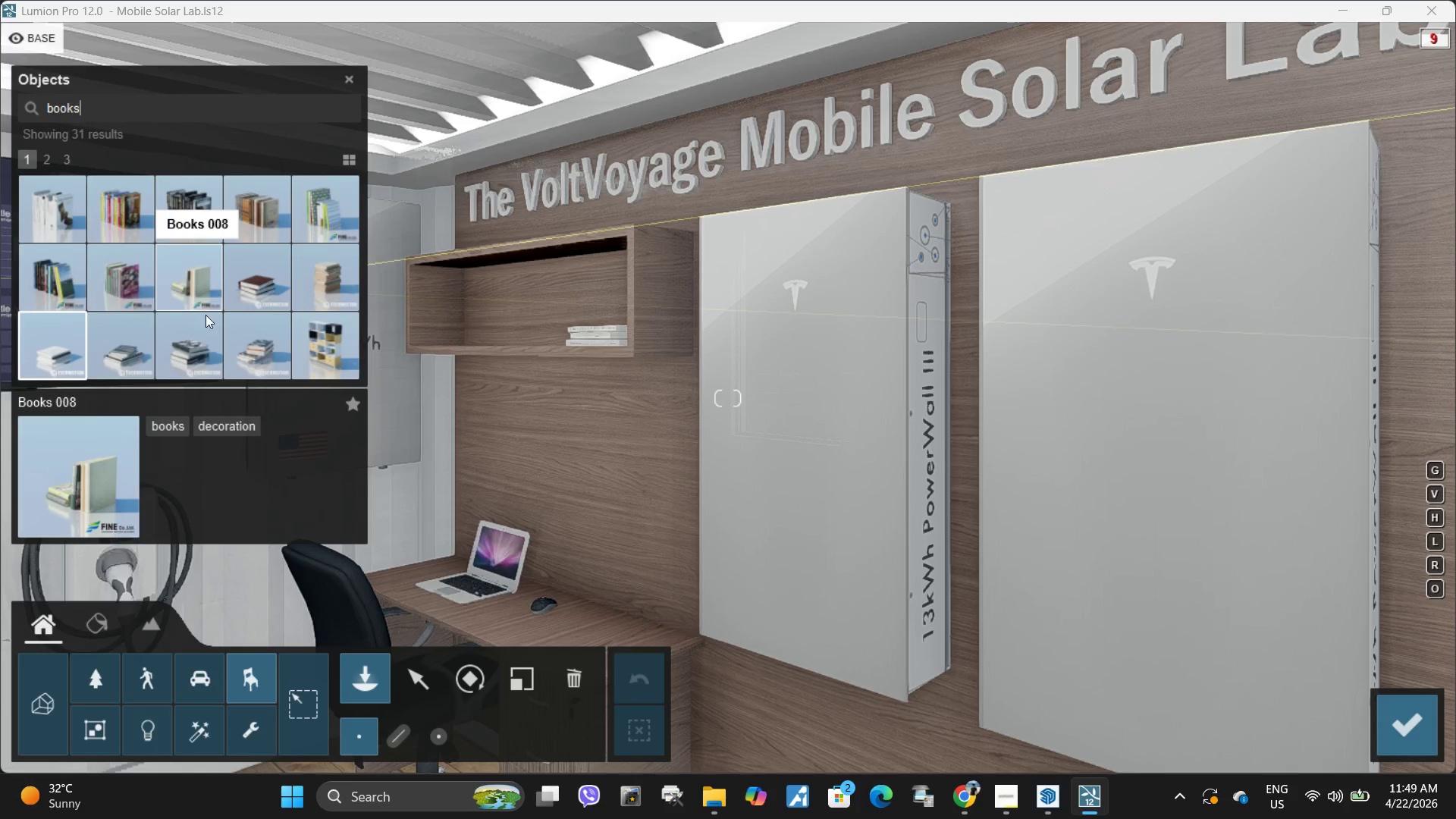 
left_click([111, 356])
 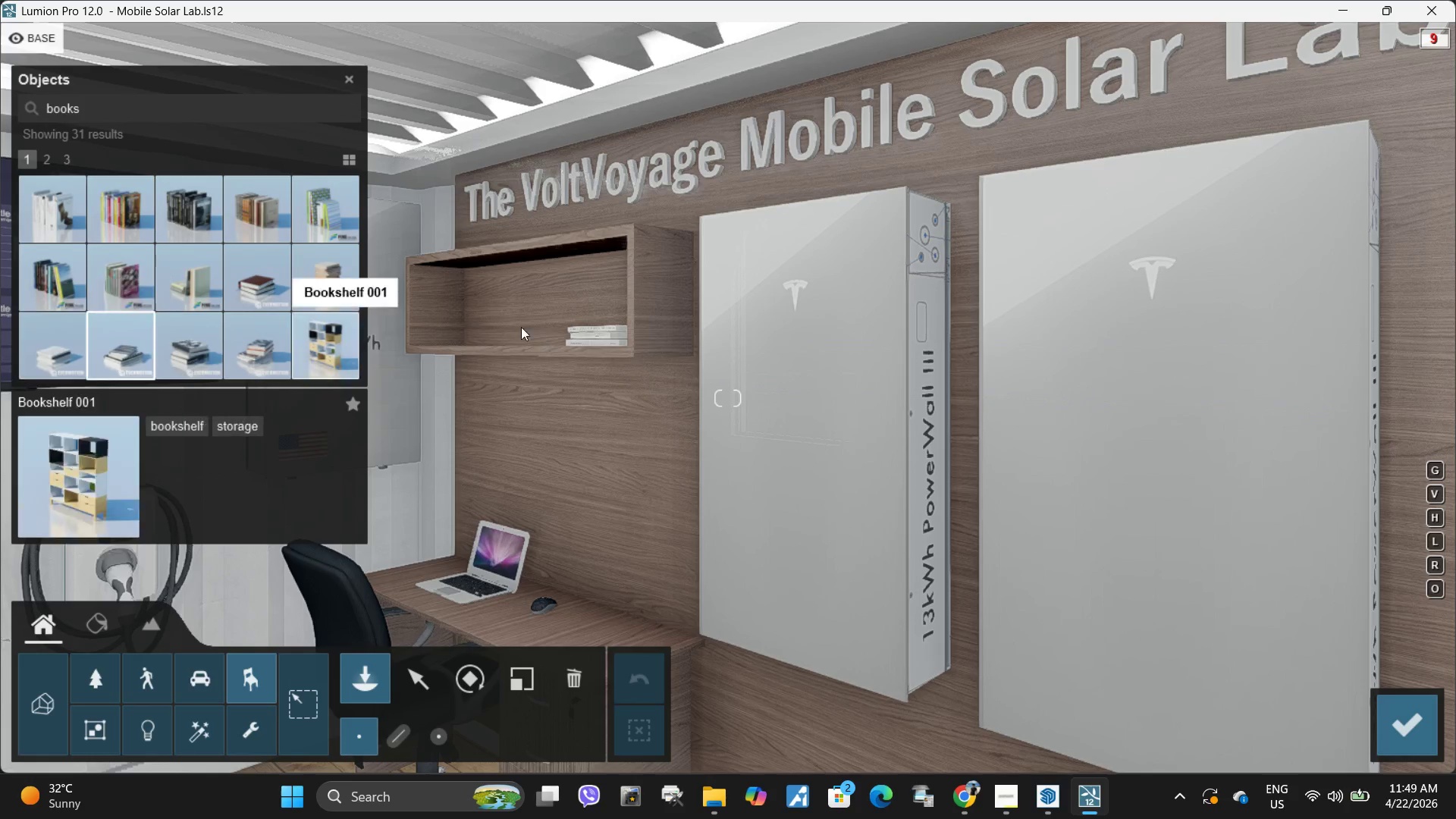 
mouse_move([497, 350])
 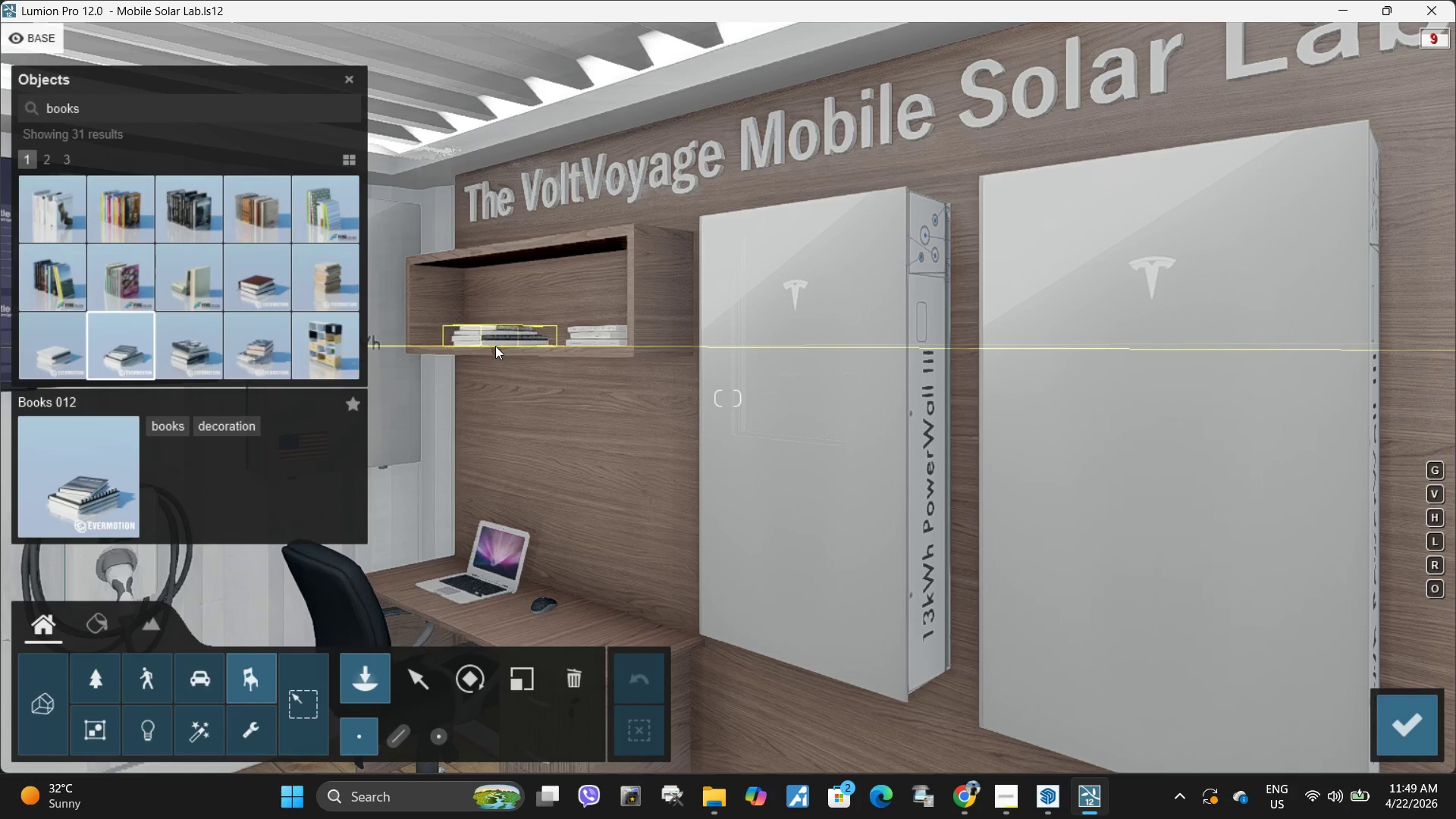 
left_click([495, 346])
 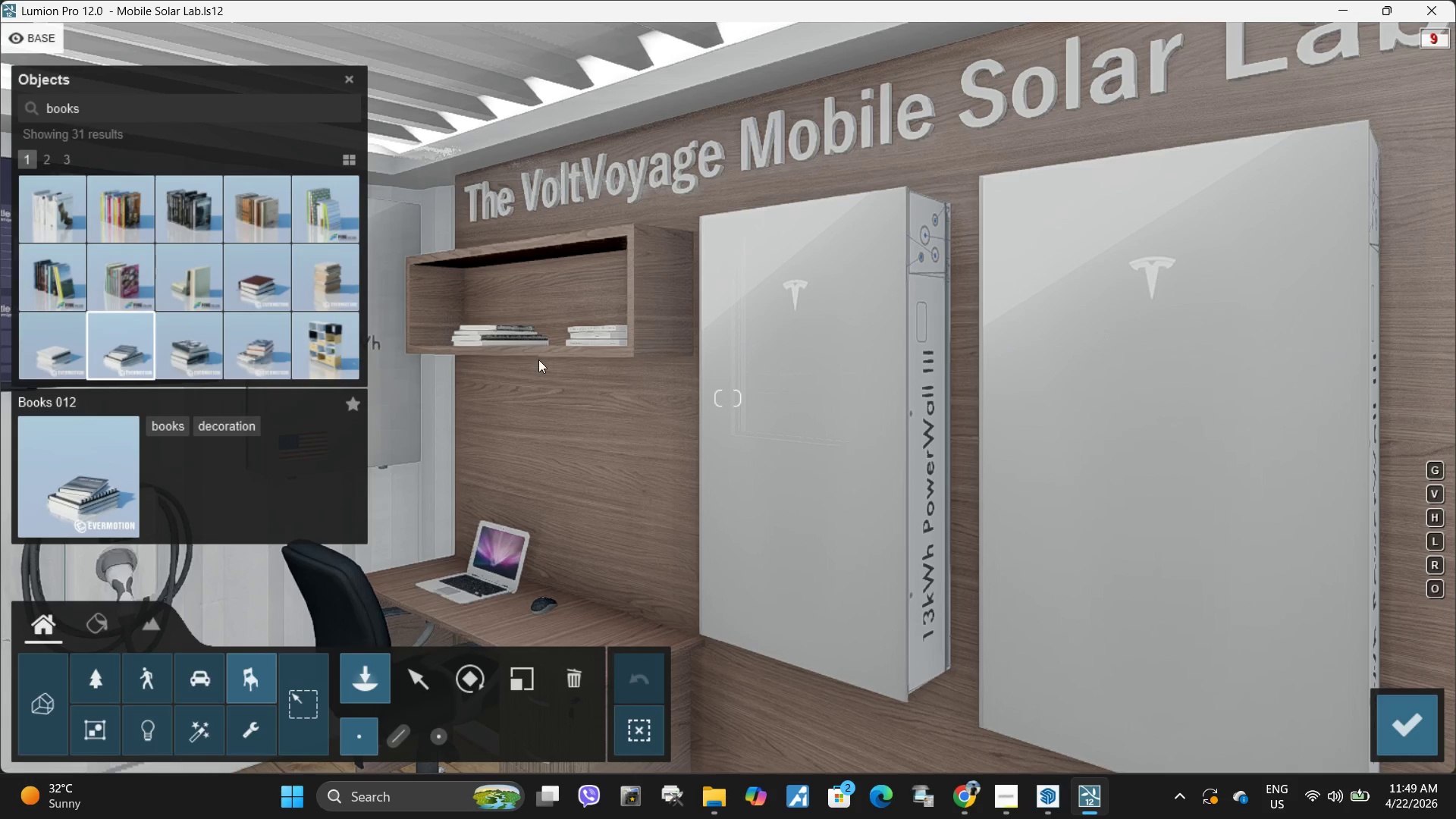 
type(121222)
 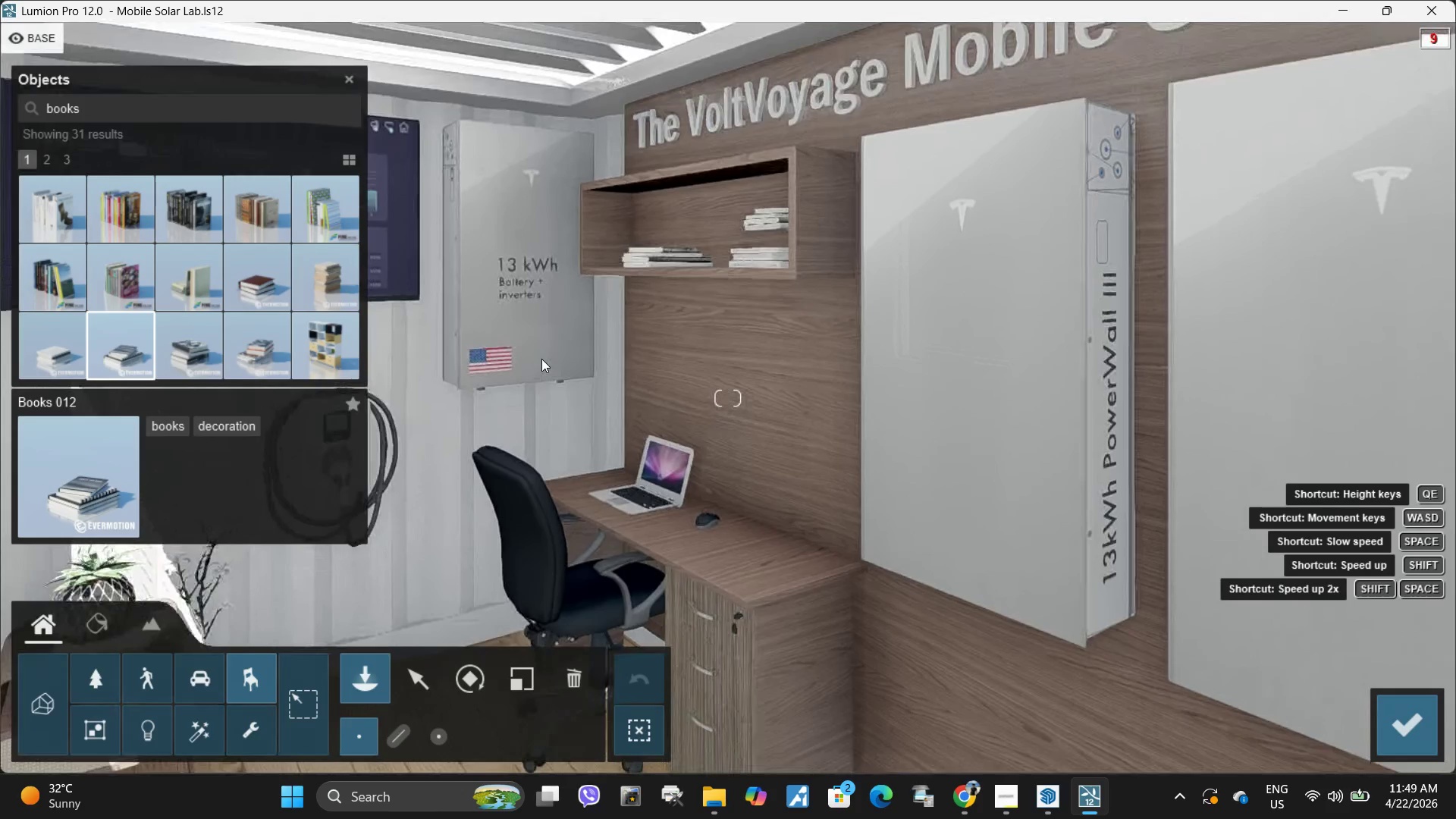 
hold_key(key=2, duration=0.42)
 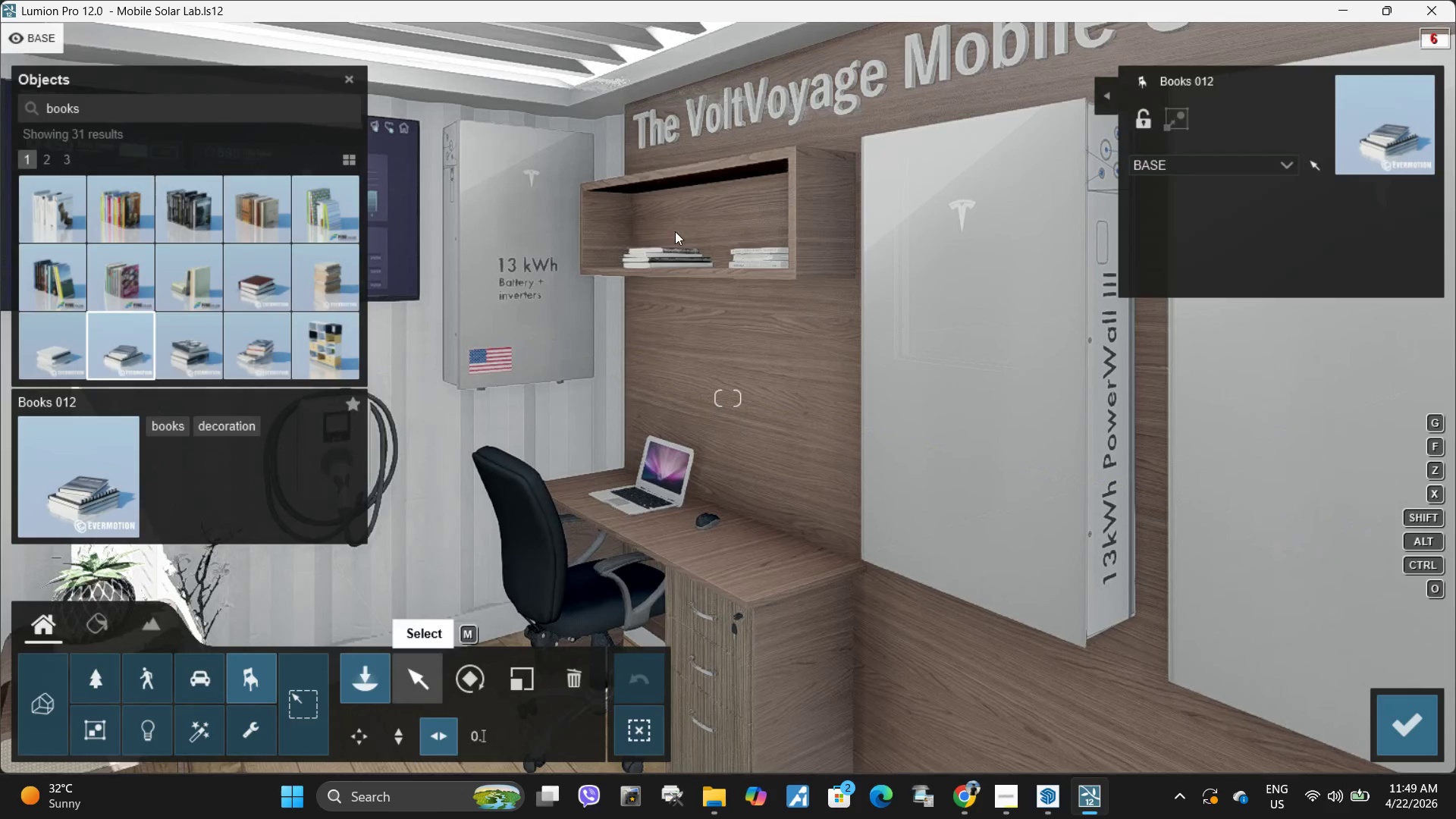 
hold_key(key=W, duration=0.47)
 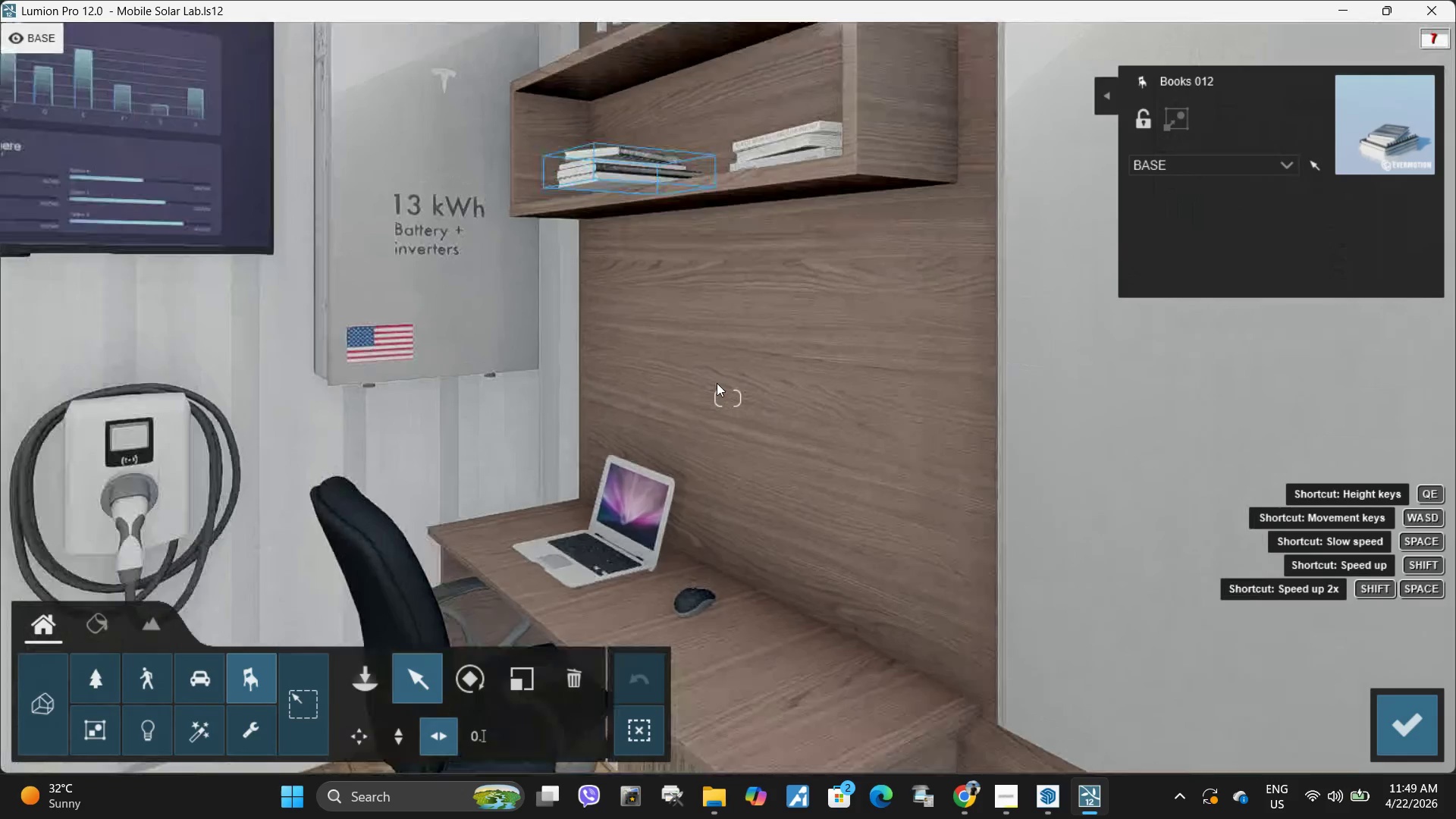 
key(Q)
 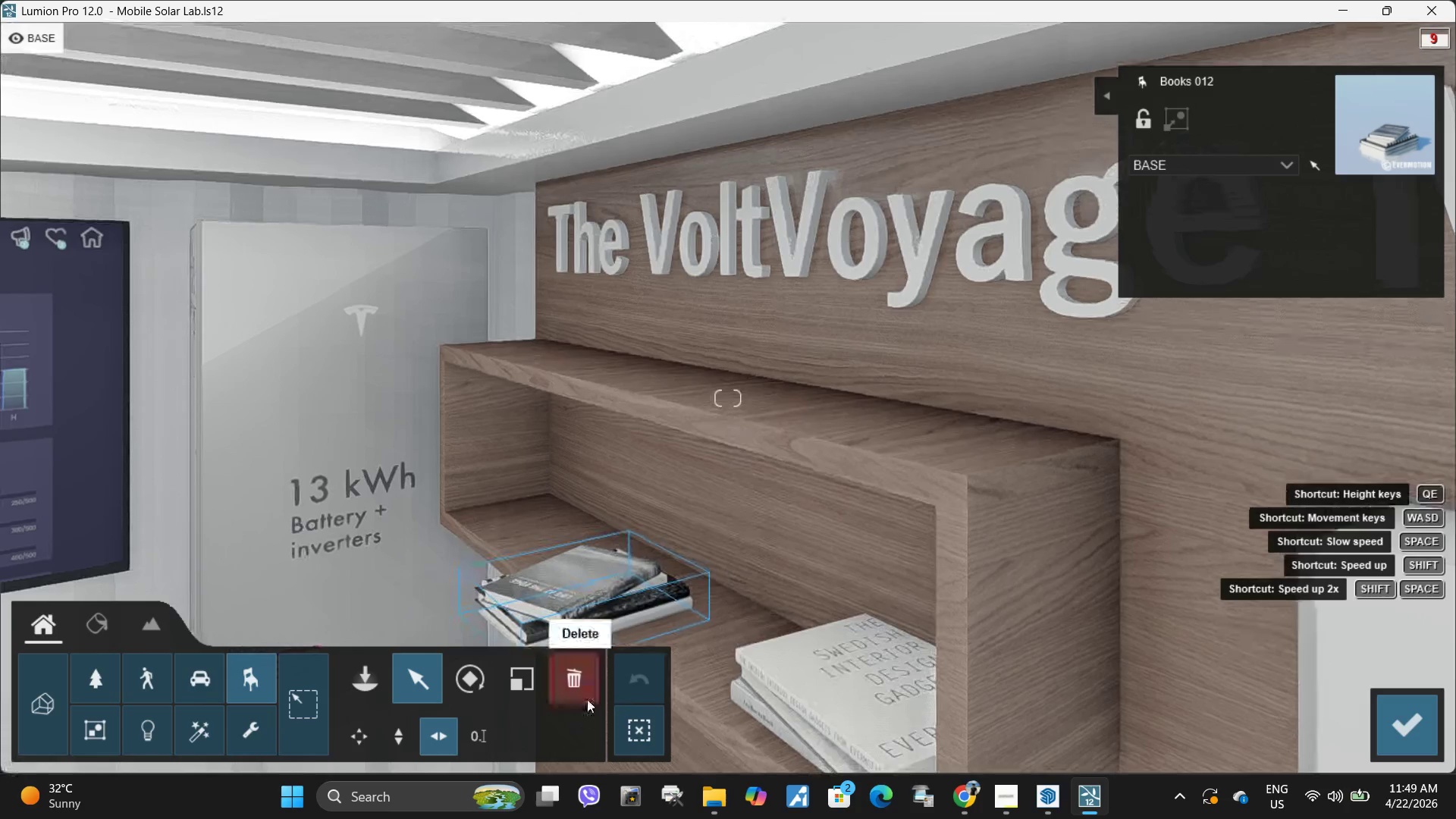 
key(S)